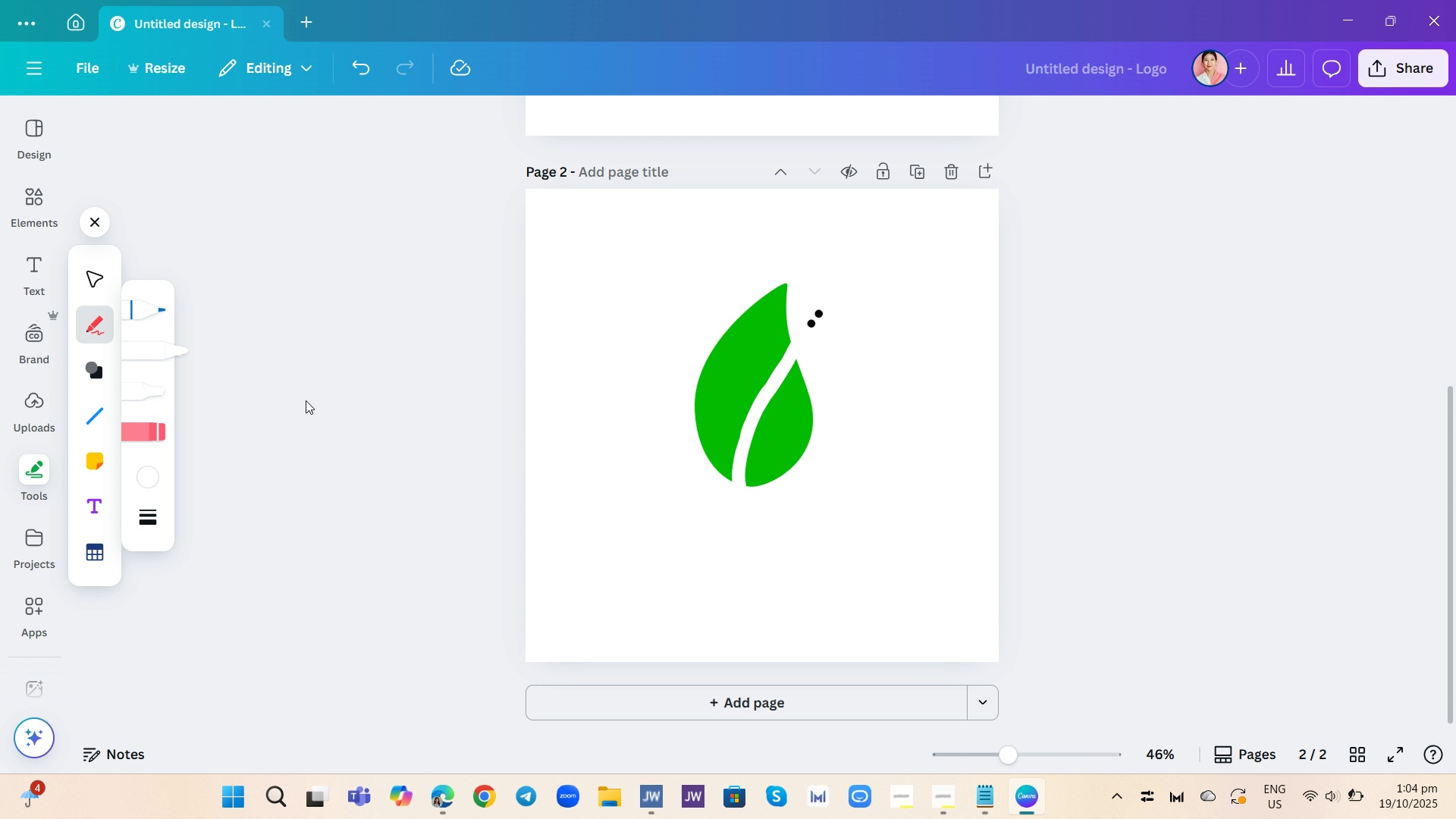 
left_click([363, 65])
 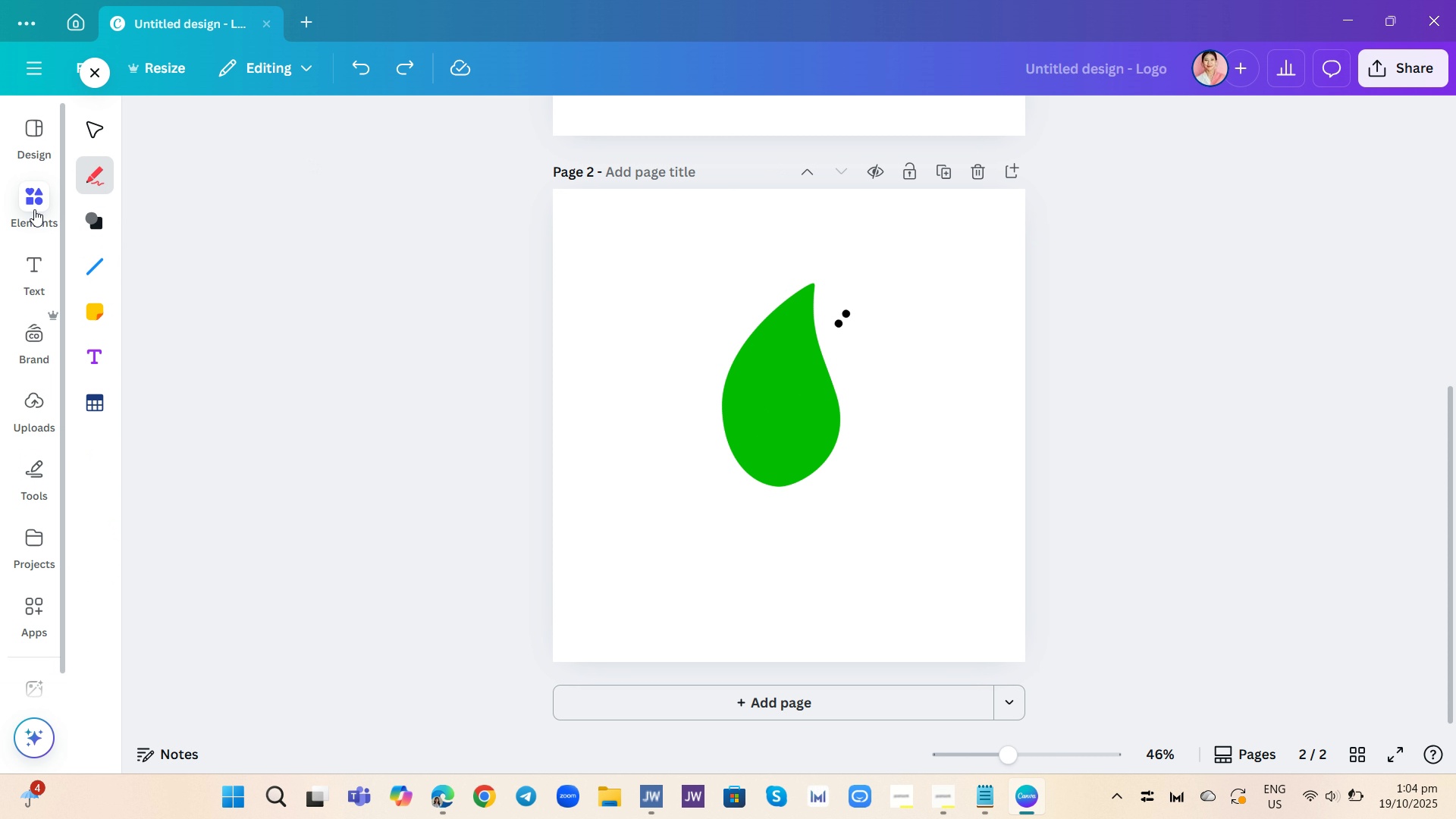 
left_click([34, 209])
 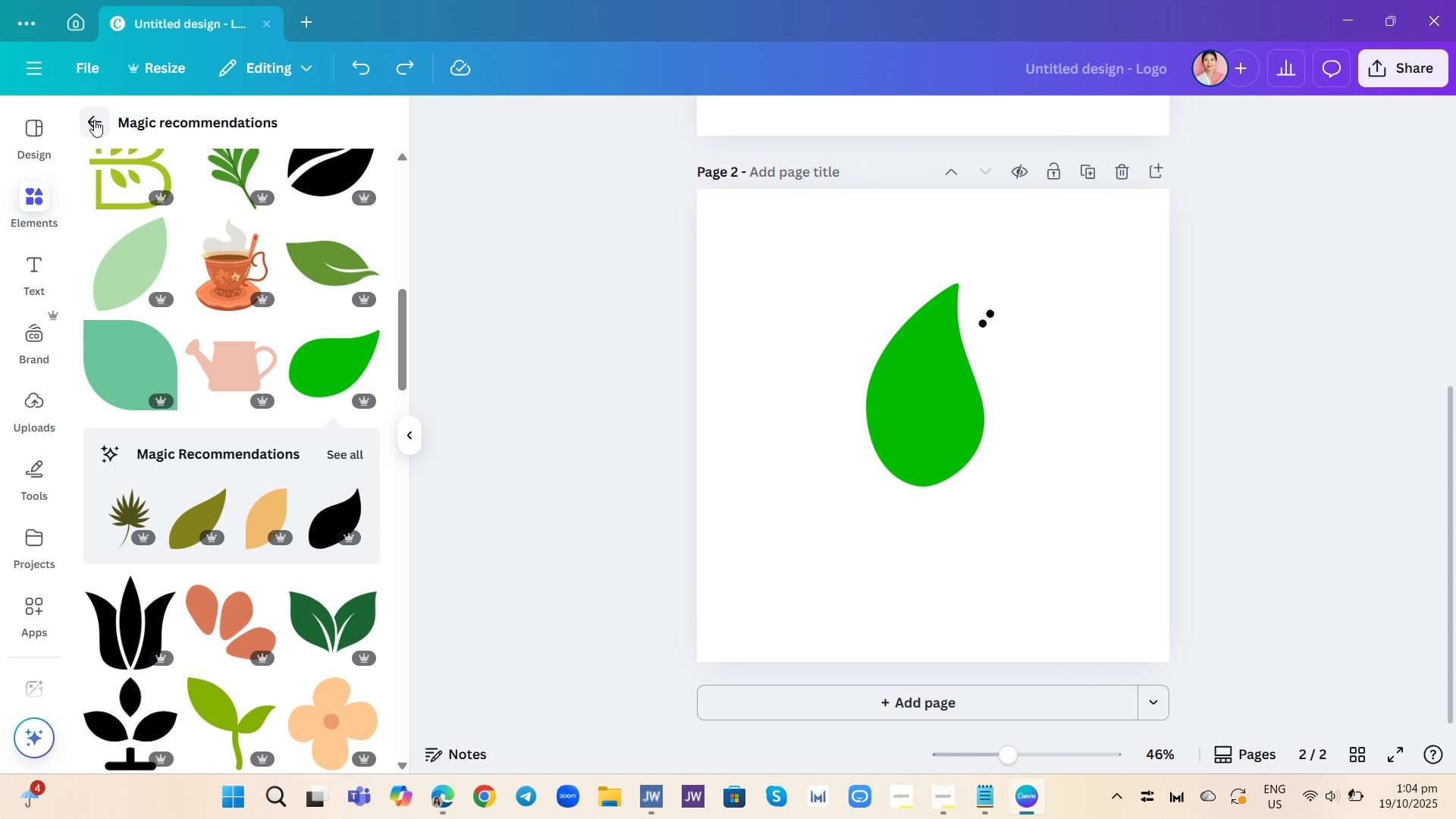 
left_click([94, 120])
 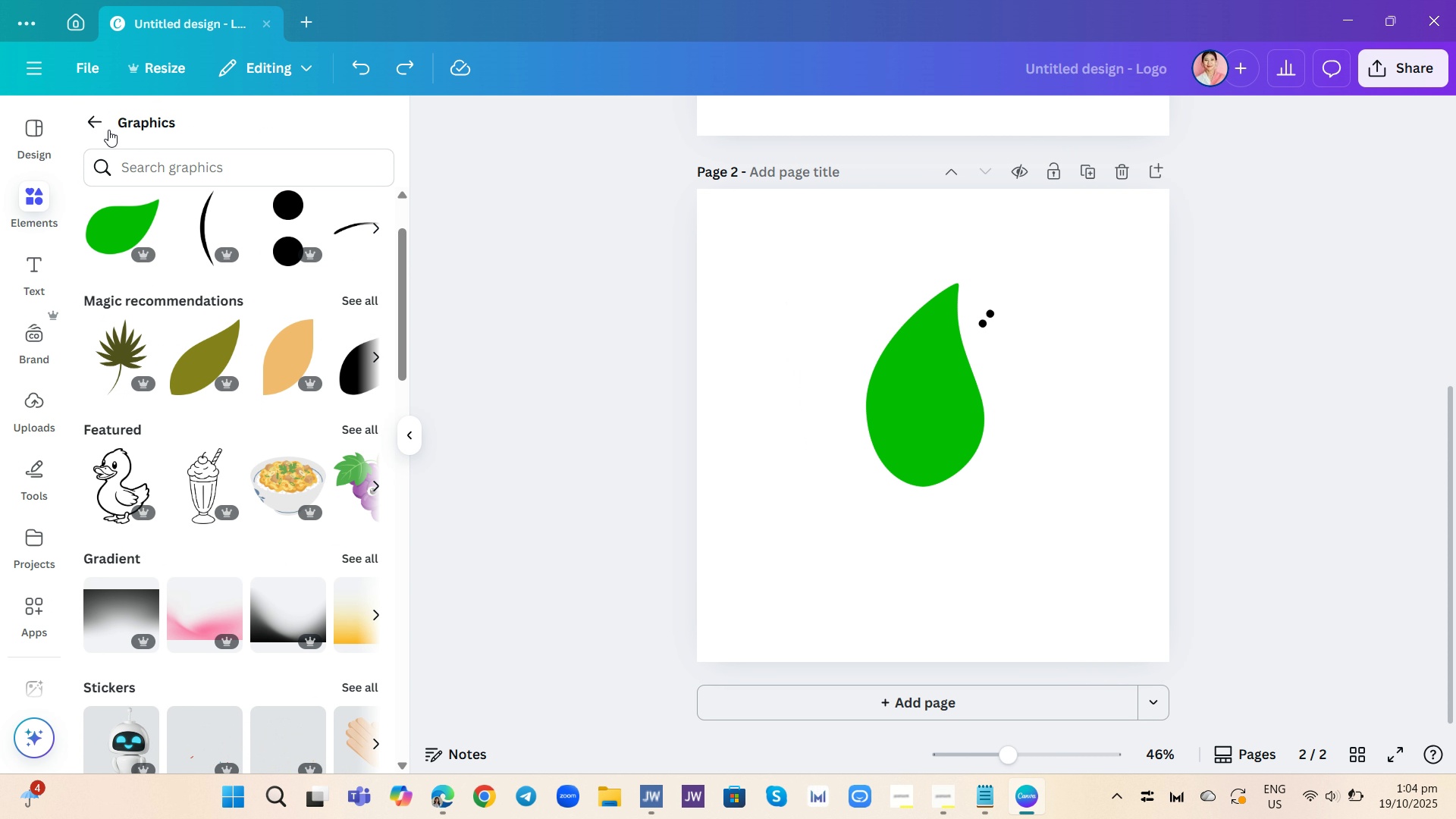 
left_click([100, 119])
 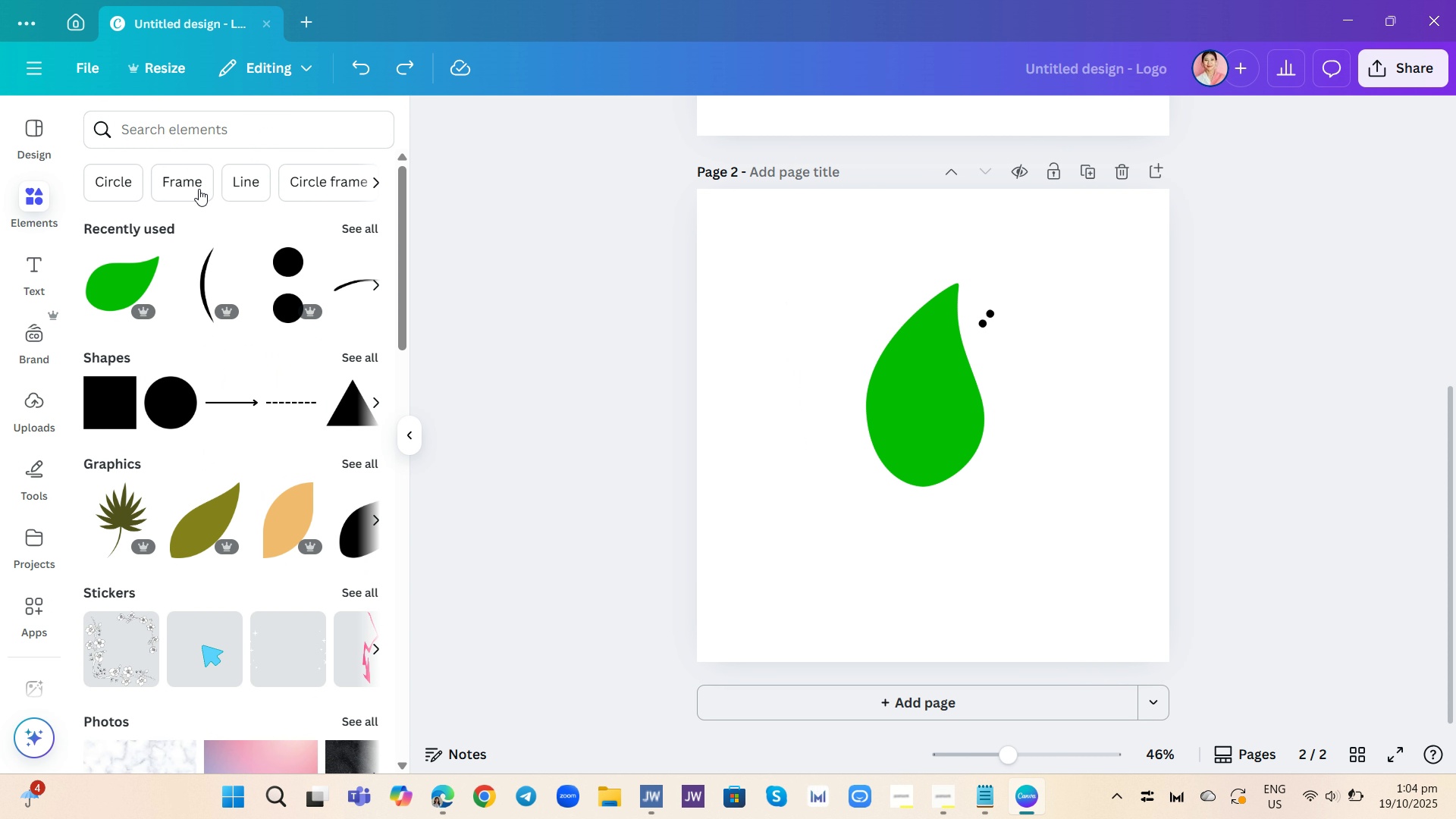 
scroll: coordinate [202, 192], scroll_direction: up, amount: 6.0
 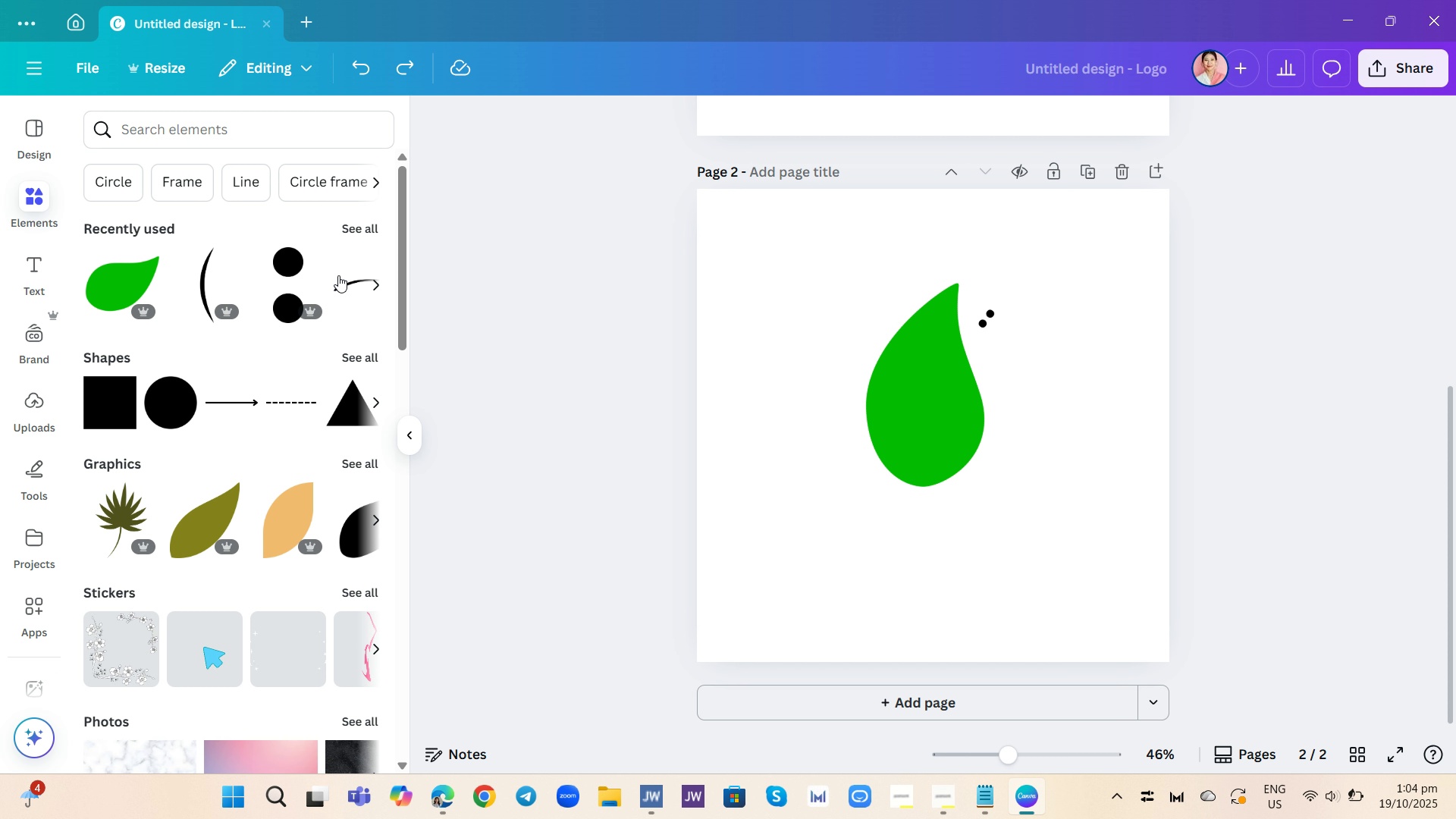 
left_click([202, 273])
 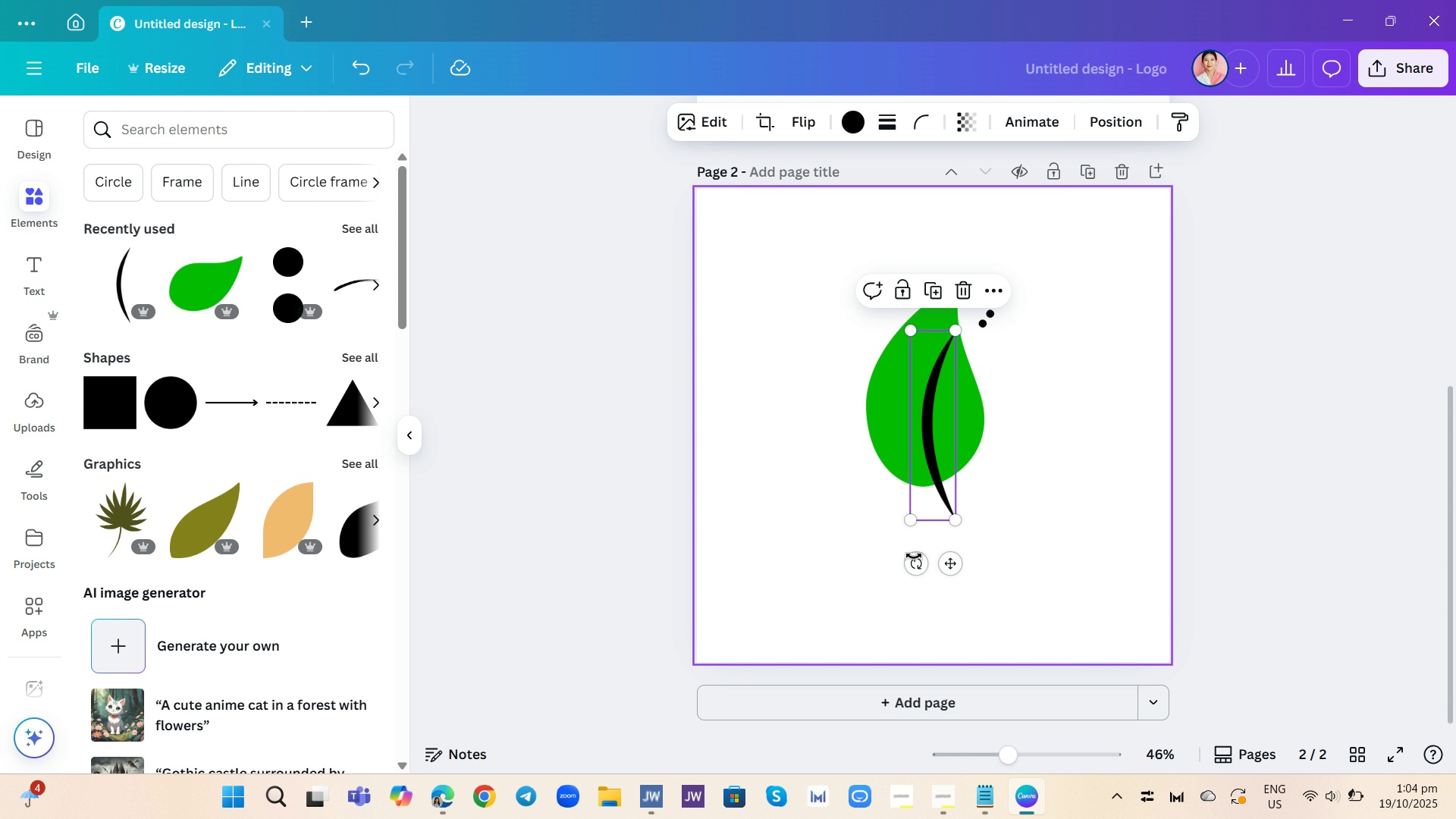 
left_click_drag(start_coordinate=[920, 567], to_coordinate=[896, 578])
 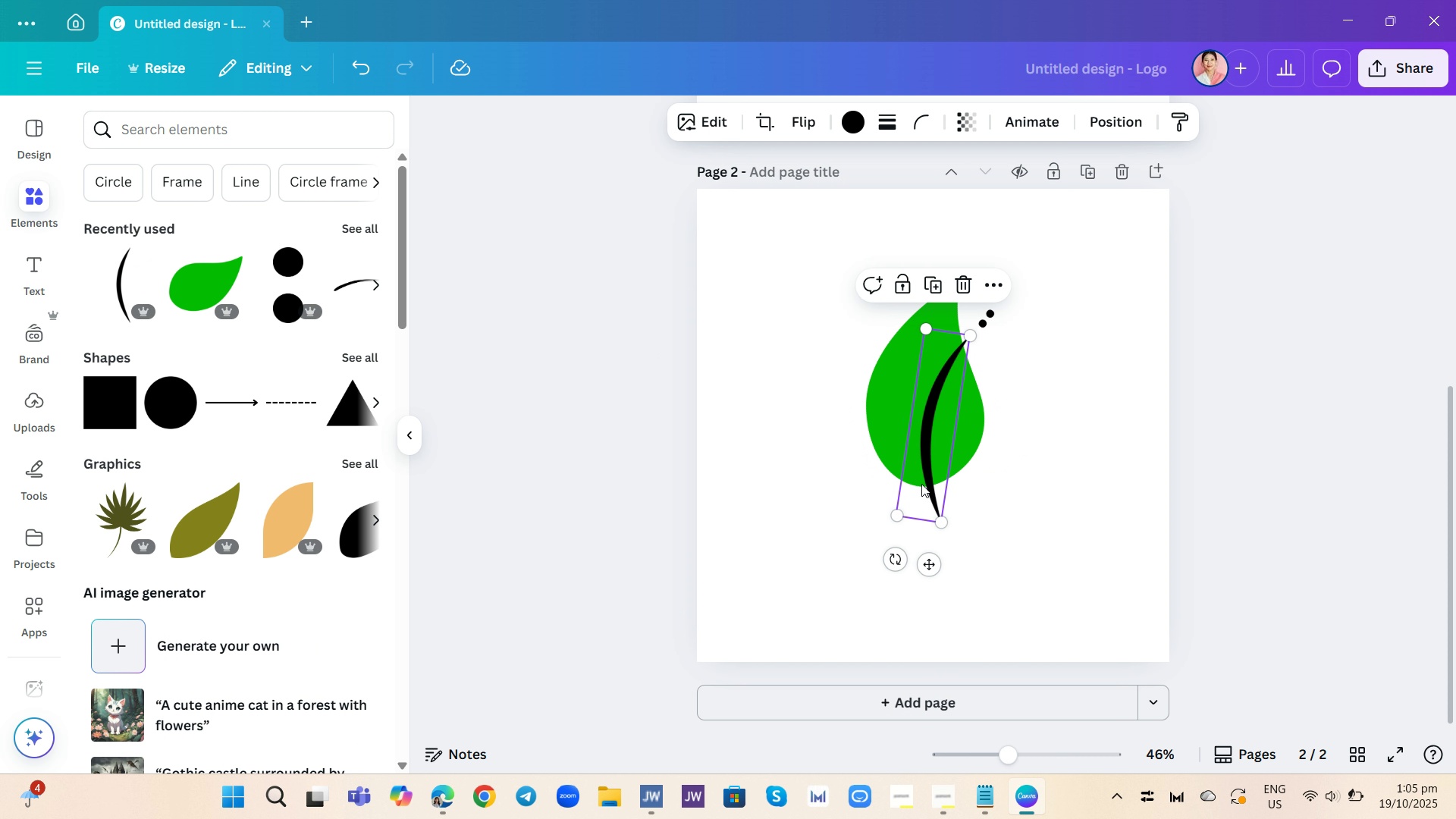 
left_click_drag(start_coordinate=[921, 484], to_coordinate=[930, 465])
 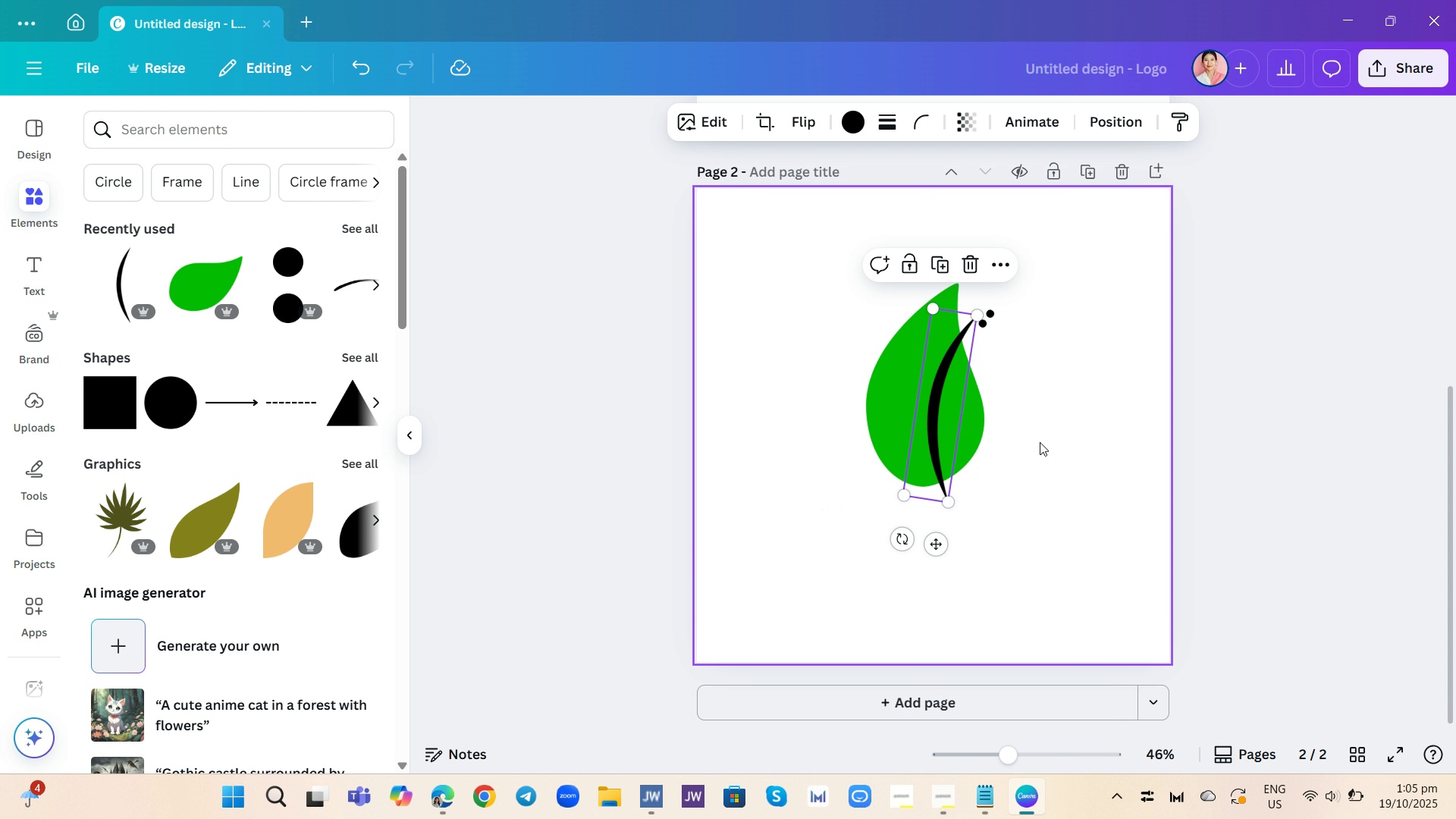 
left_click([1040, 442])
 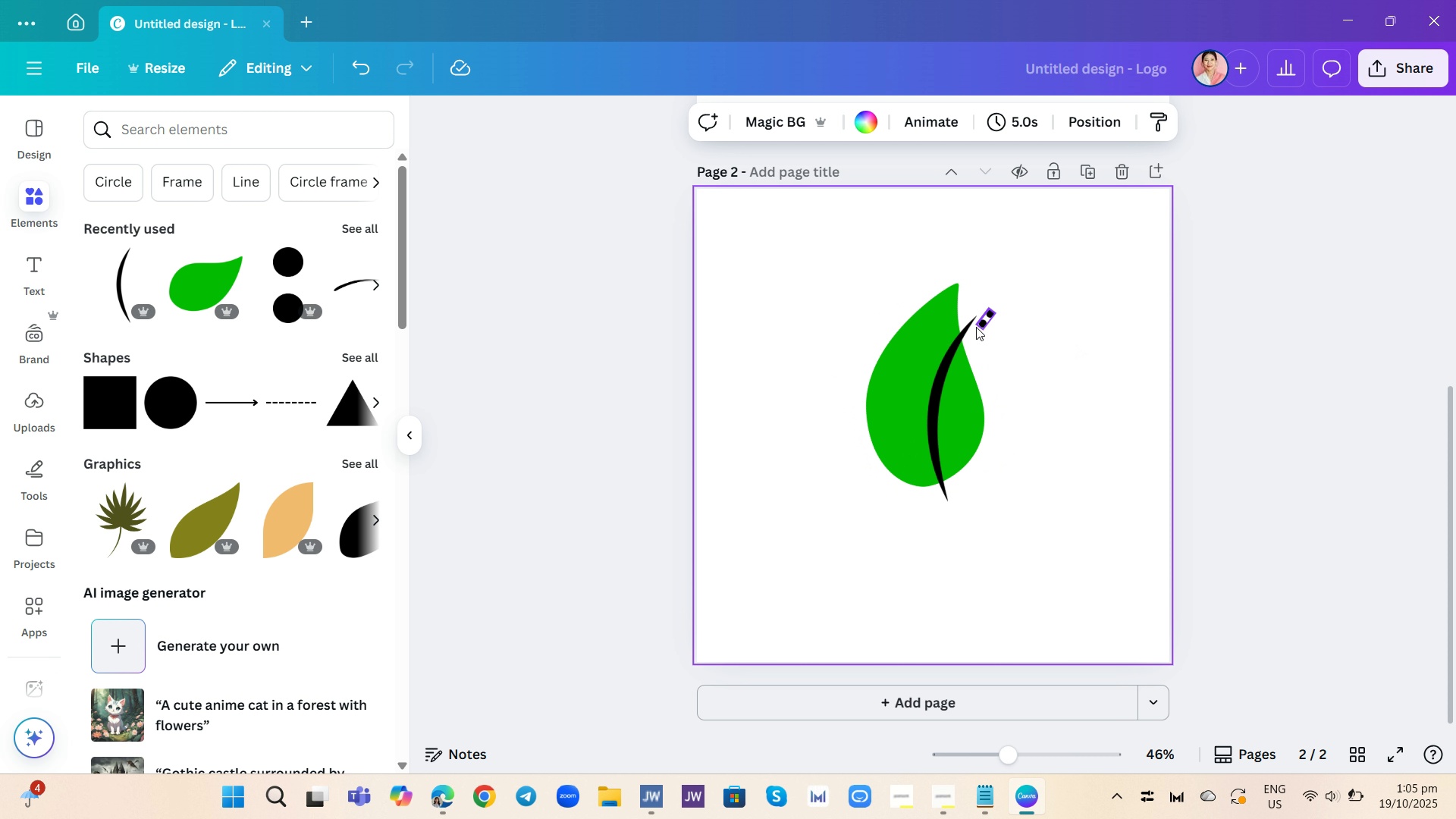 
wait(5.17)
 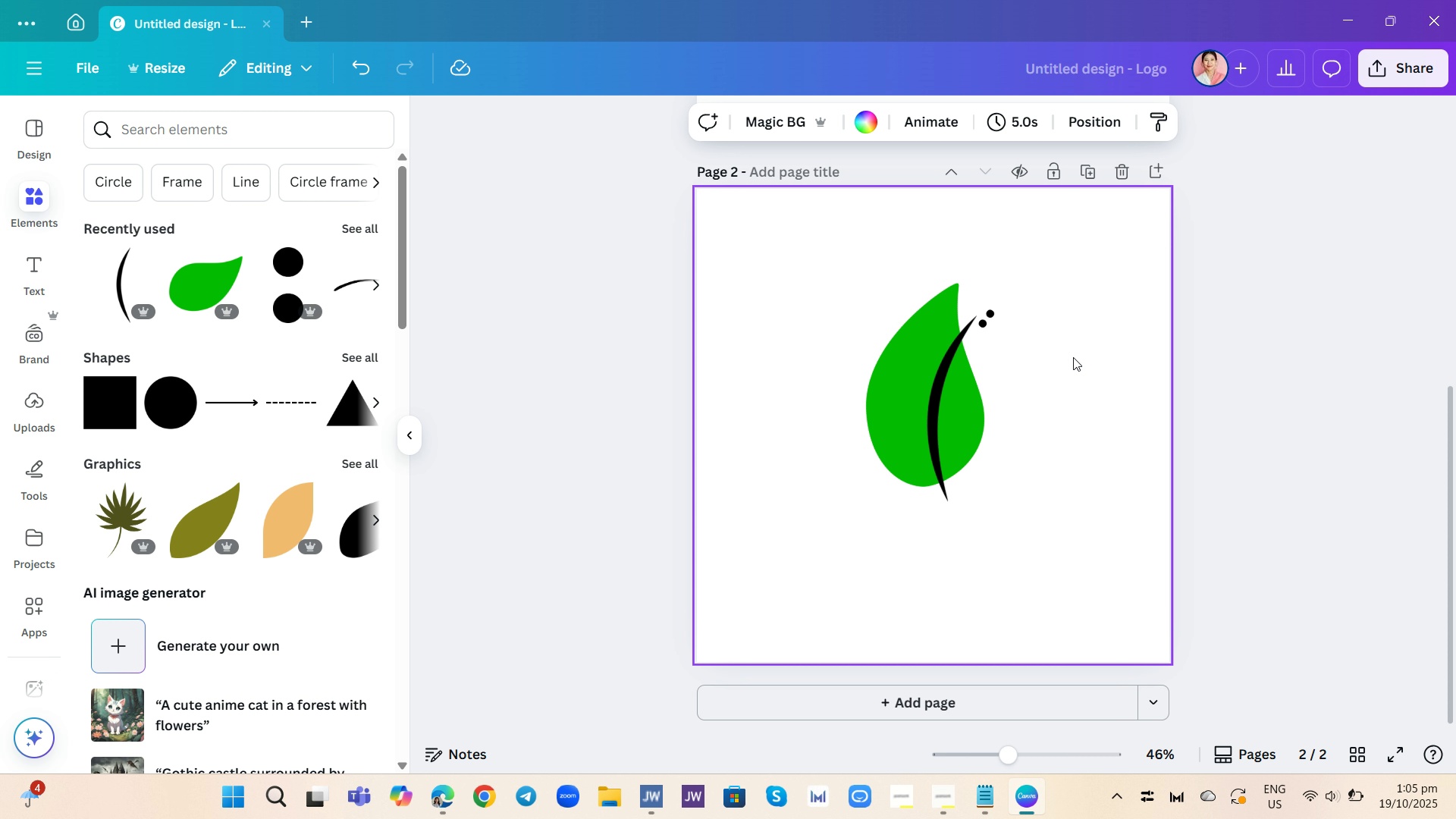 
left_click_drag(start_coordinate=[968, 331], to_coordinate=[956, 344])
 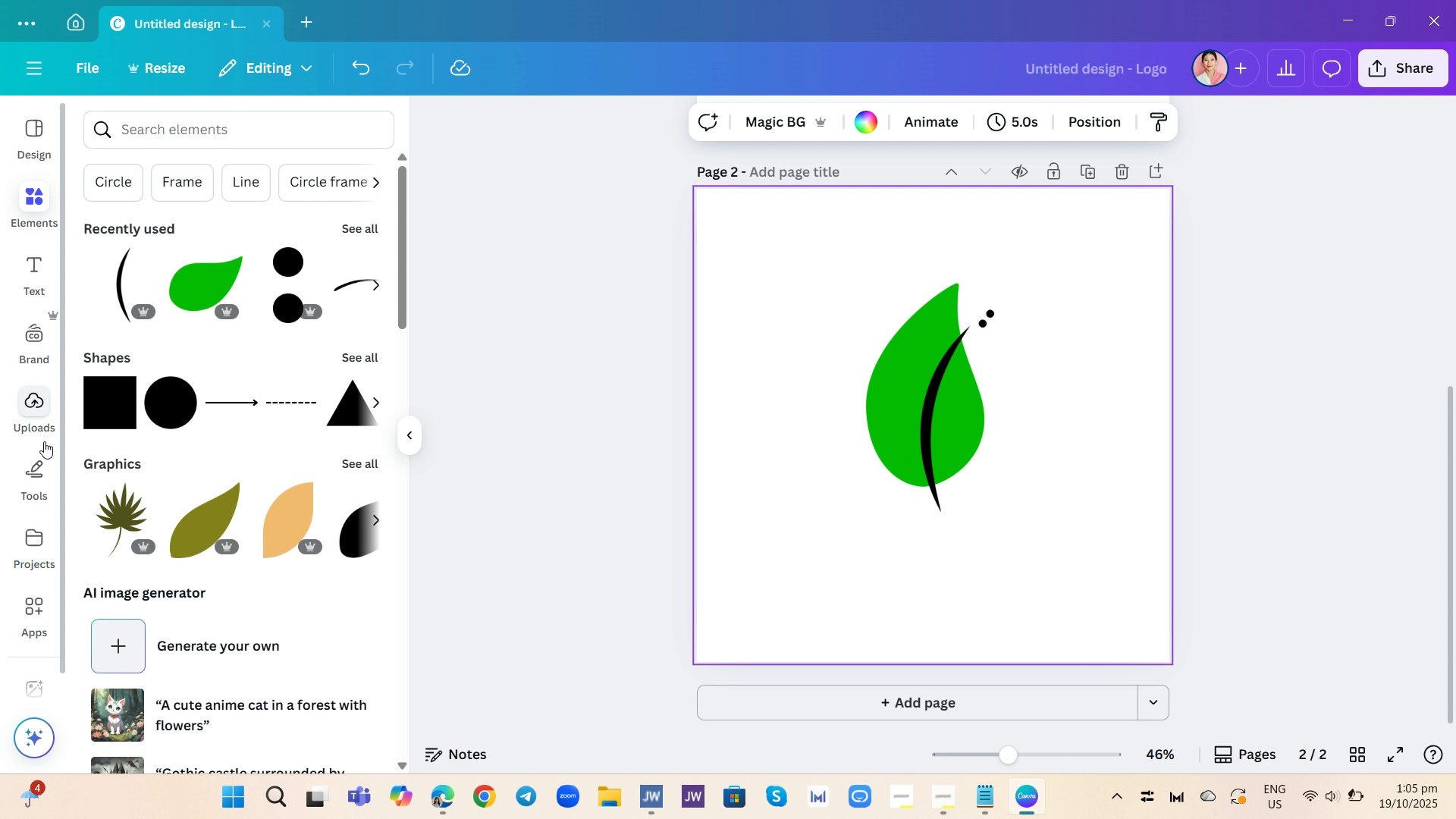 
left_click([46, 479])
 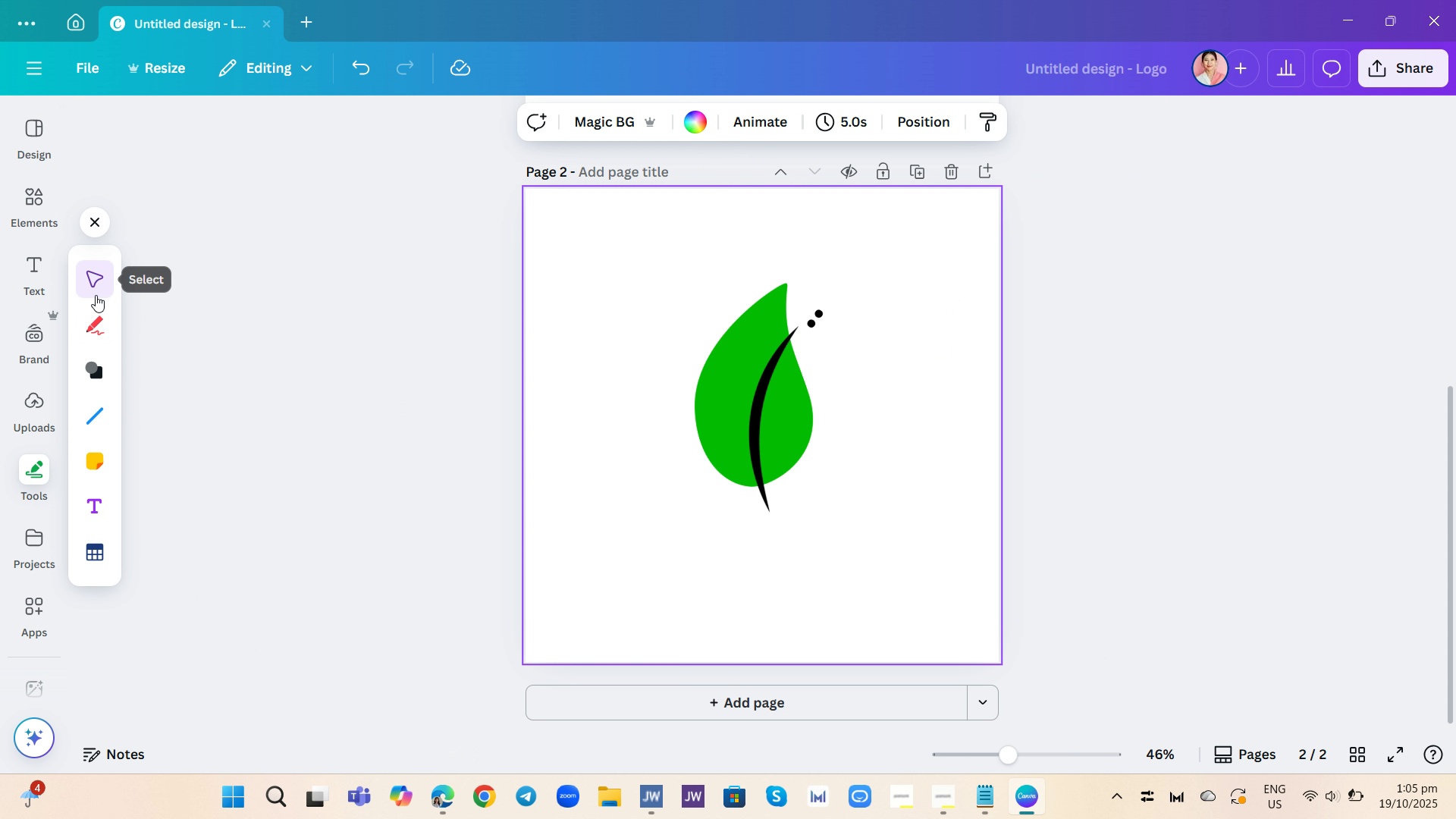 
wait(7.26)
 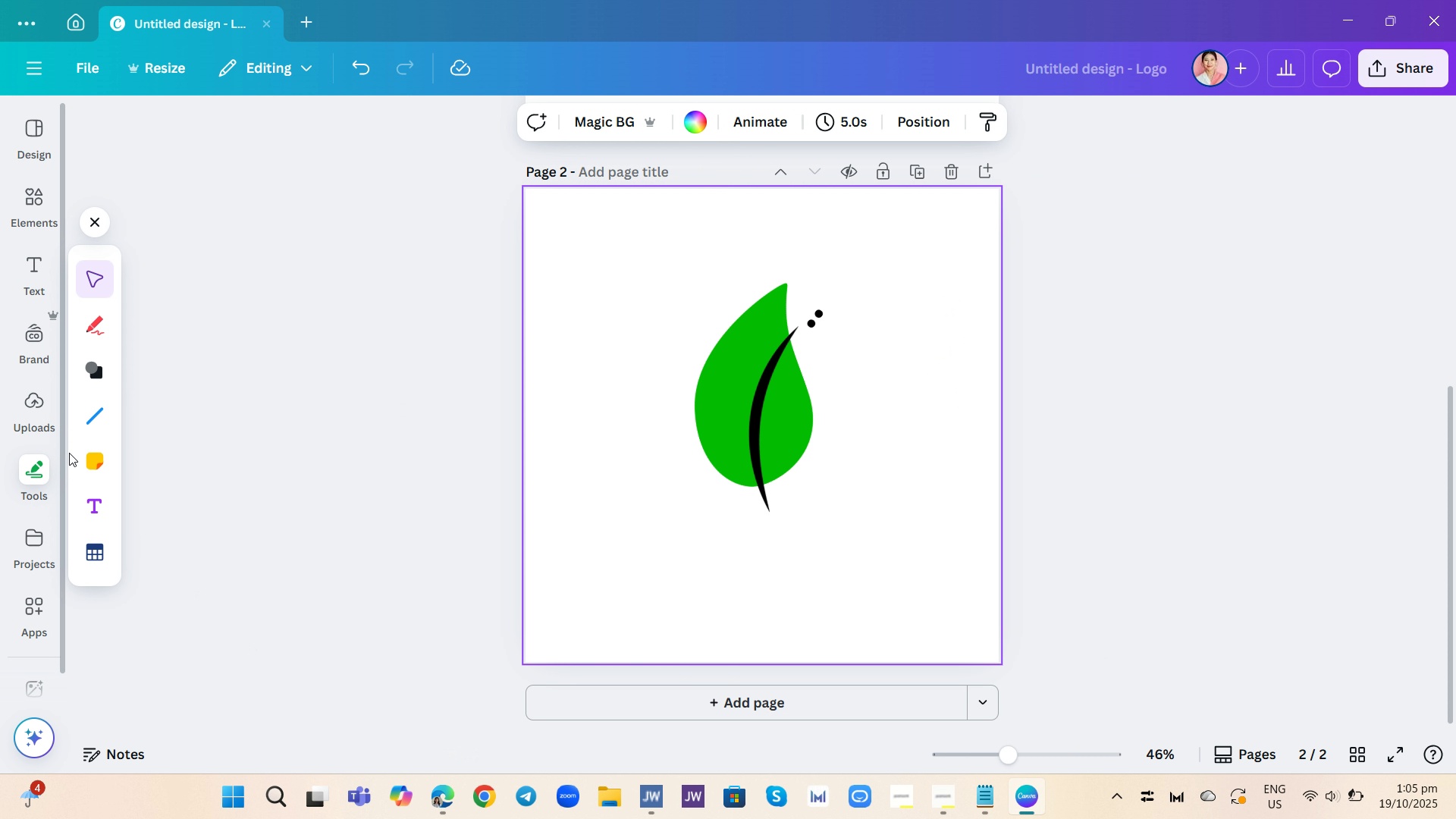 
left_click([106, 339])
 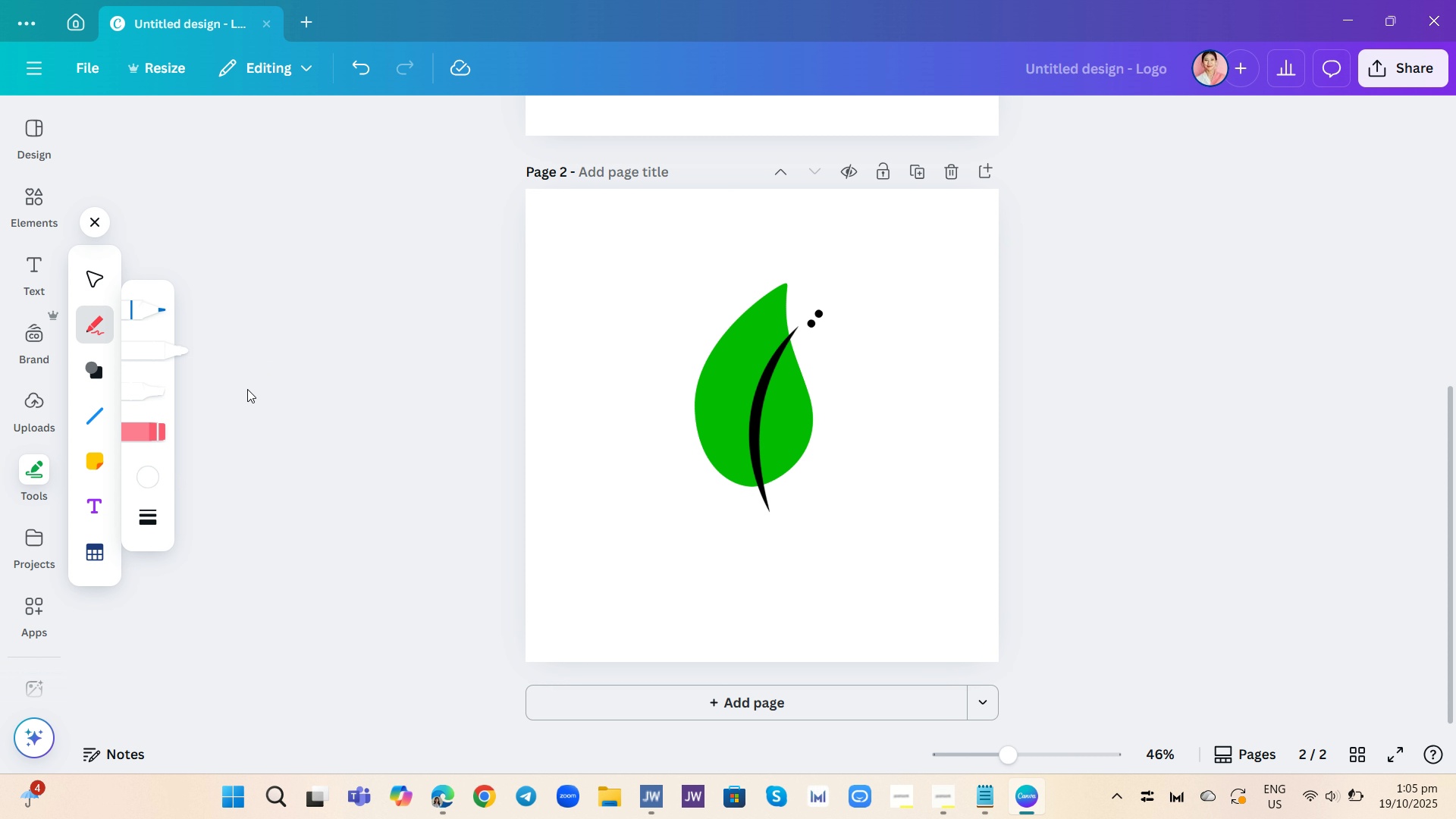 
wait(5.01)
 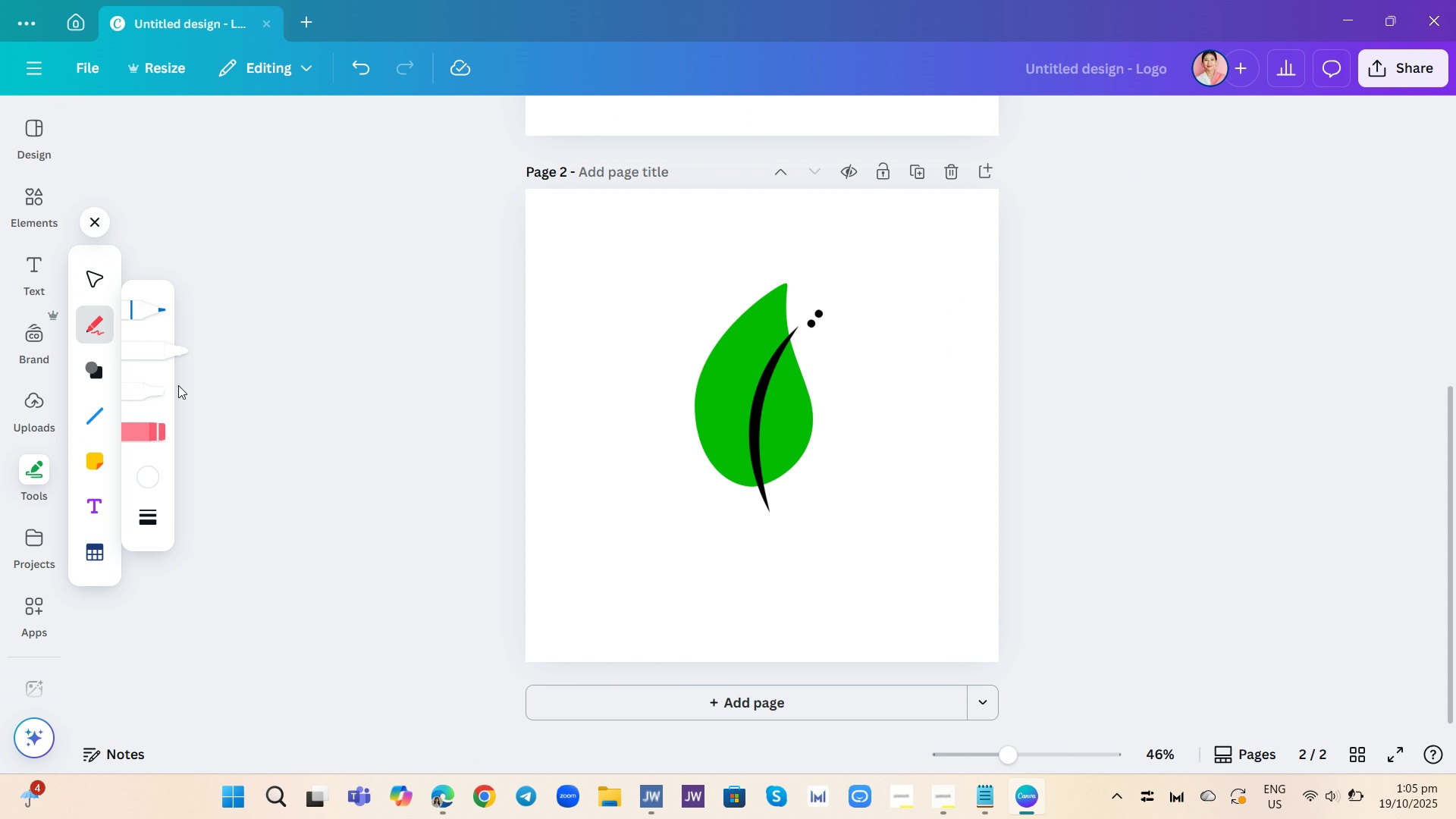 
left_click([151, 507])
 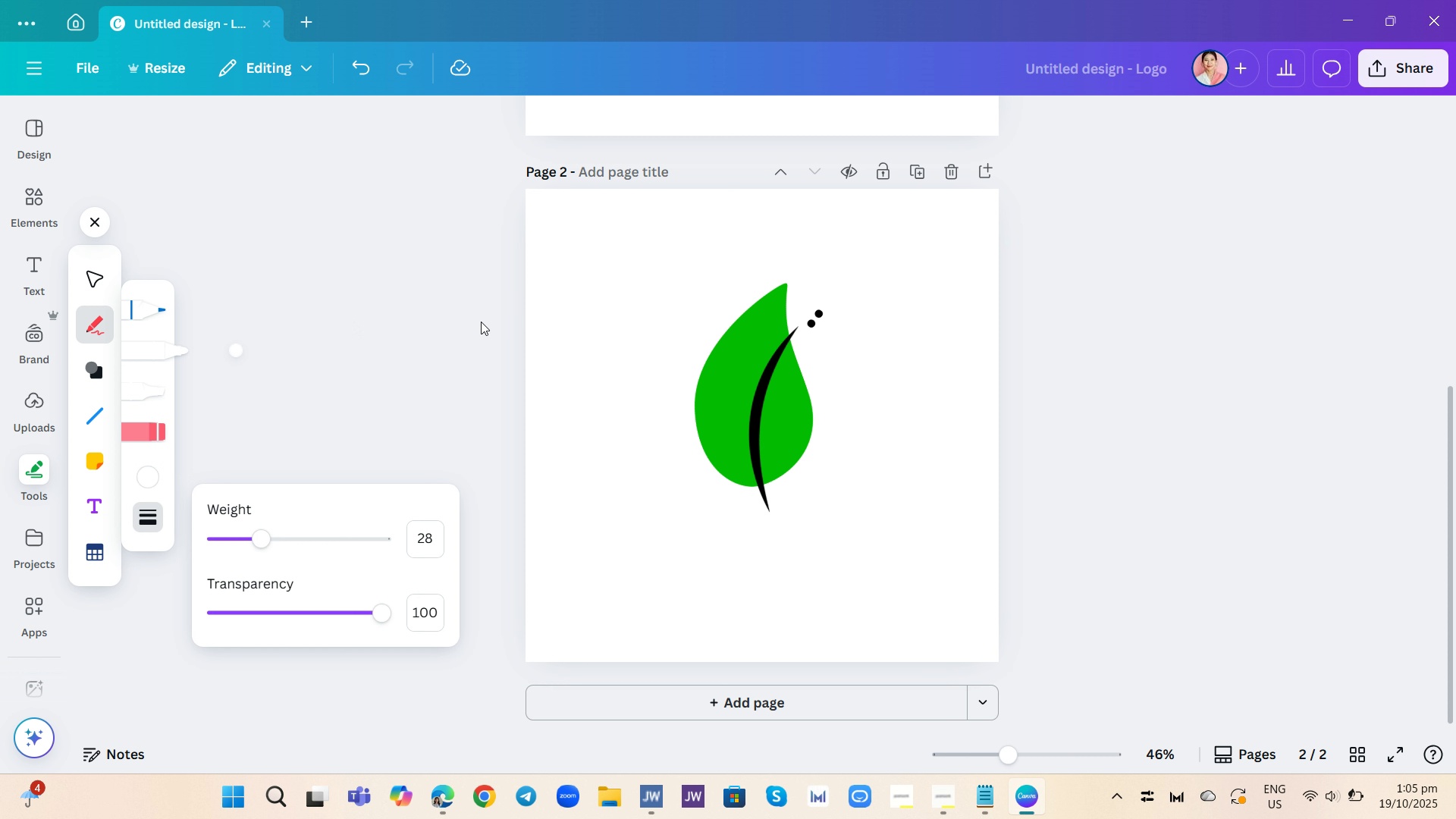 
mouse_move([798, 332])
 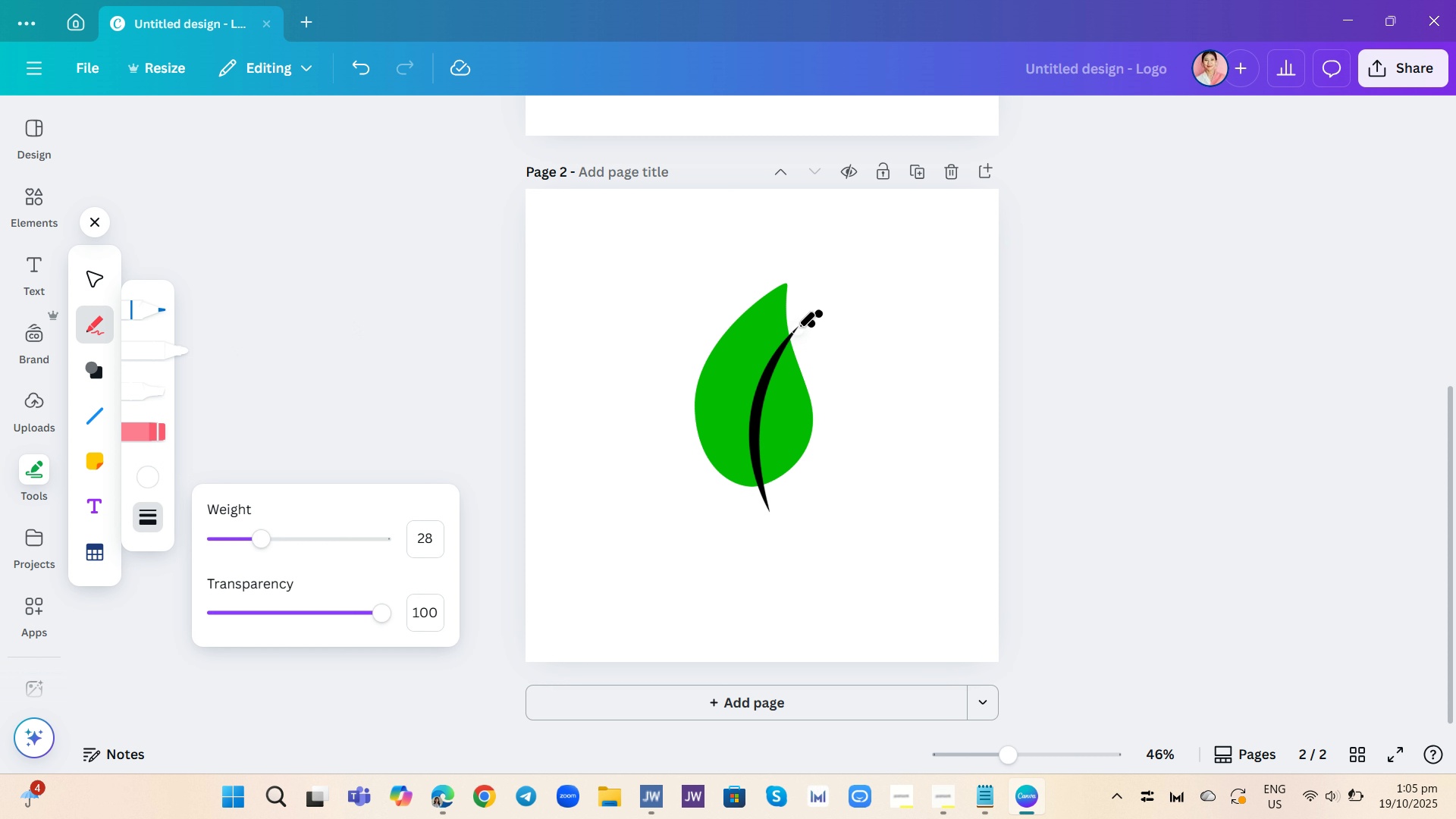 
left_click_drag(start_coordinate=[798, 328], to_coordinate=[780, 368])
 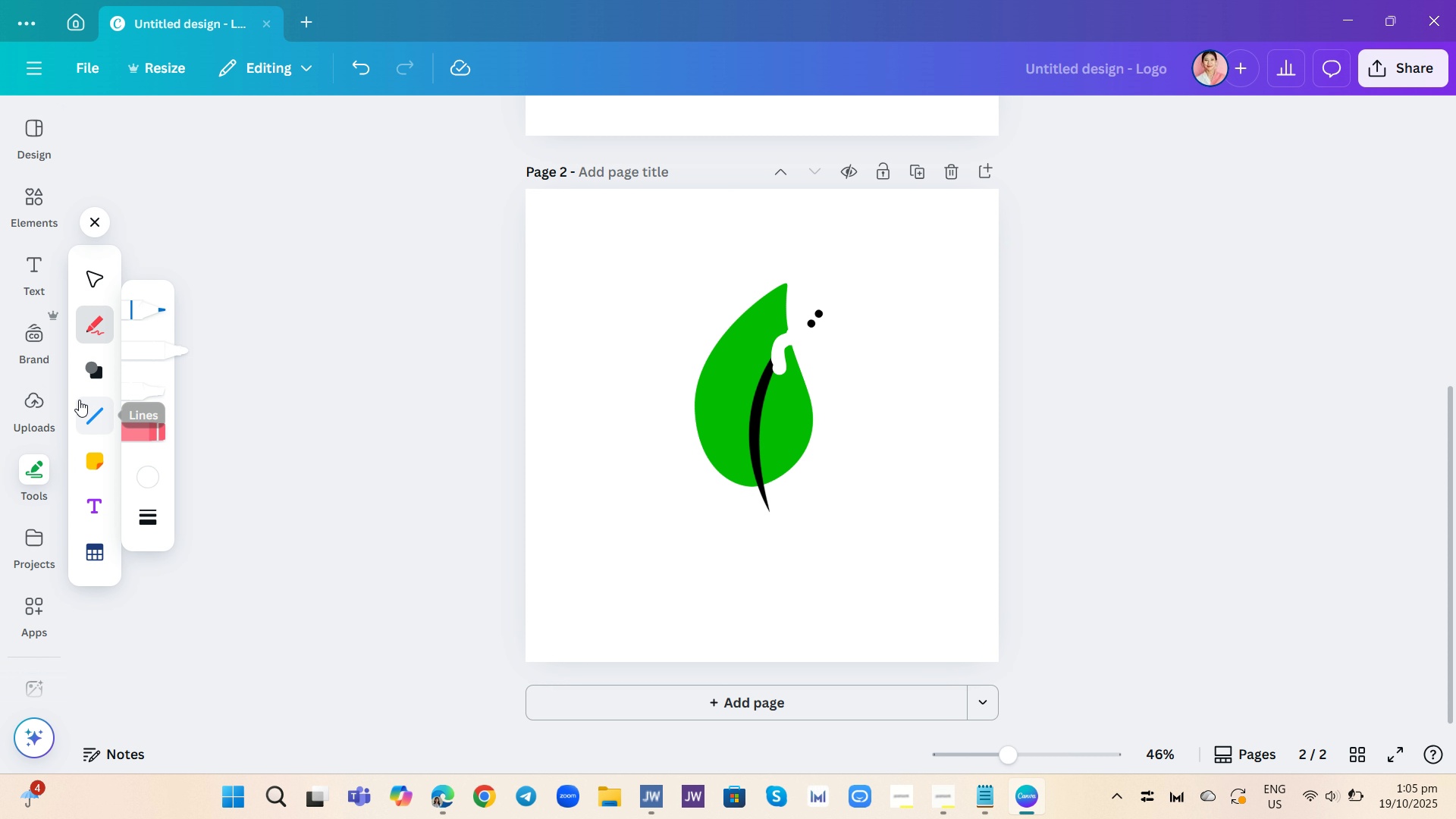 
mouse_move([92, 320])
 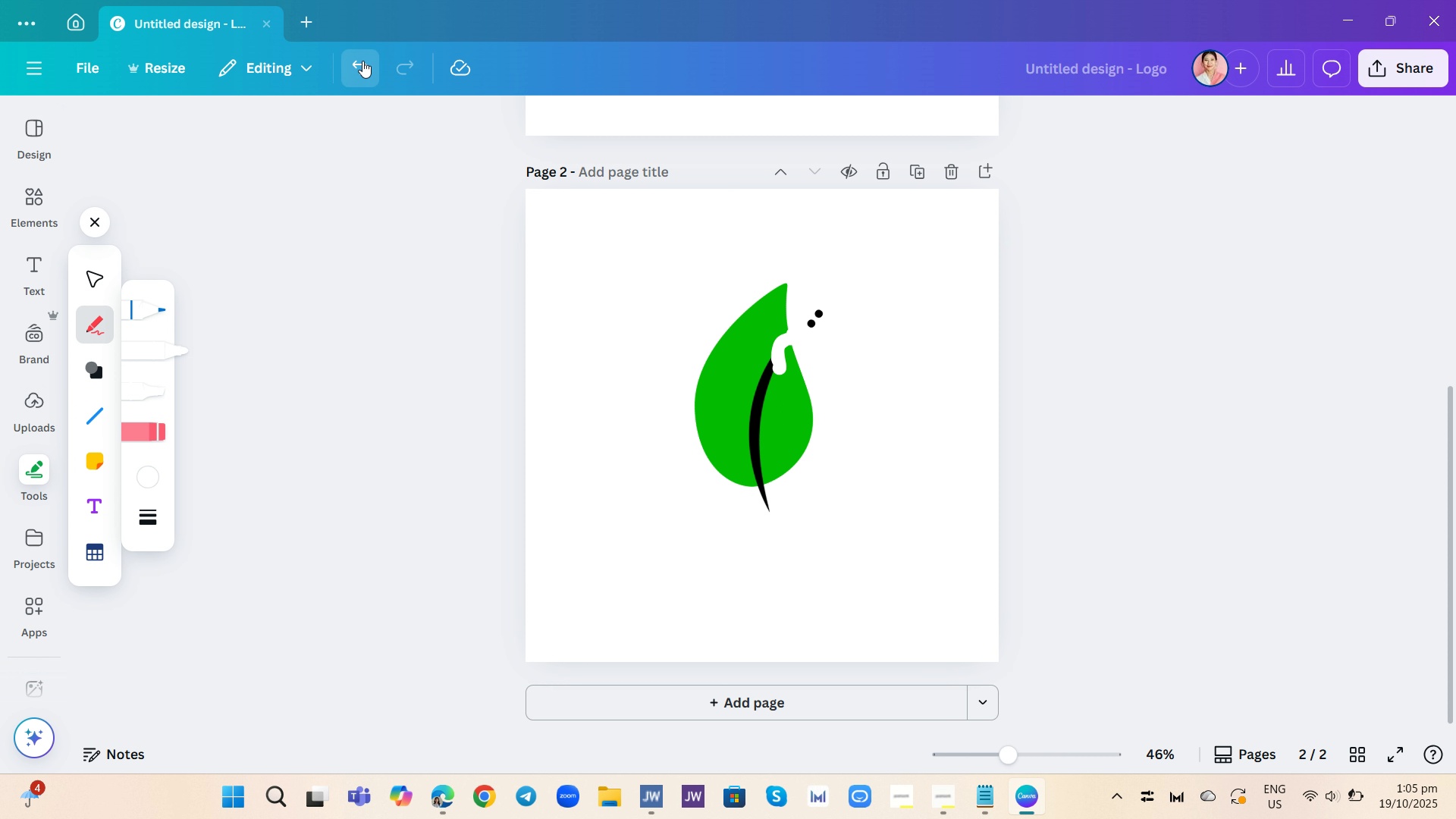 
left_click([362, 61])
 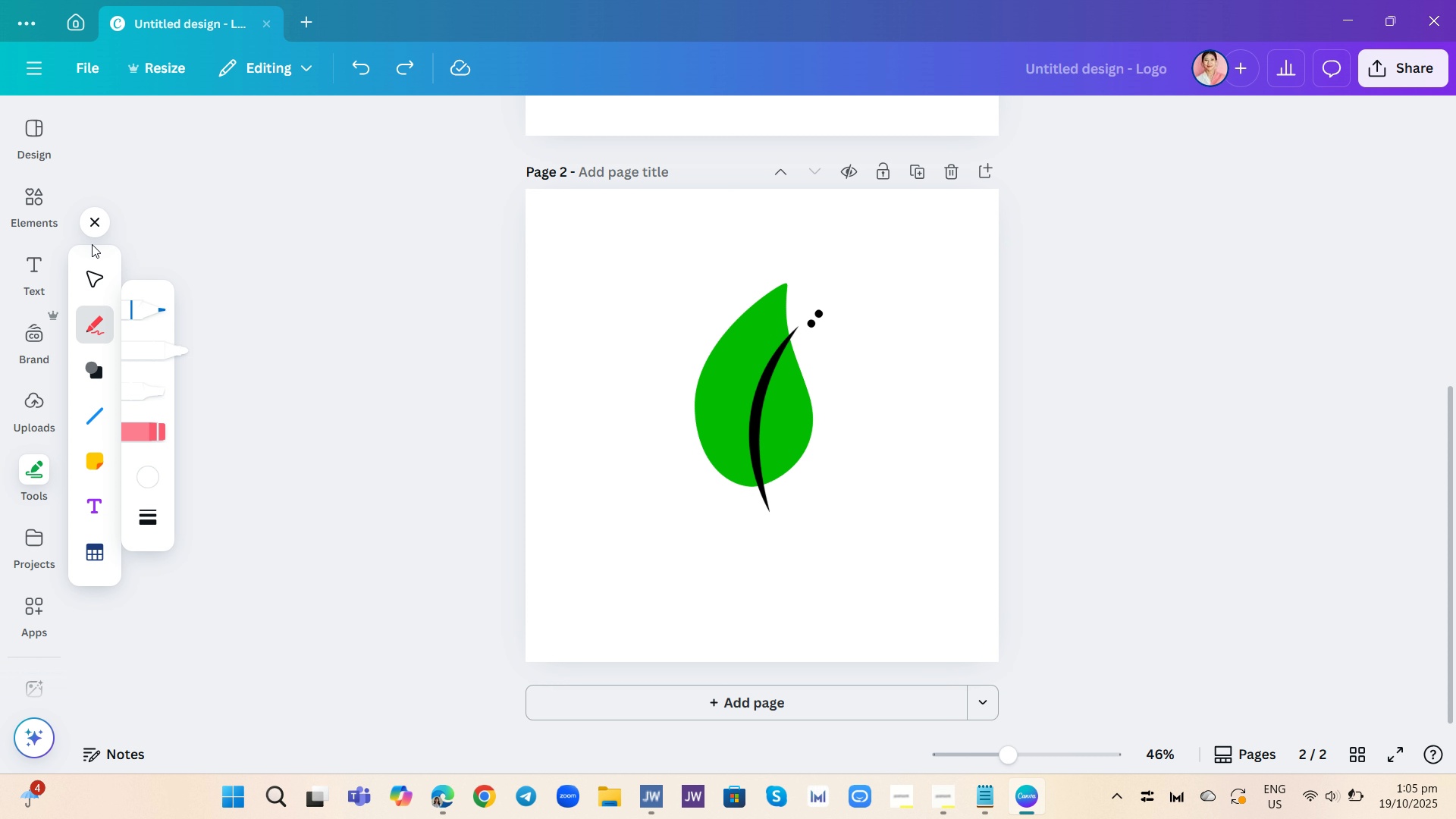 
left_click([102, 218])
 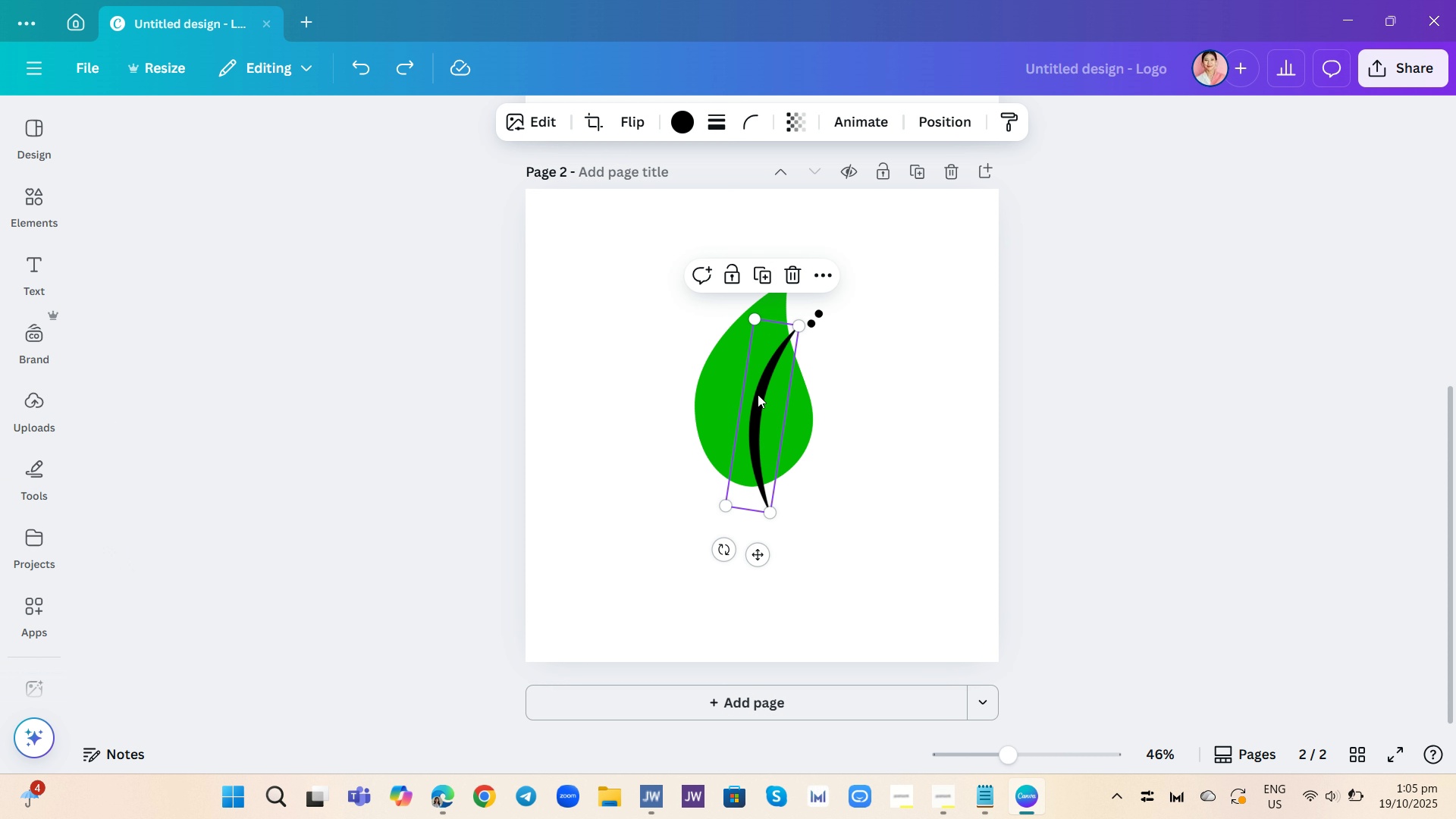 
left_click([758, 394])
 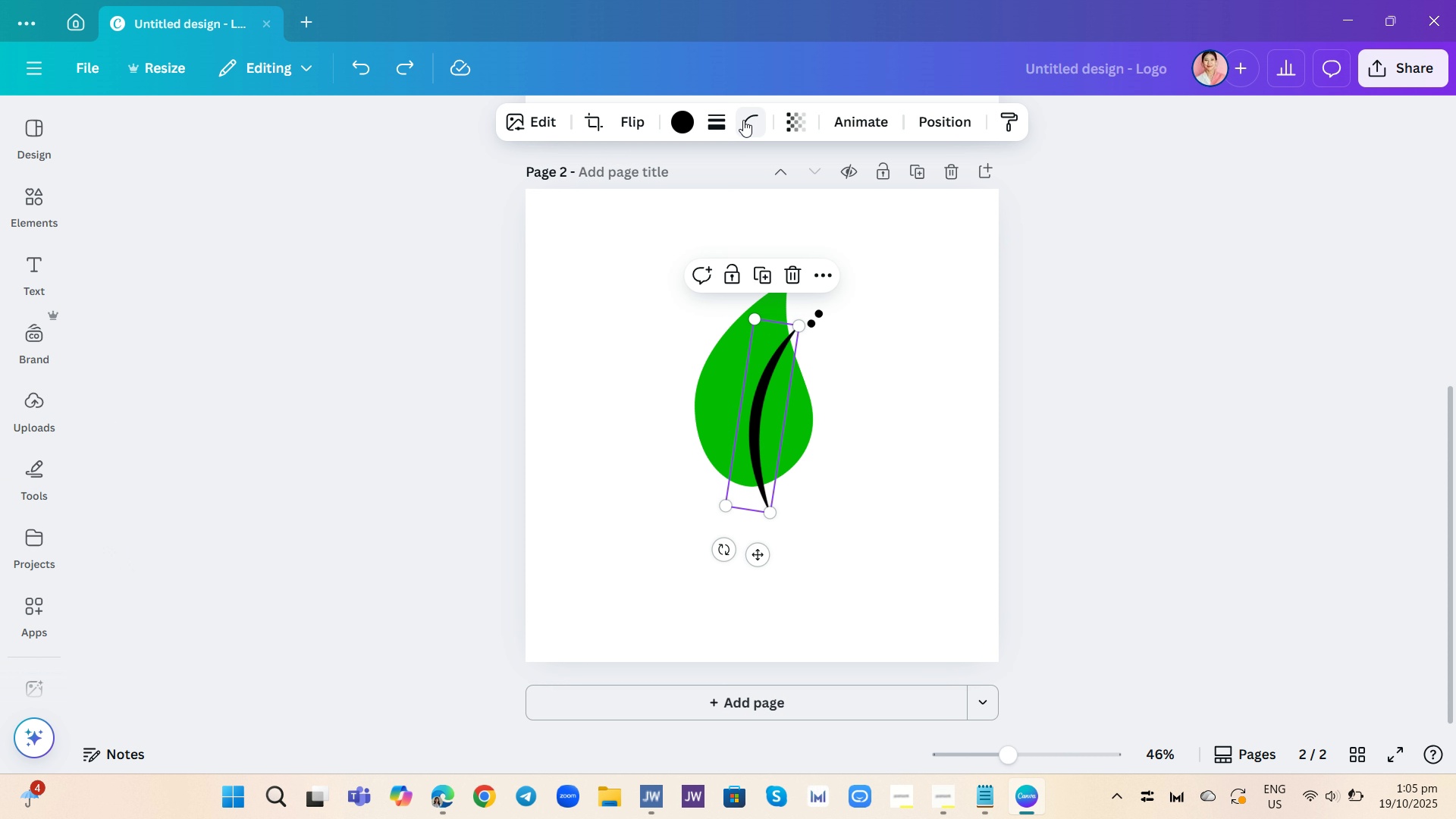 
left_click([743, 120])
 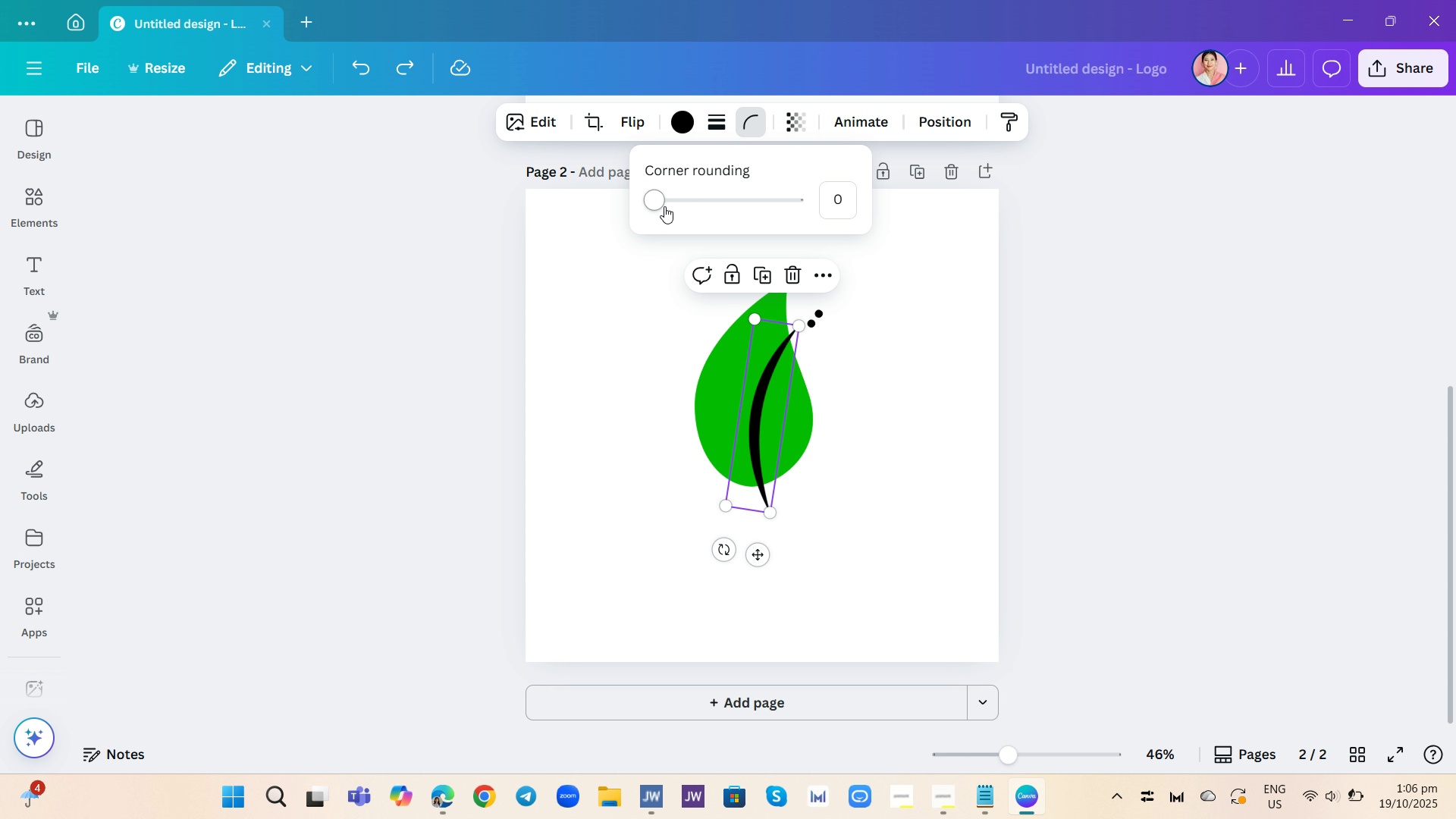 
left_click_drag(start_coordinate=[650, 203], to_coordinate=[667, 268])
 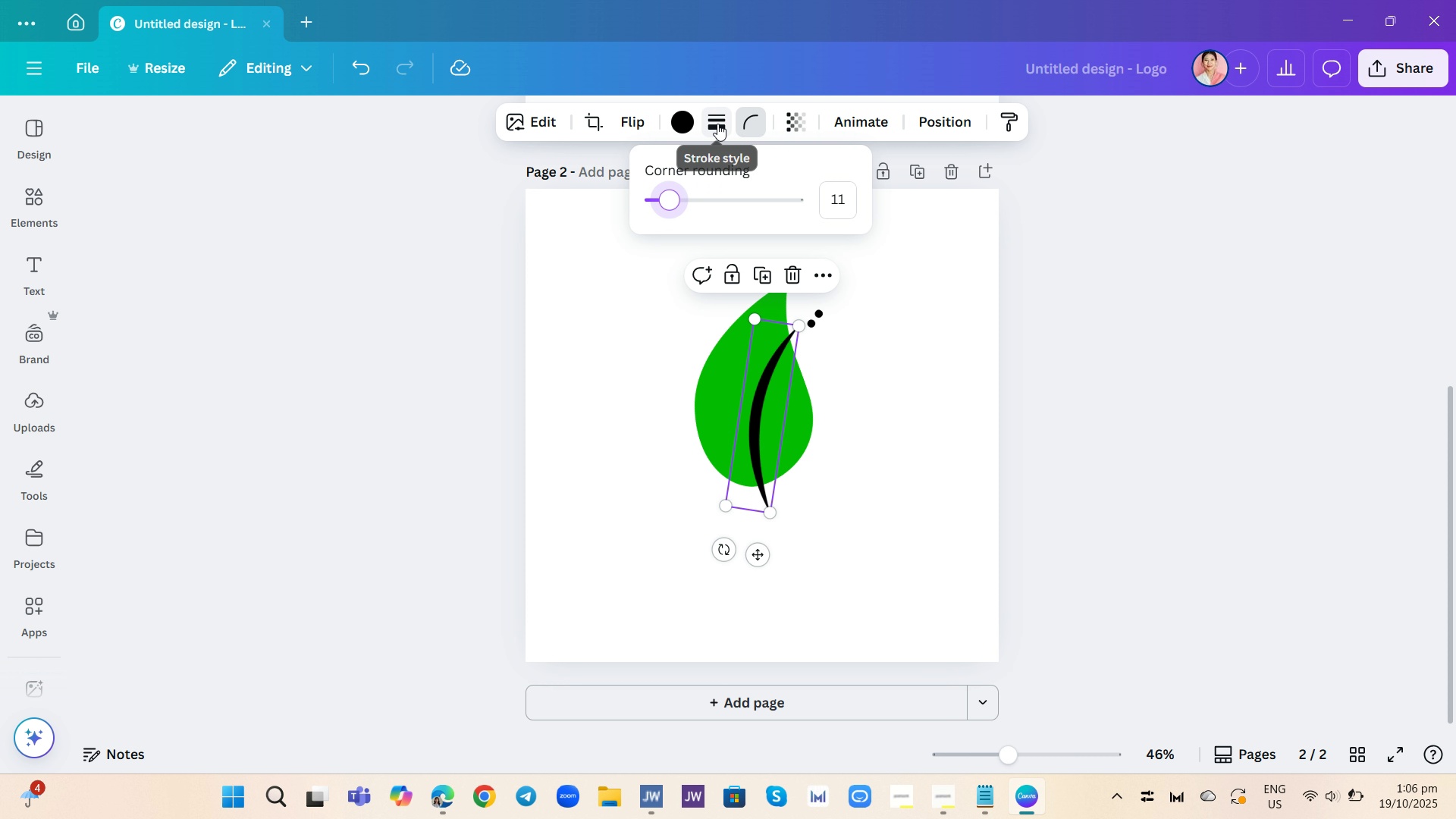 
left_click([717, 124])
 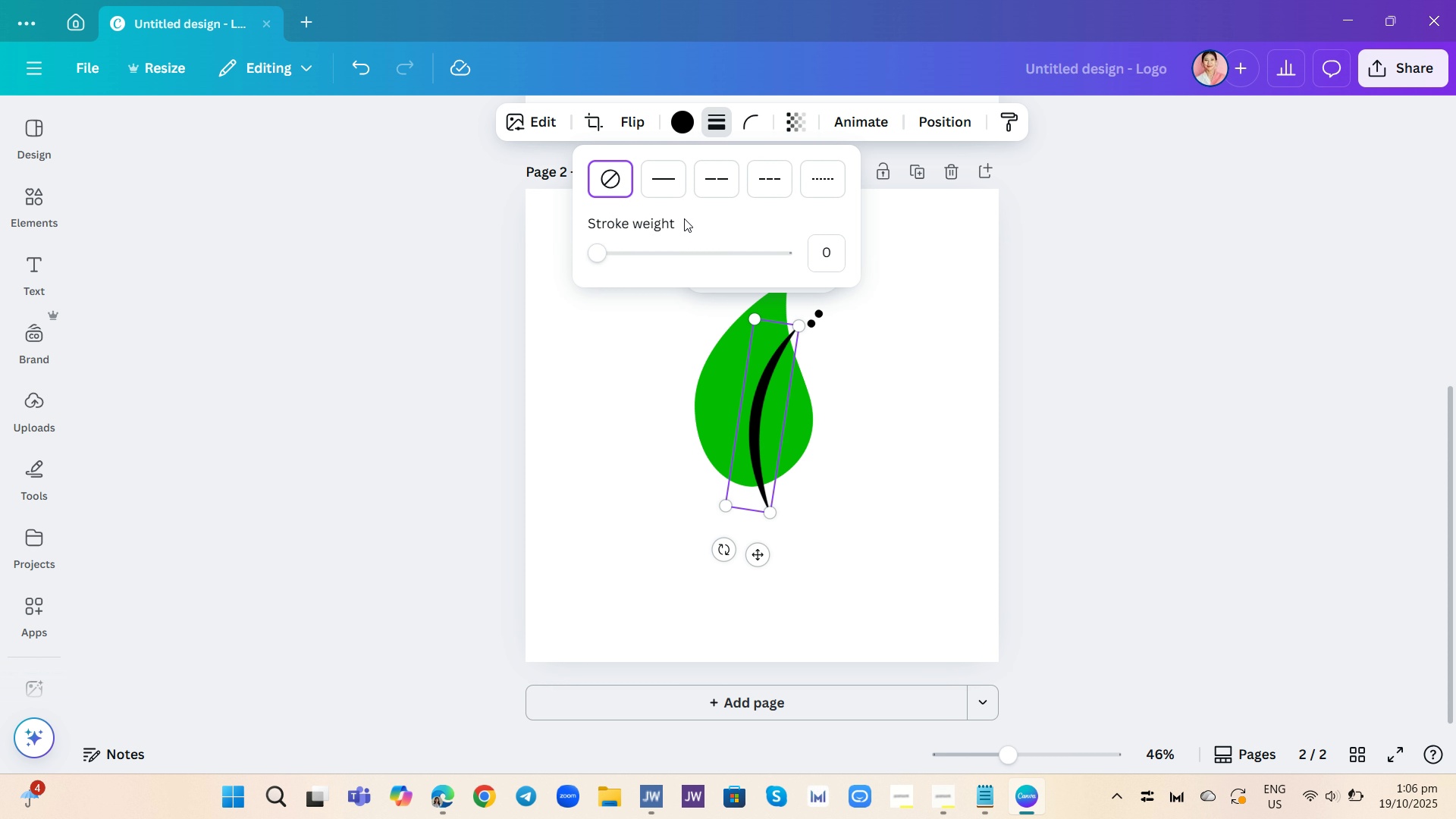 
left_click_drag(start_coordinate=[596, 253], to_coordinate=[563, 313])
 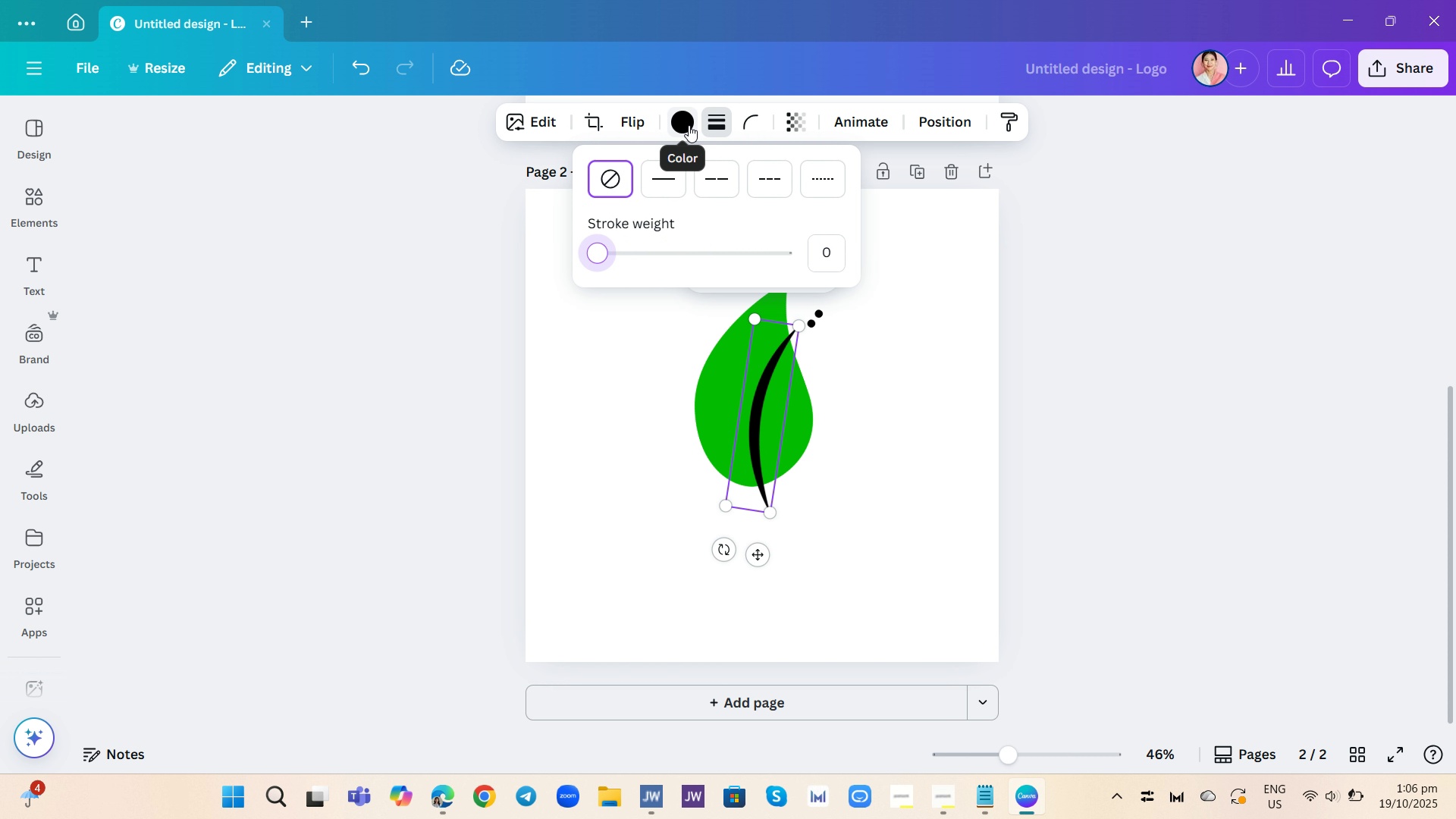 
left_click([445, 173])
 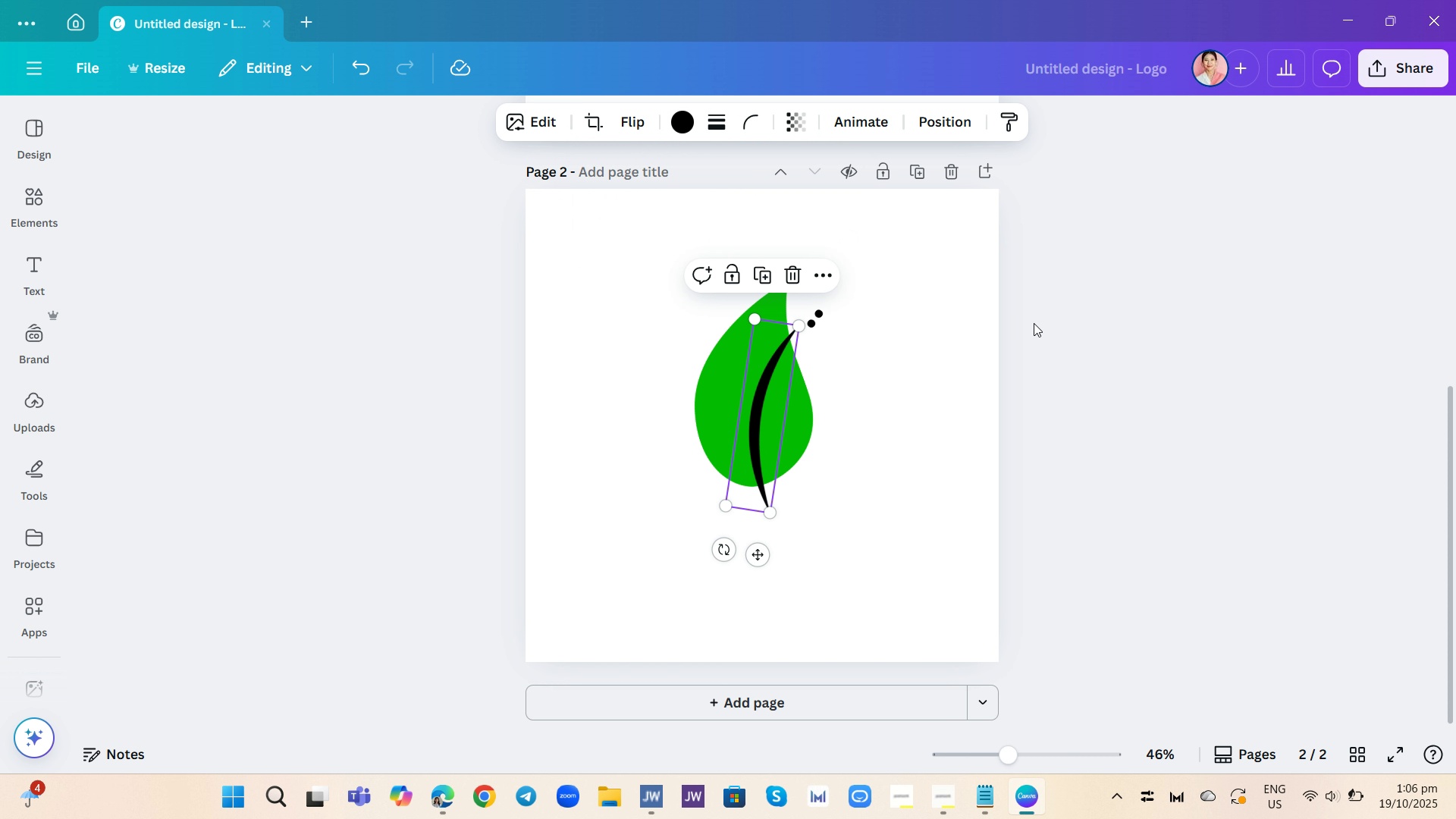 
left_click([1050, 323])
 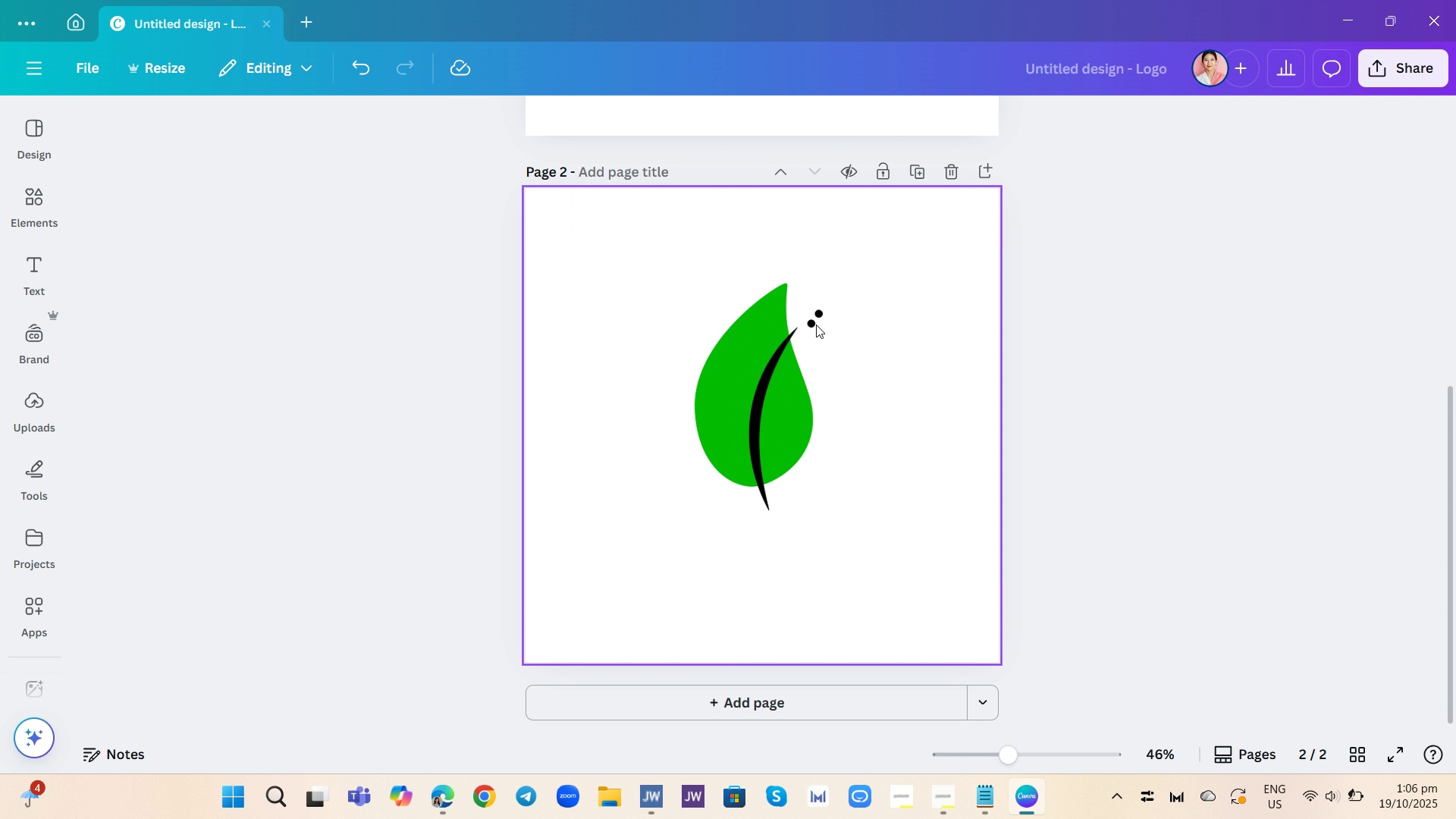 
left_click_drag(start_coordinate=[816, 324], to_coordinate=[814, 314])
 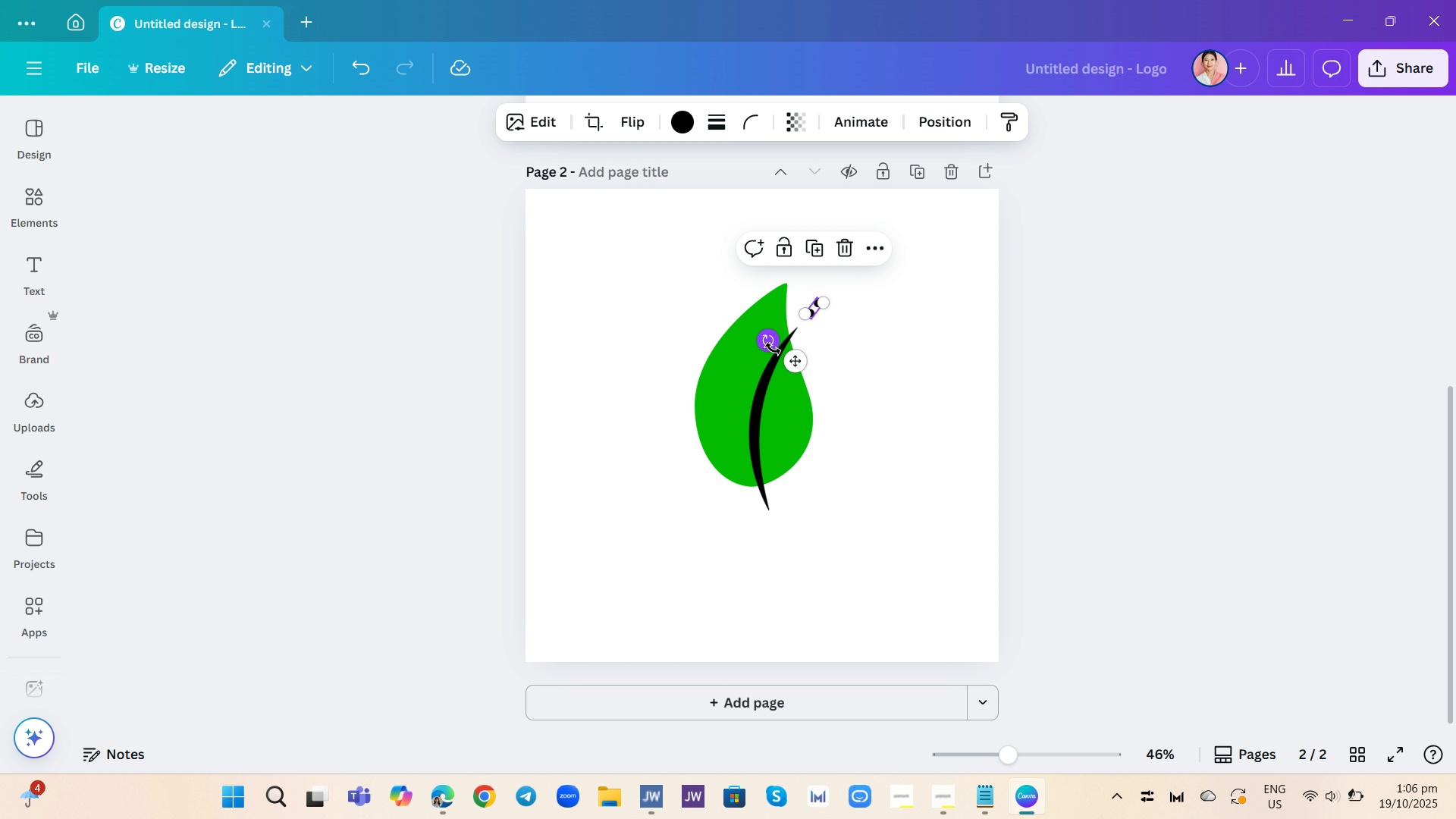 
left_click_drag(start_coordinate=[773, 349], to_coordinate=[770, 344])
 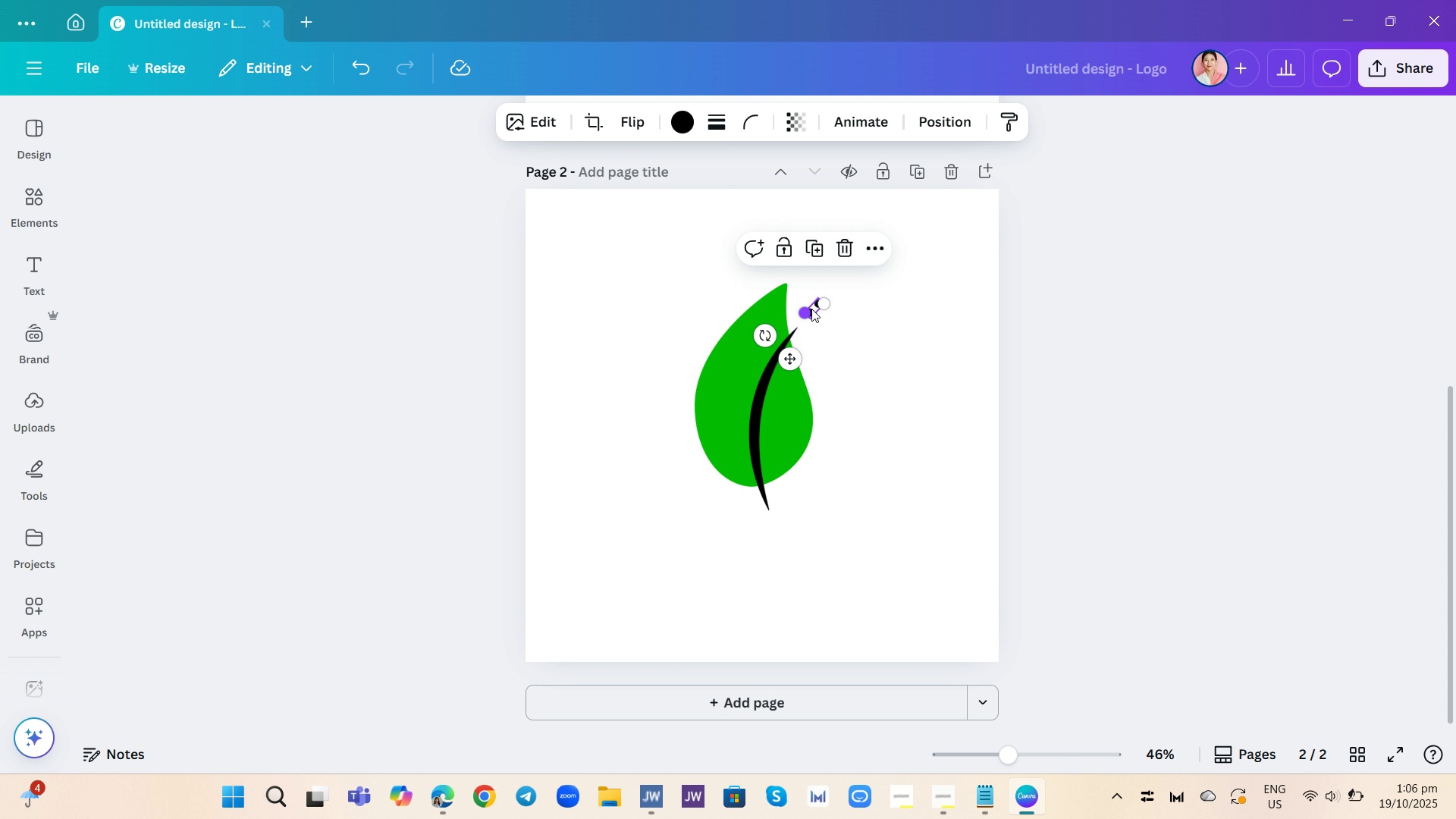 
left_click([836, 316])
 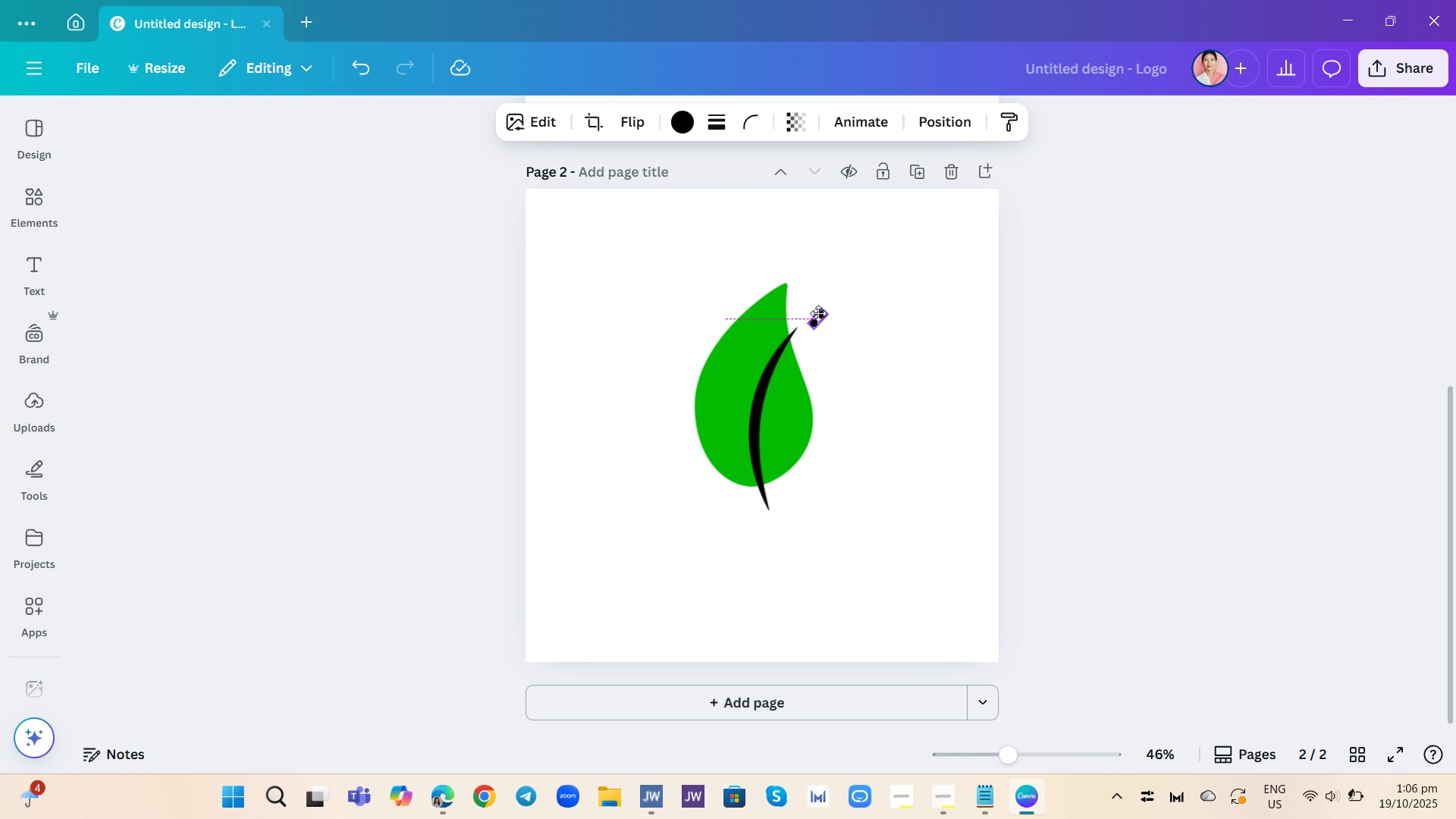 
wait(6.05)
 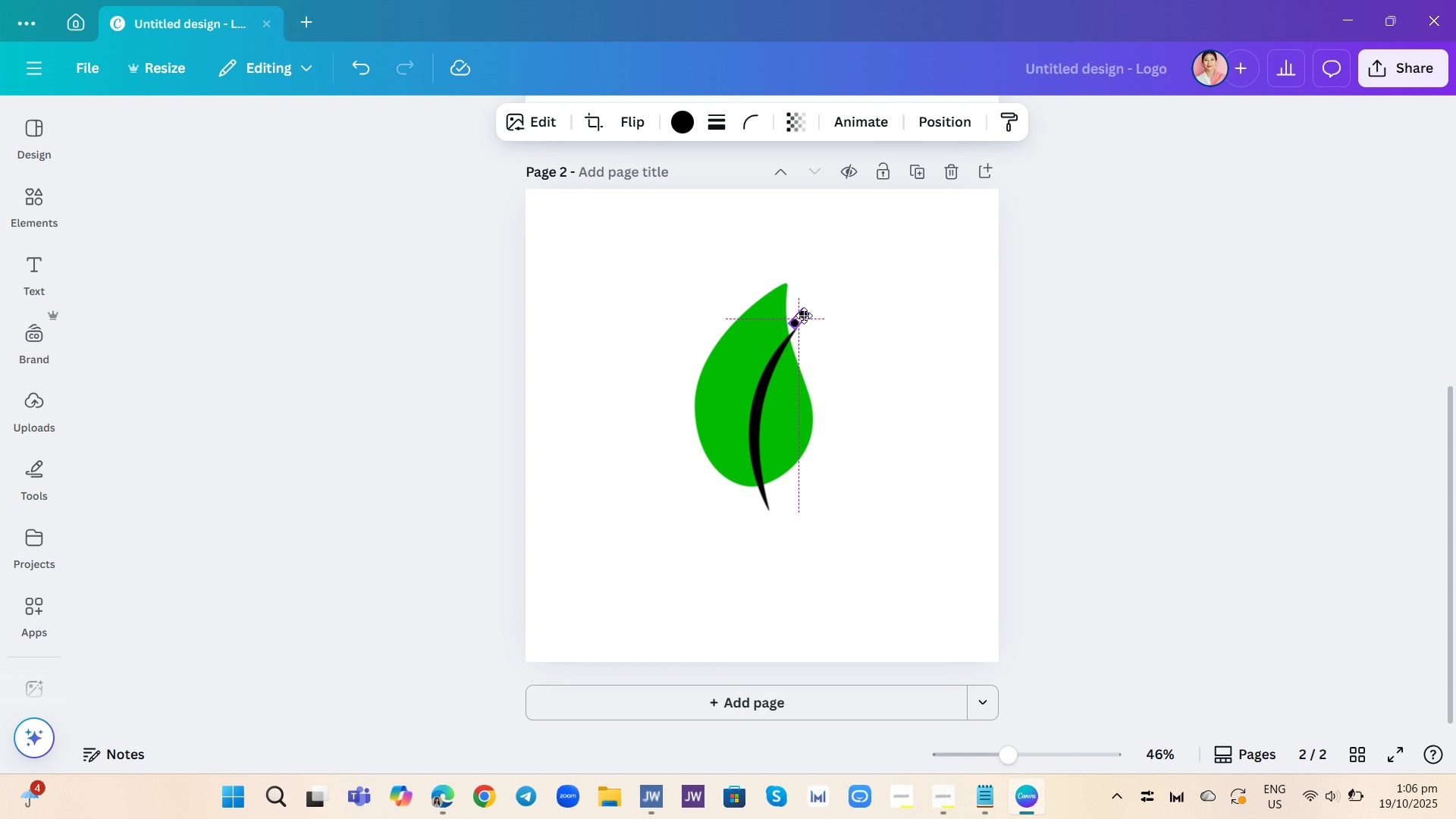 
left_click([893, 304])
 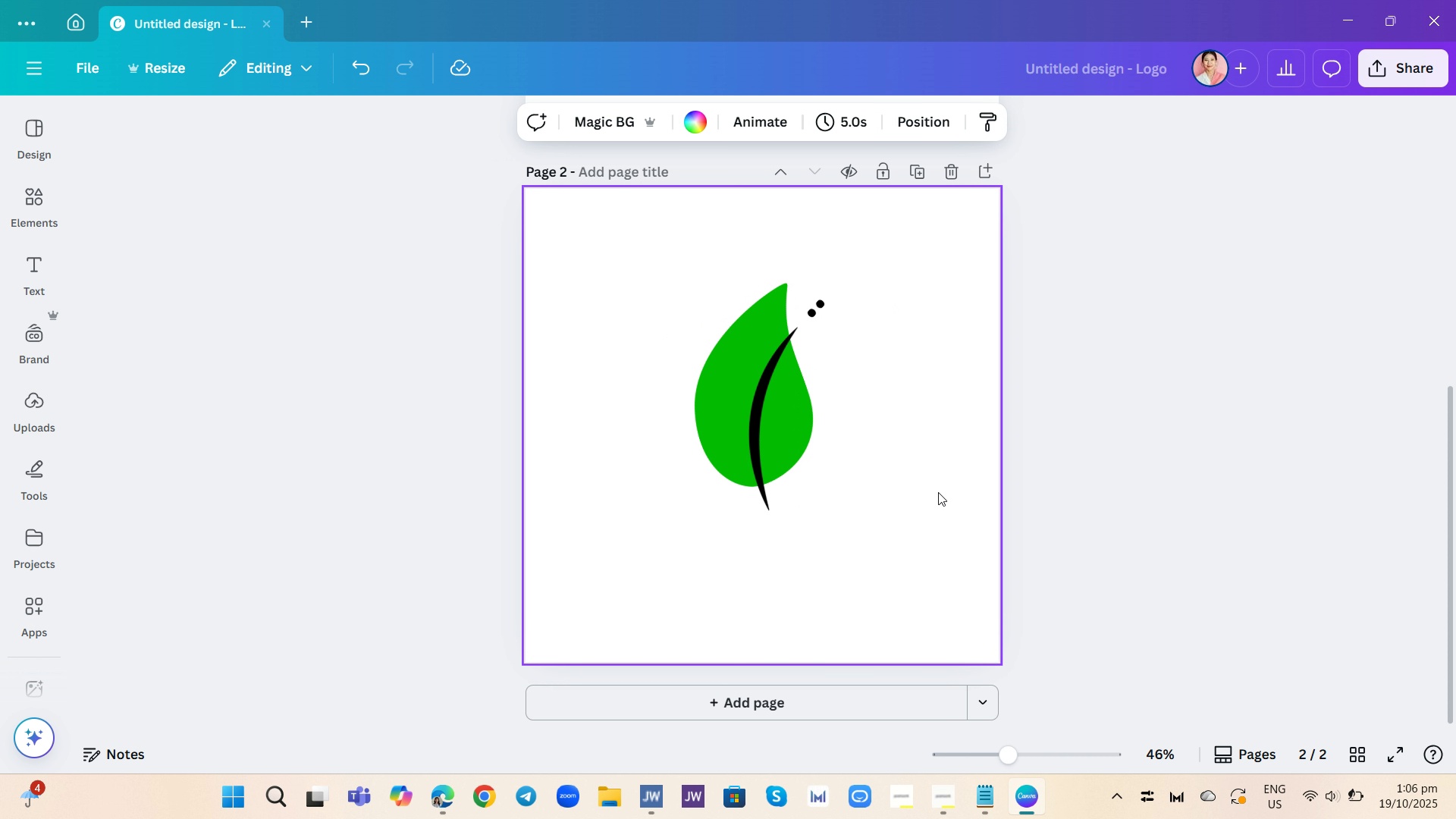 
wait(13.48)
 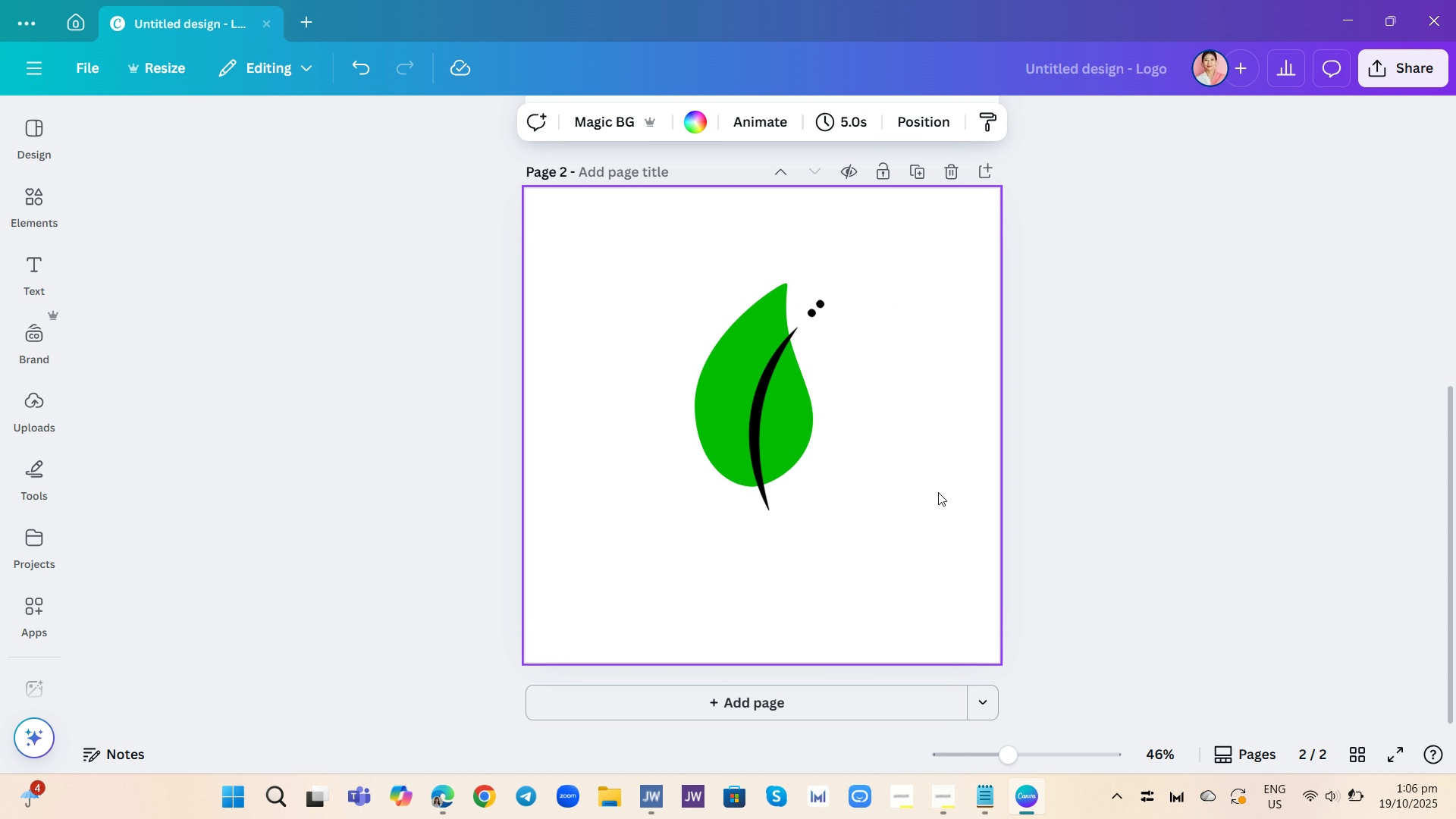 
mouse_move([958, 610])
 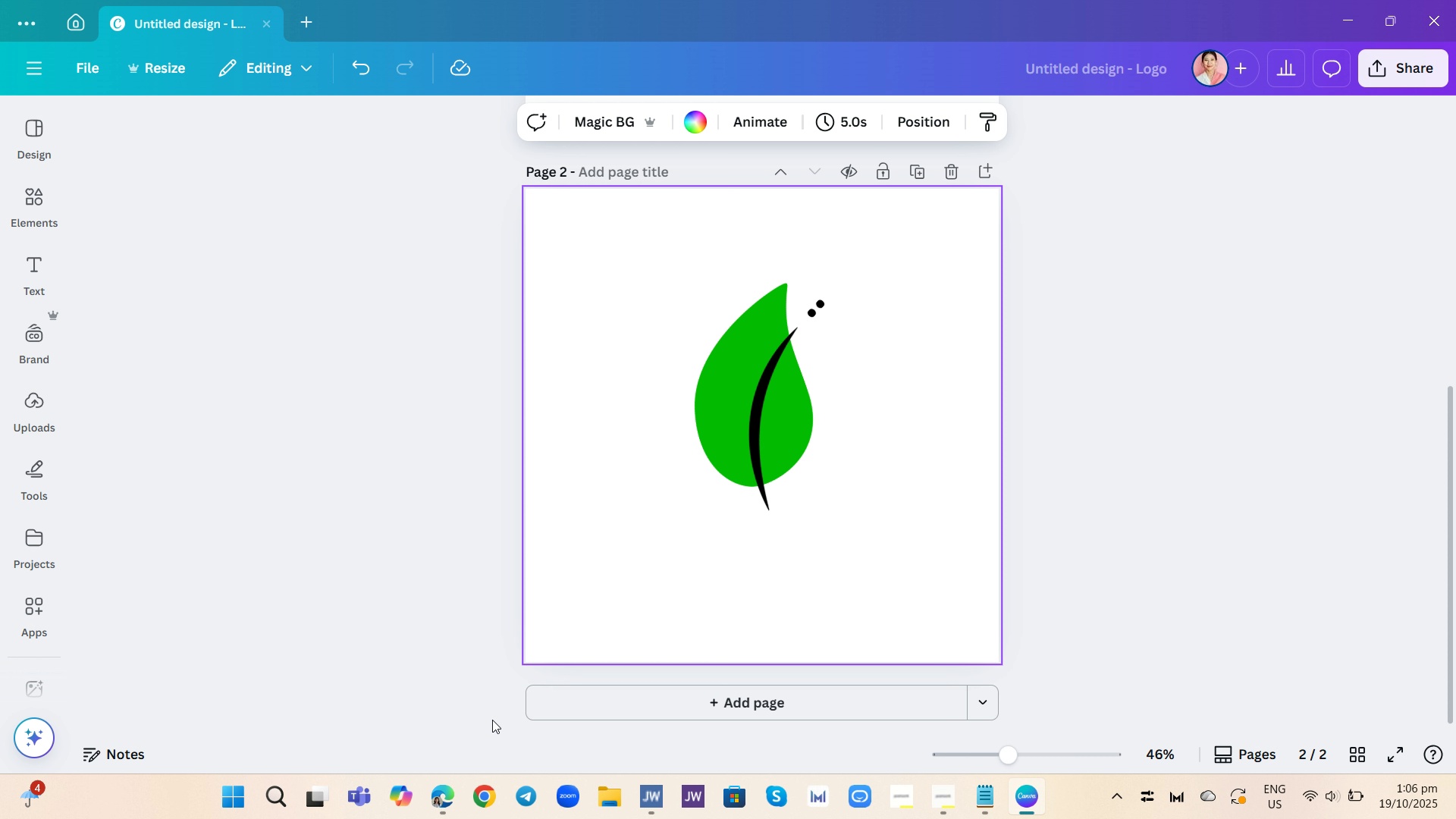 
scroll: coordinate [613, 385], scroll_direction: up, amount: 6.0
 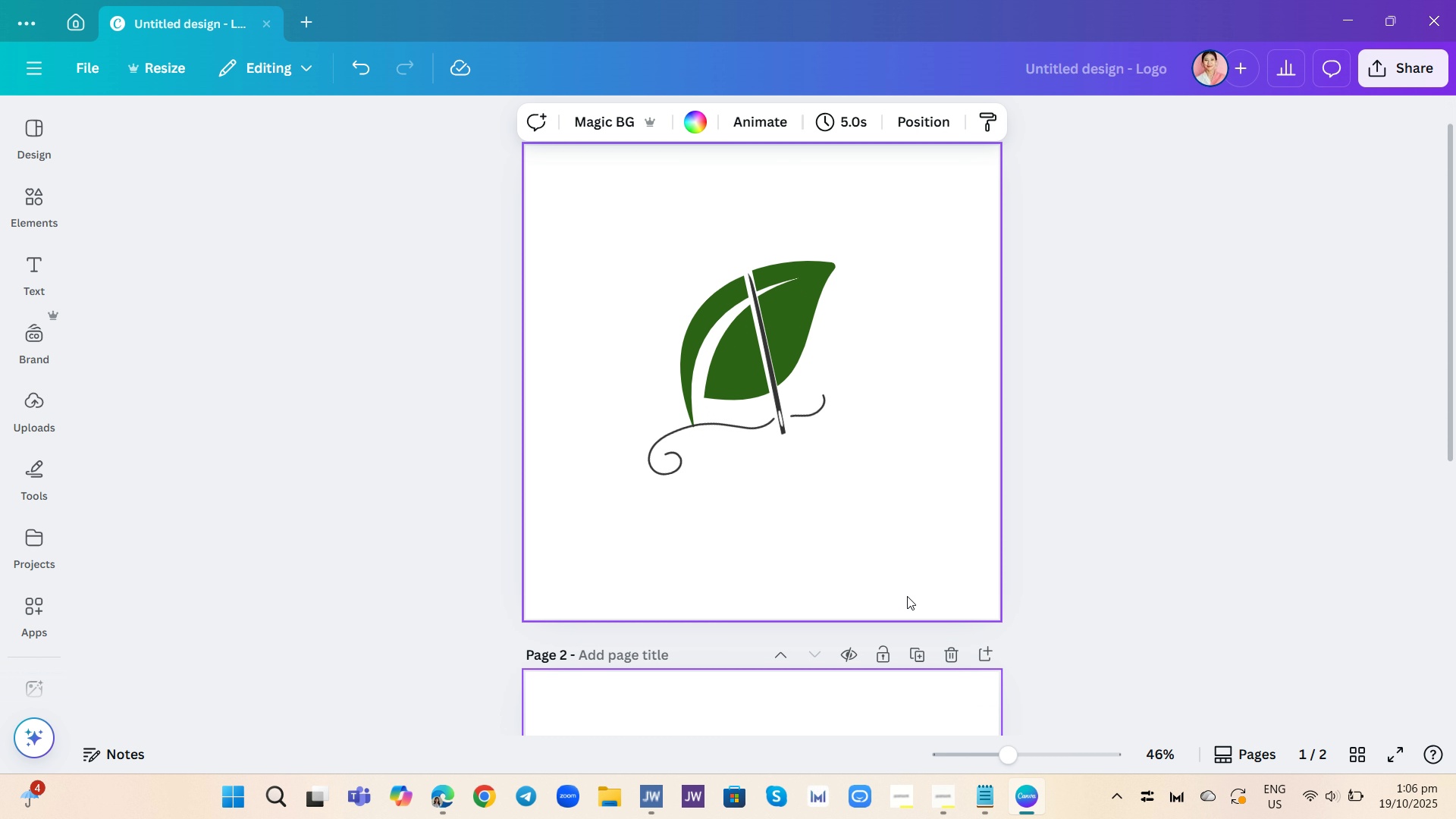 
scroll: coordinate [907, 596], scroll_direction: down, amount: 6.0
 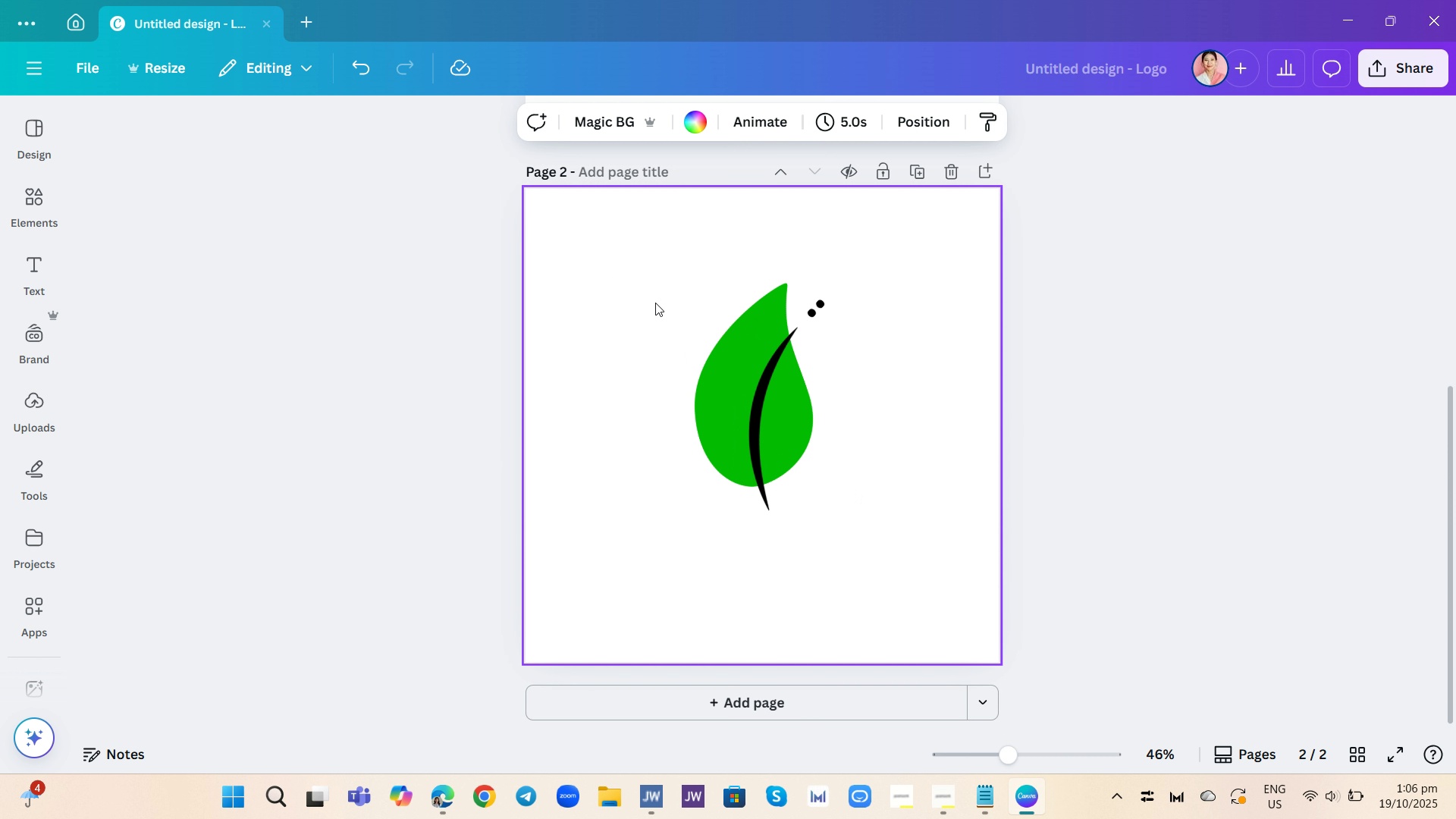 
left_click([734, 388])
 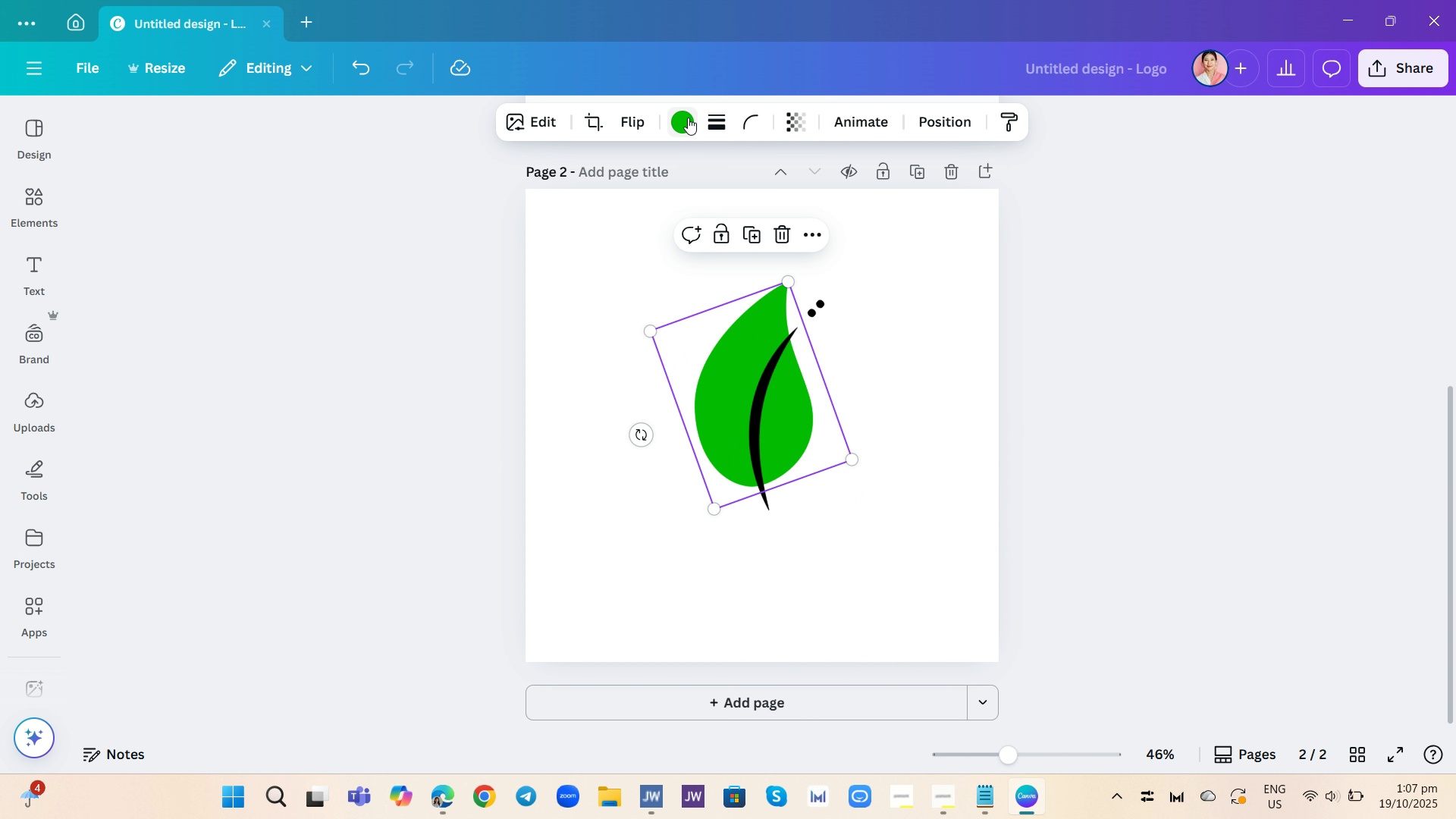 
left_click([688, 118])
 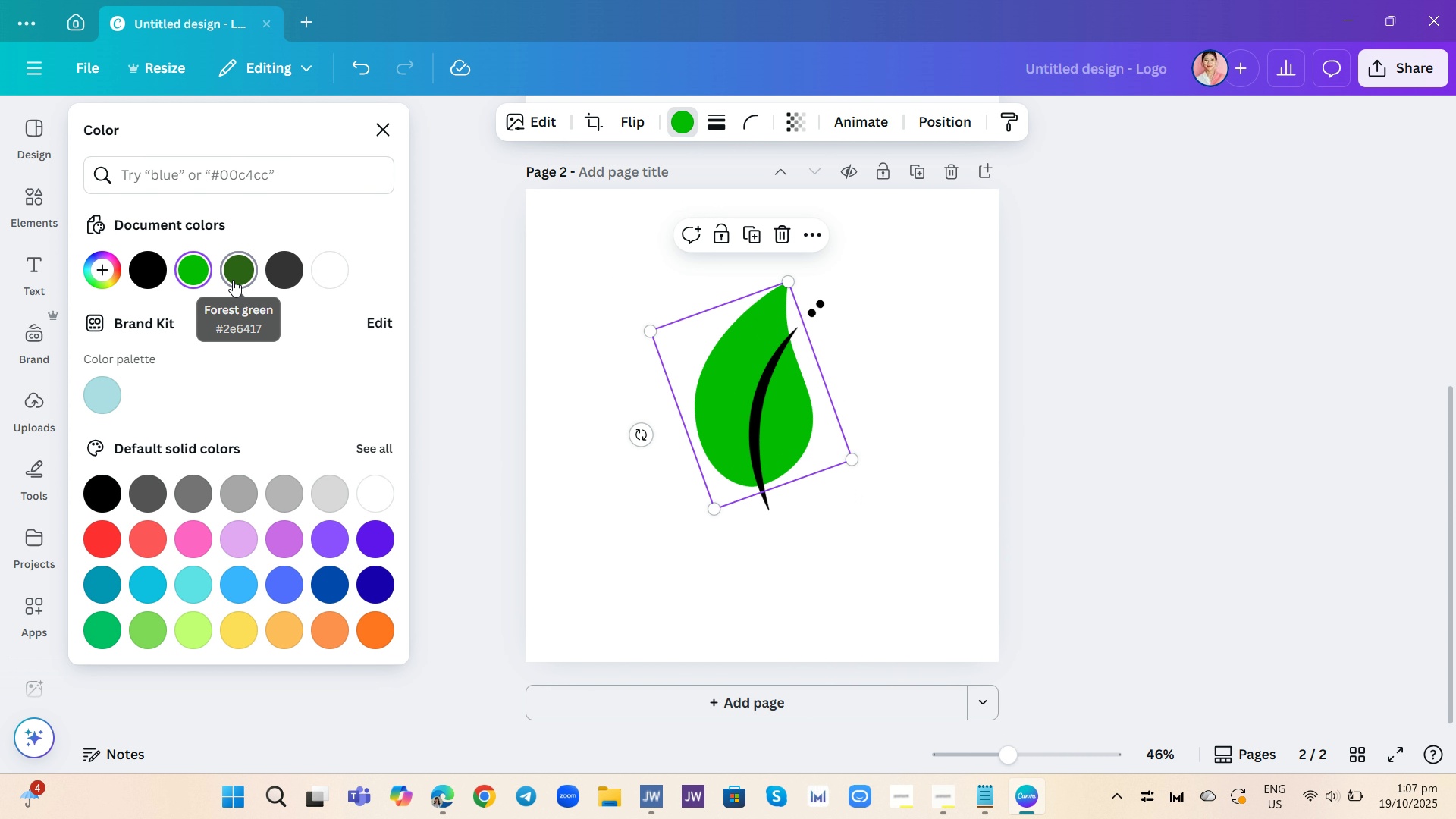 
left_click([233, 280])
 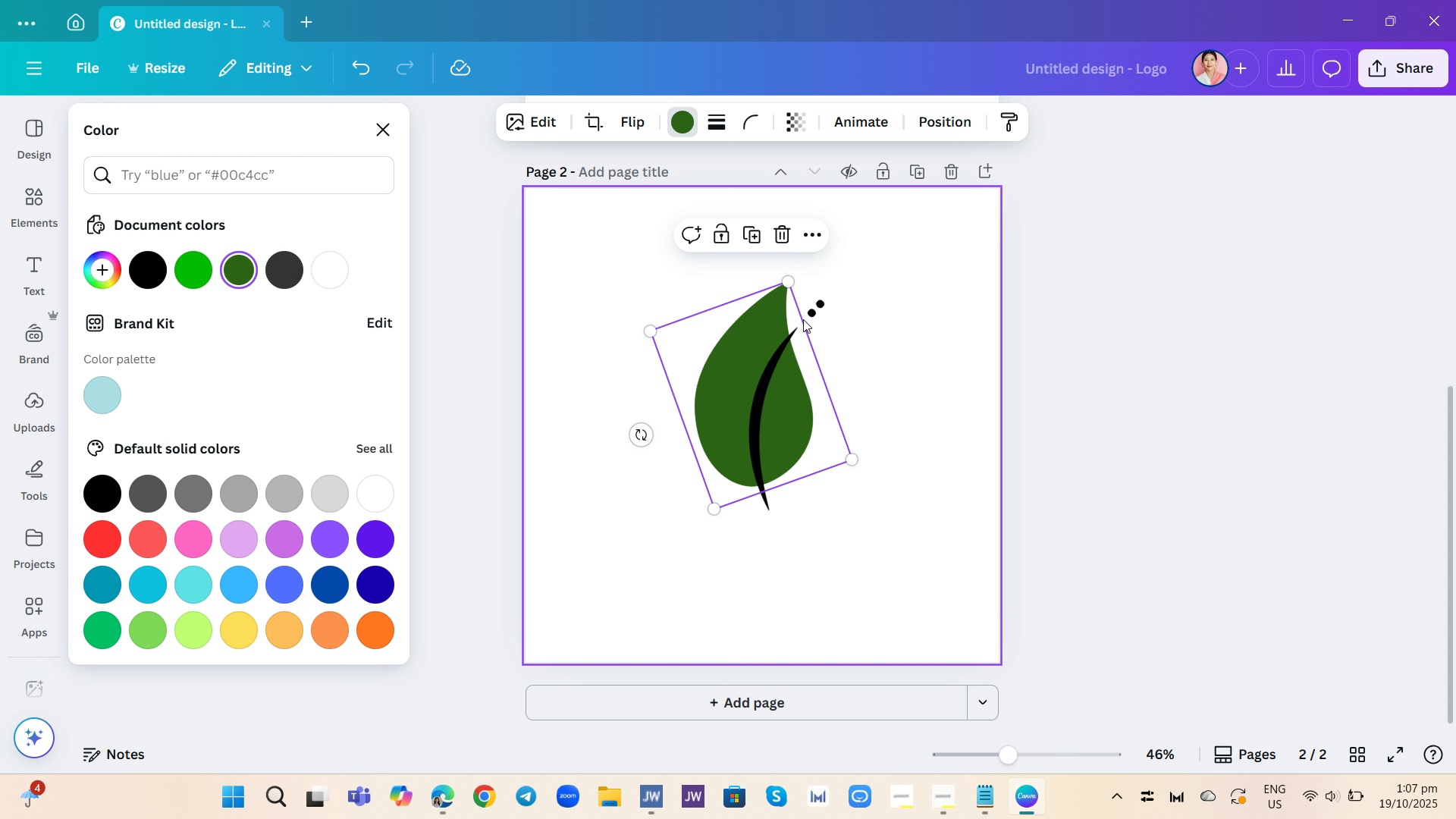 
left_click([824, 309])
 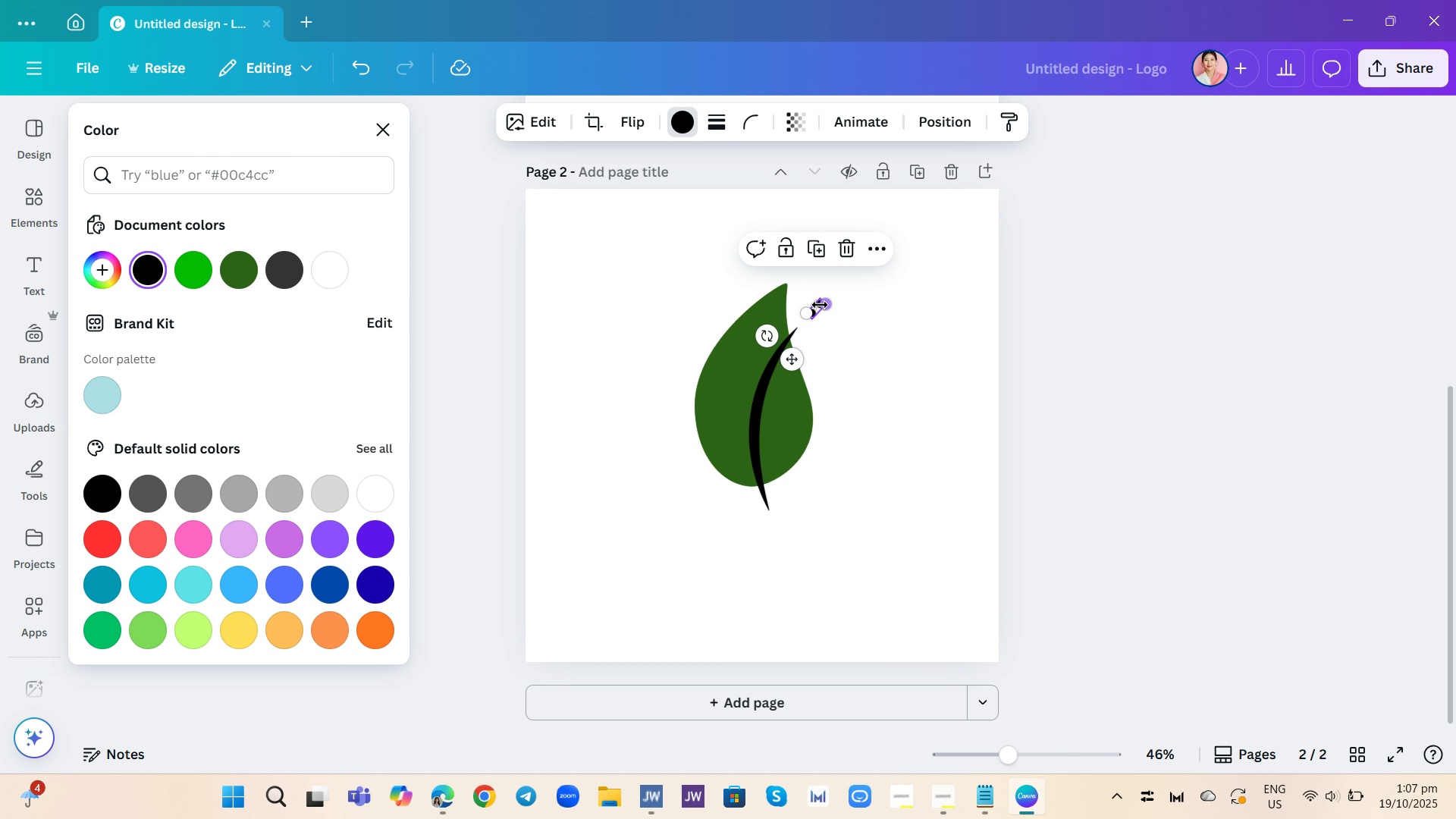 
left_click([820, 305])
 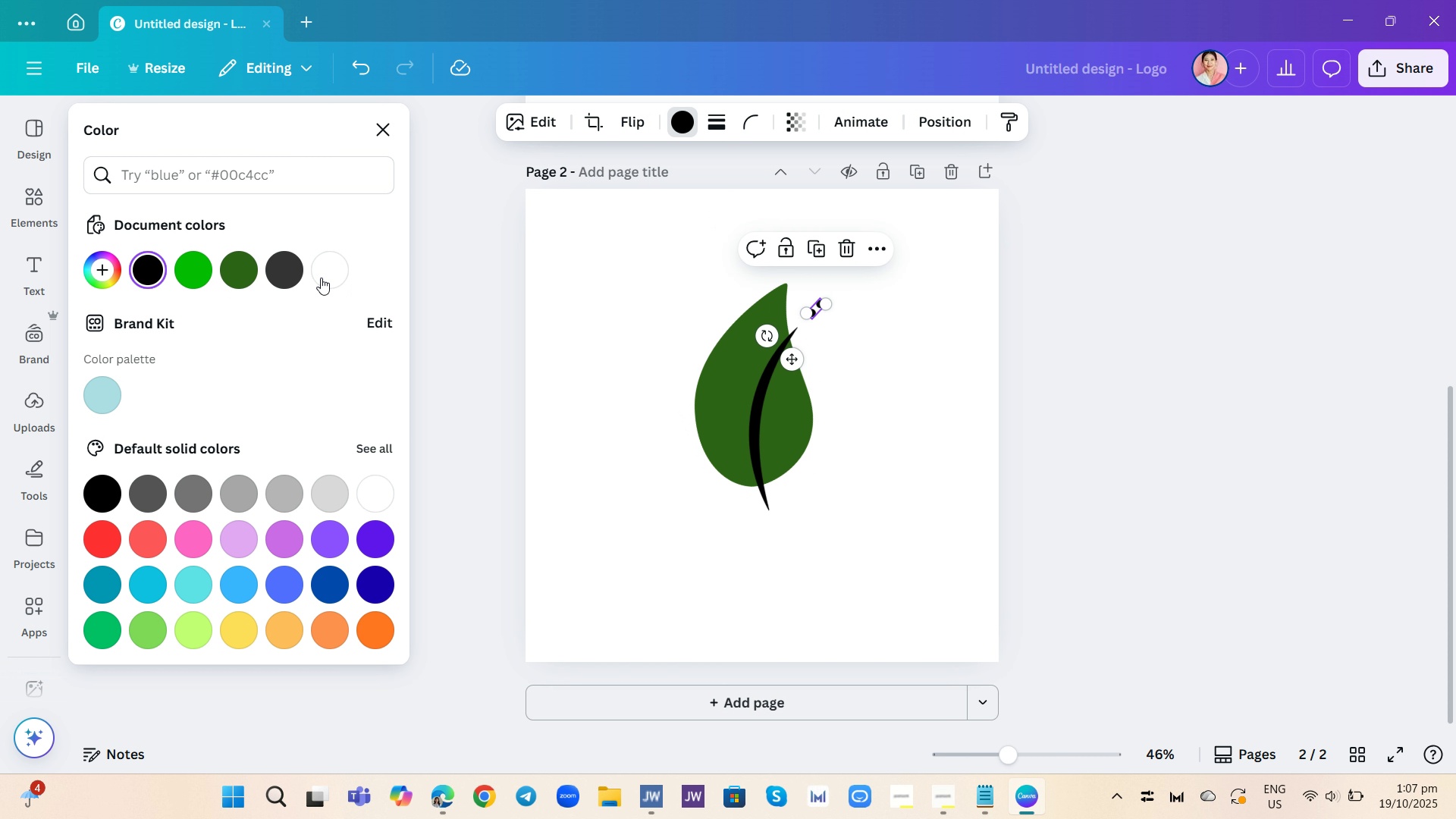 
left_click([281, 268])
 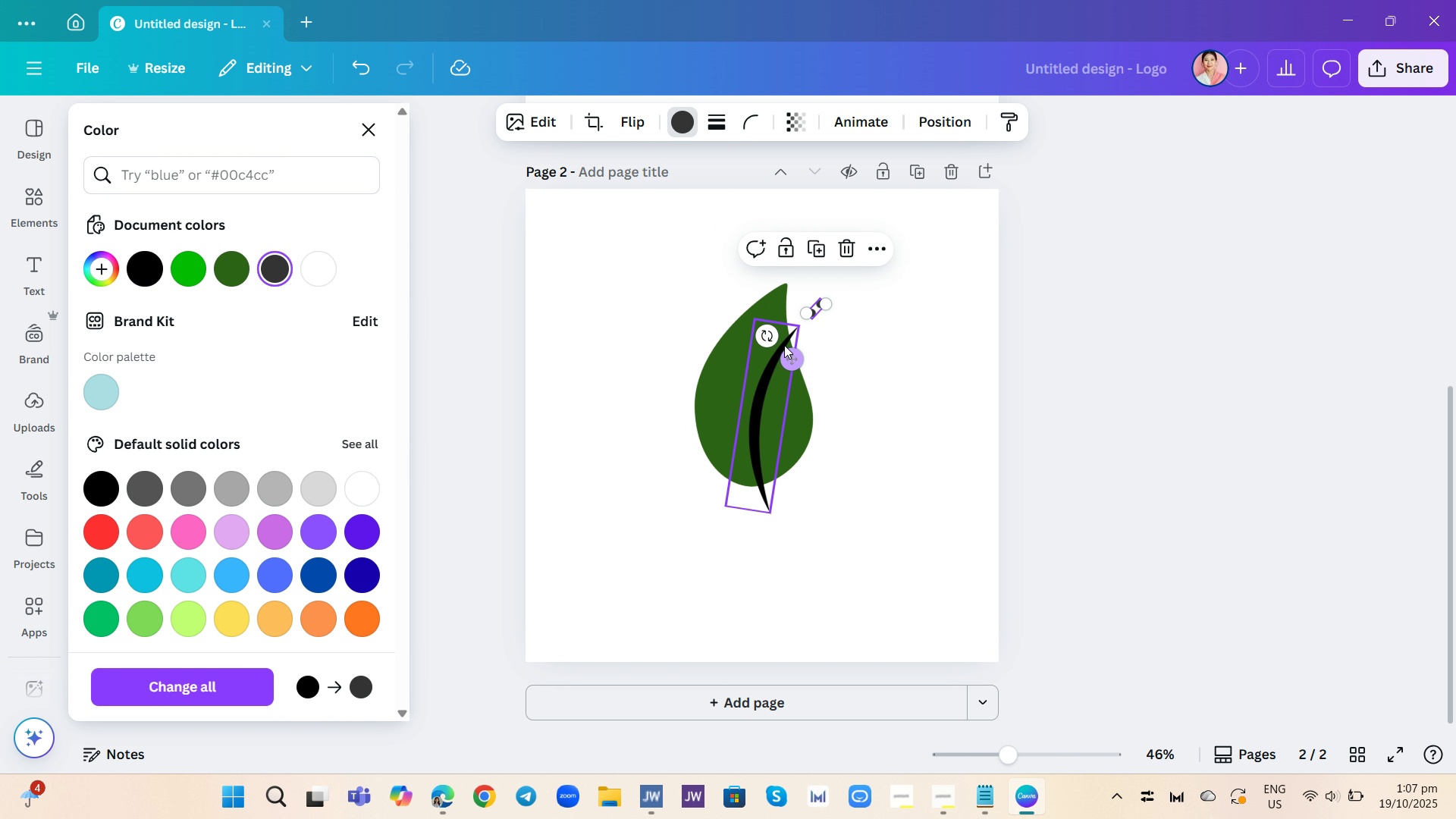 
left_click([783, 343])
 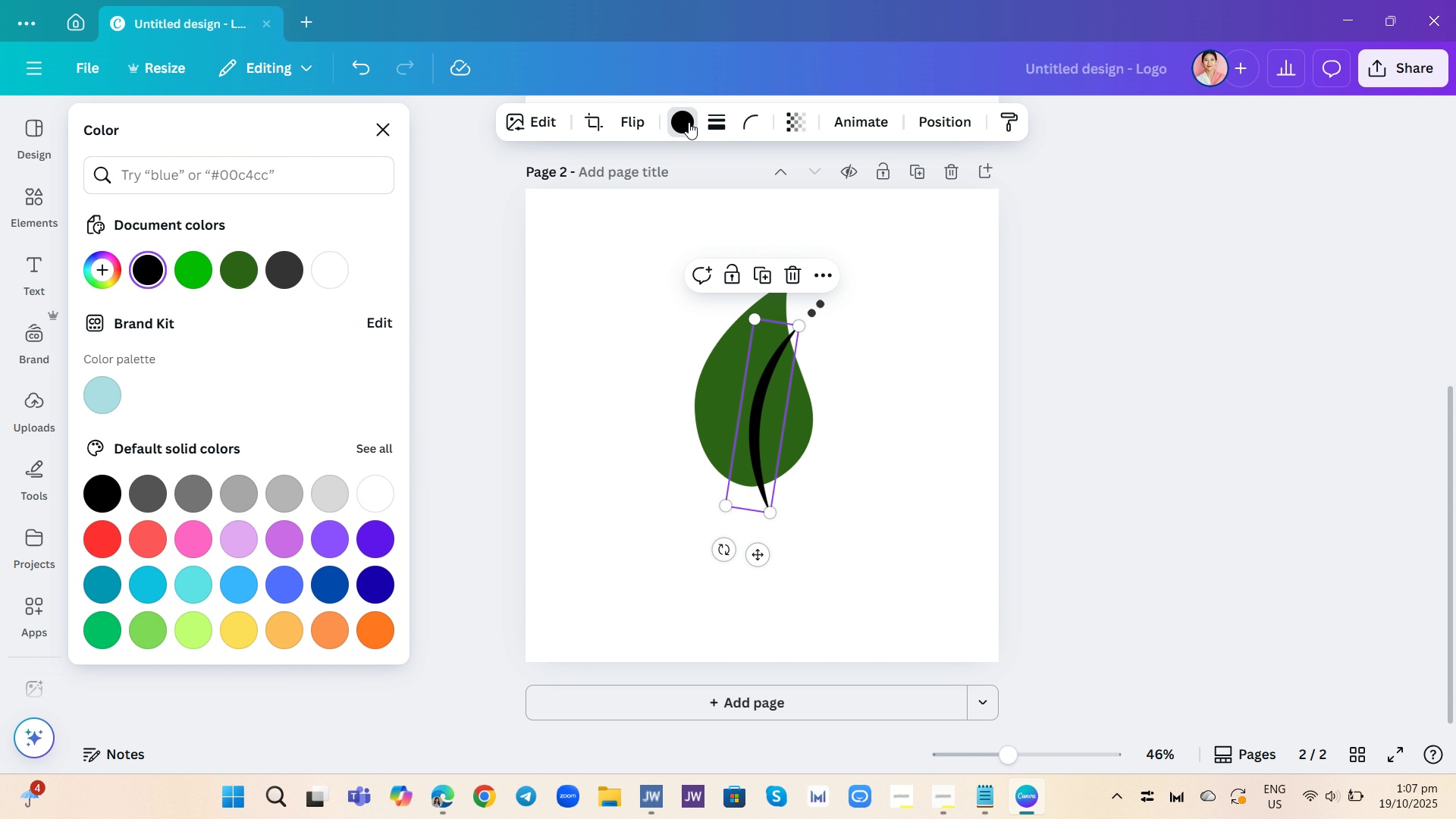 
left_click([689, 122])
 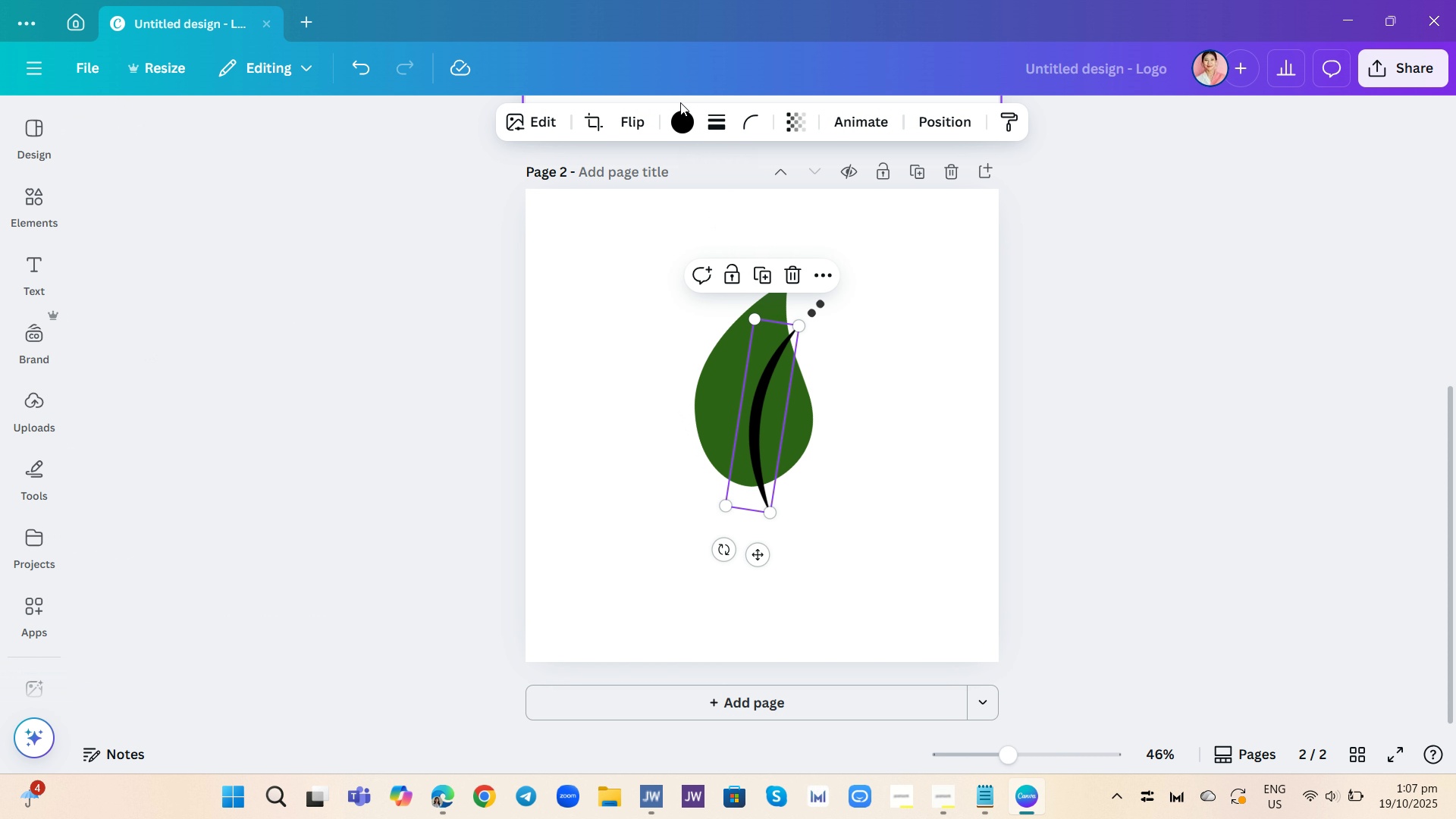 
left_click([680, 102])
 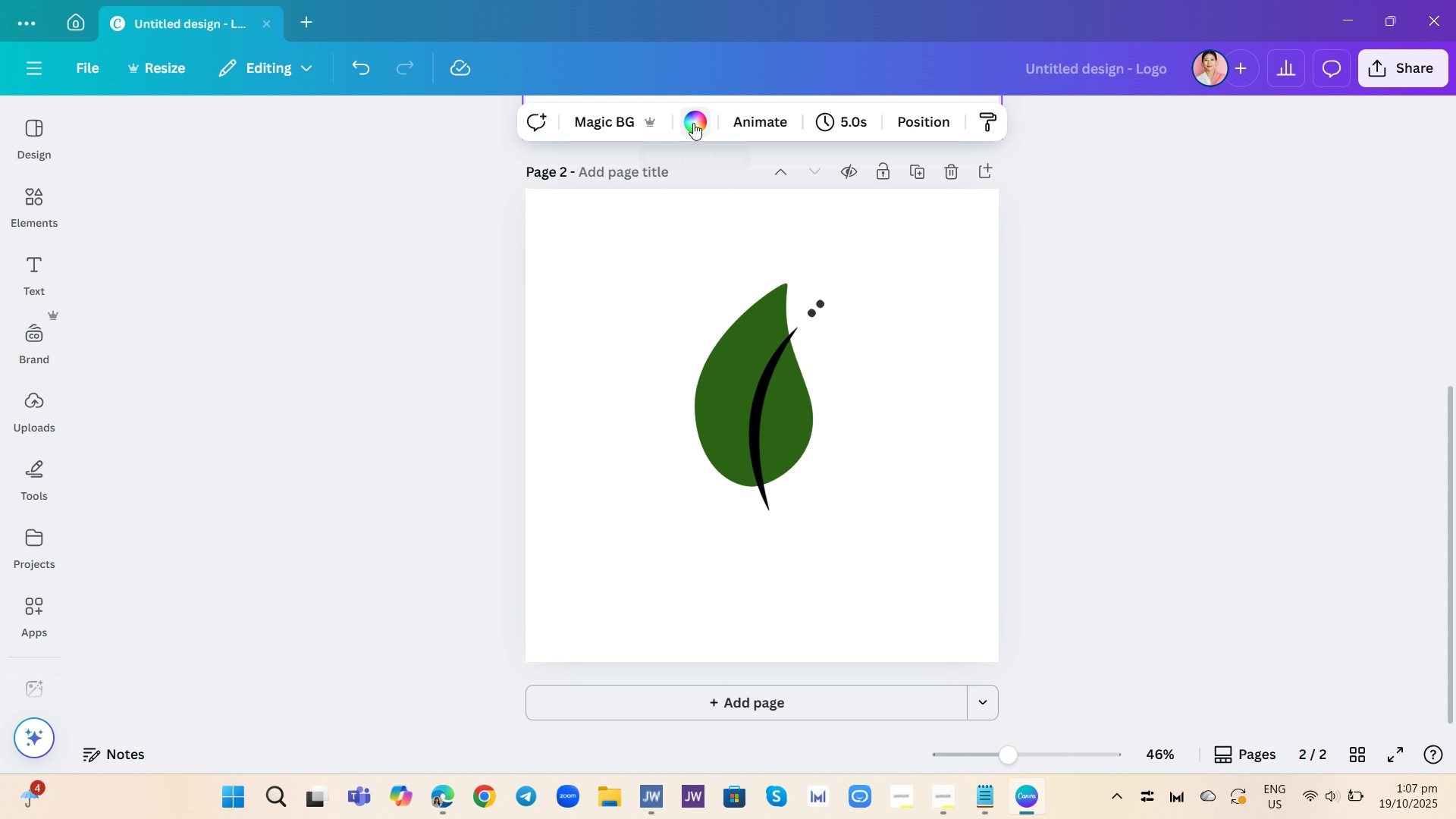 
left_click([693, 123])
 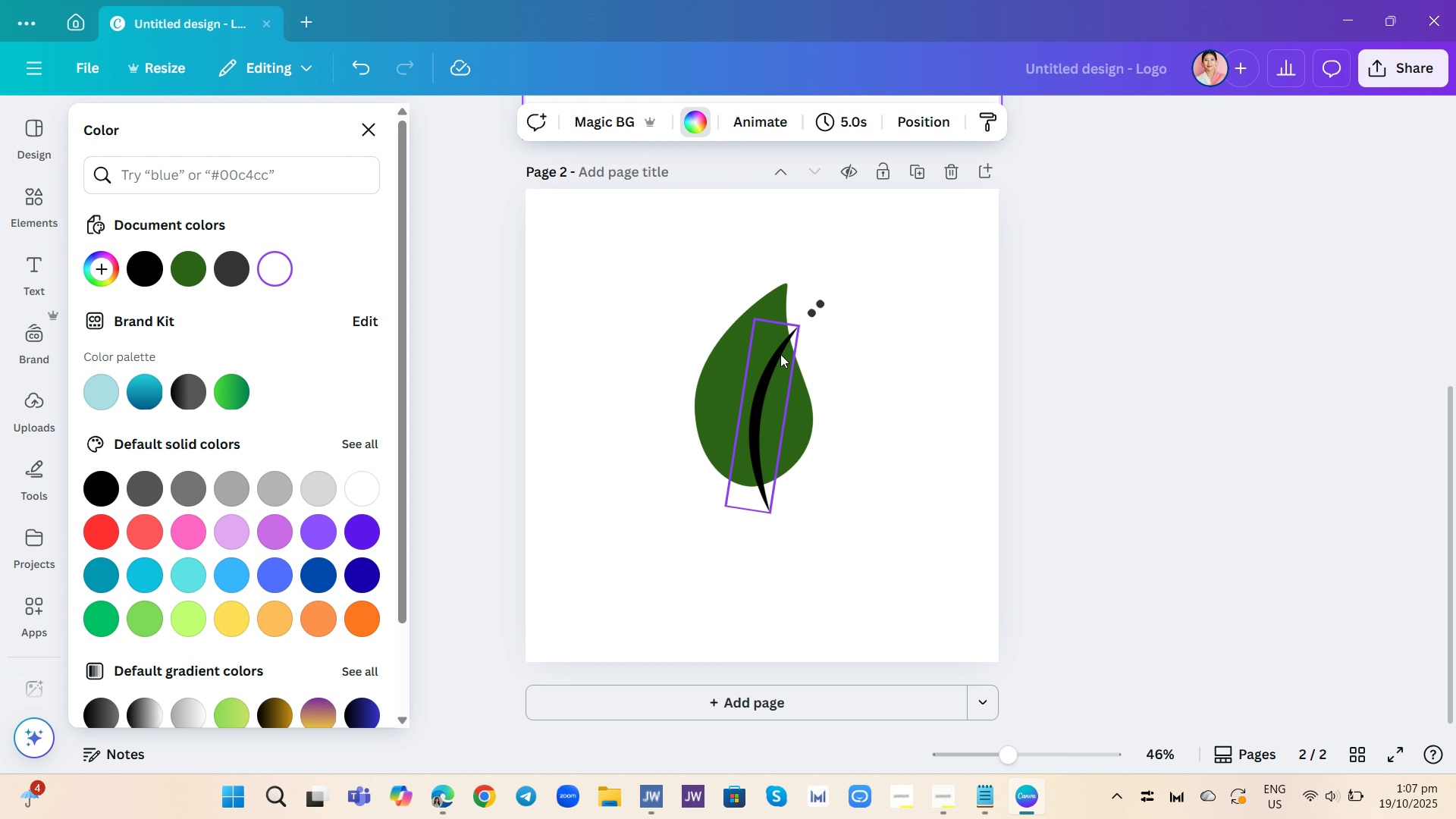 
left_click([780, 354])
 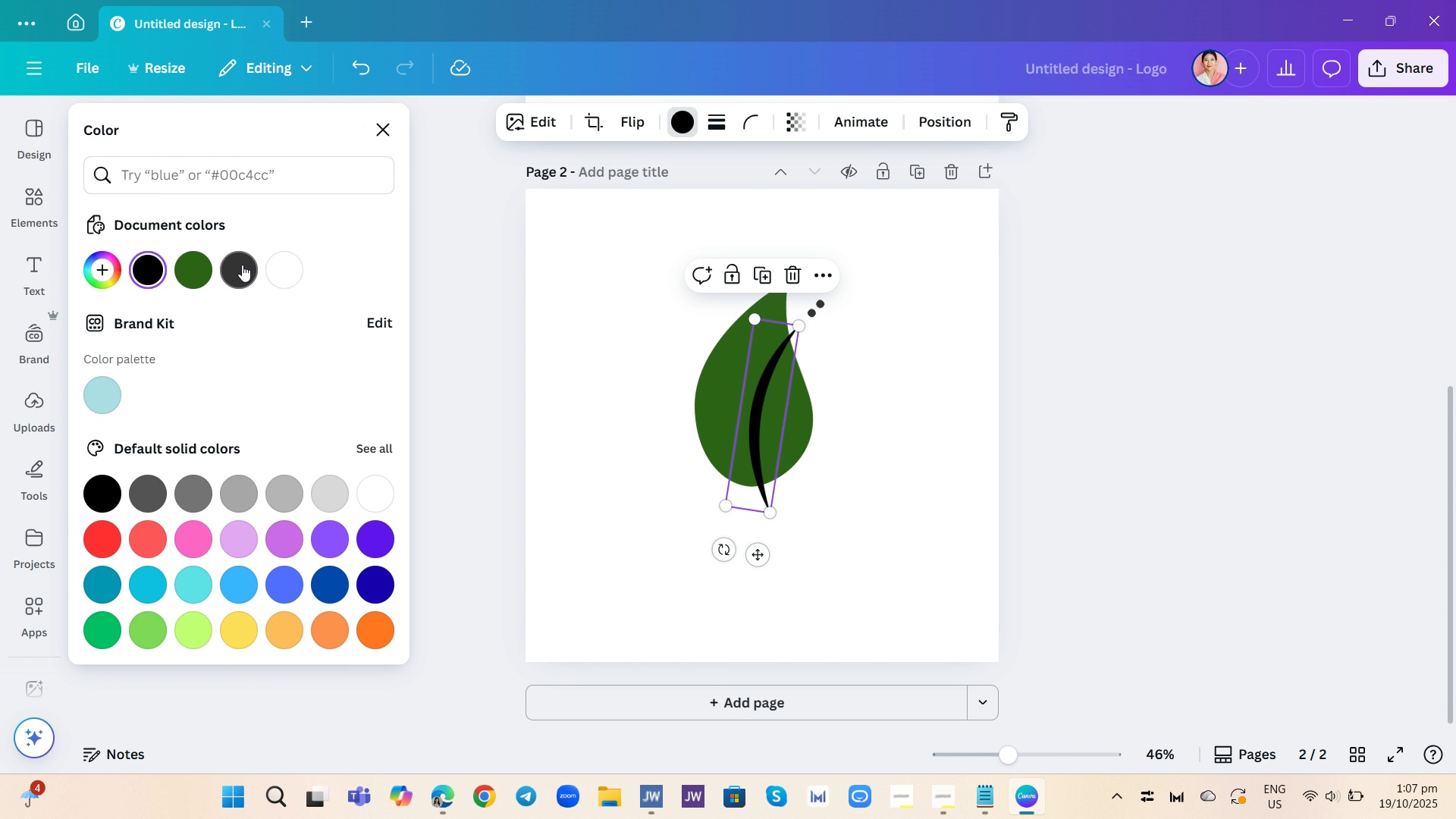 
left_click([242, 265])
 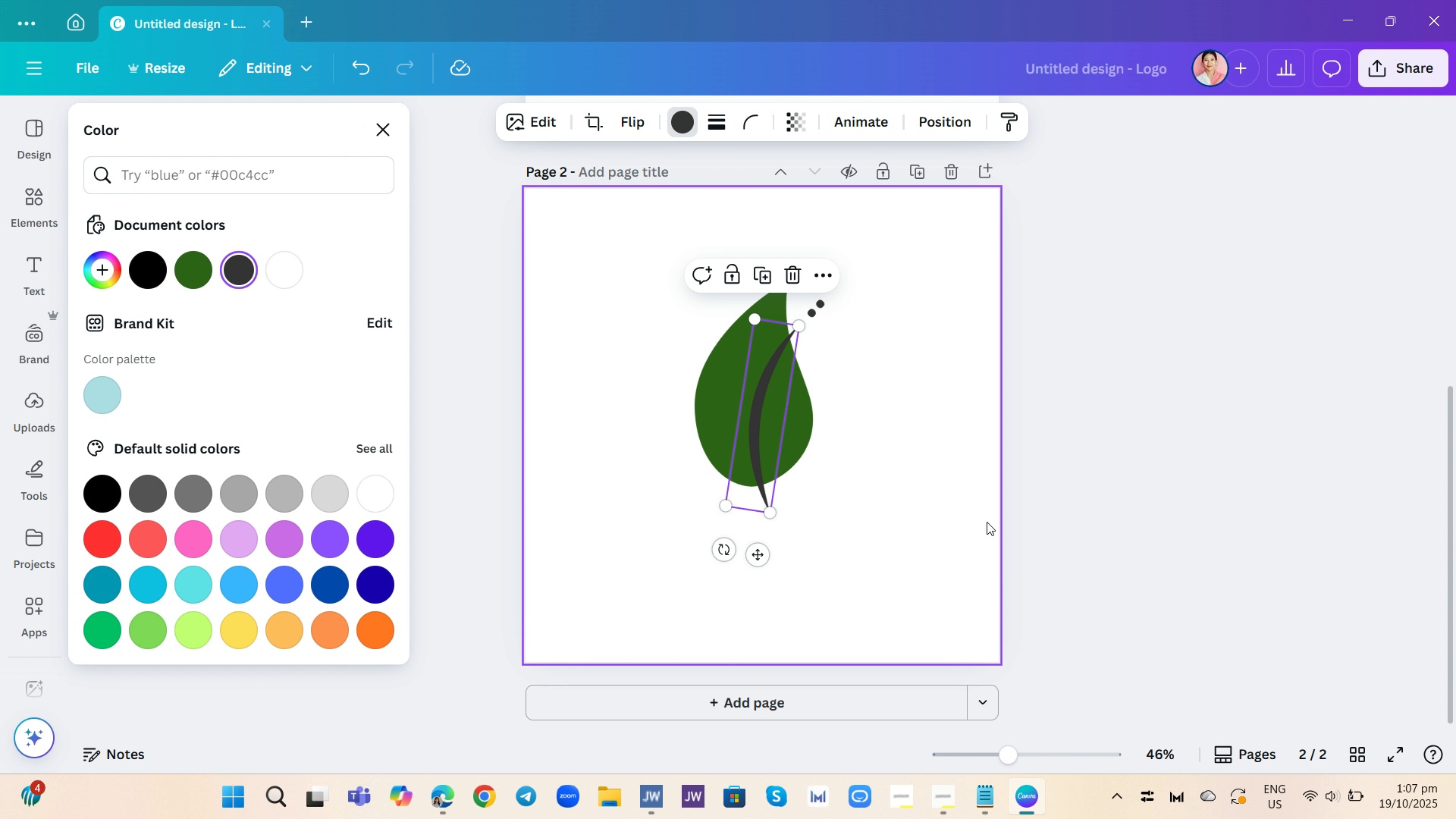 
left_click([939, 496])
 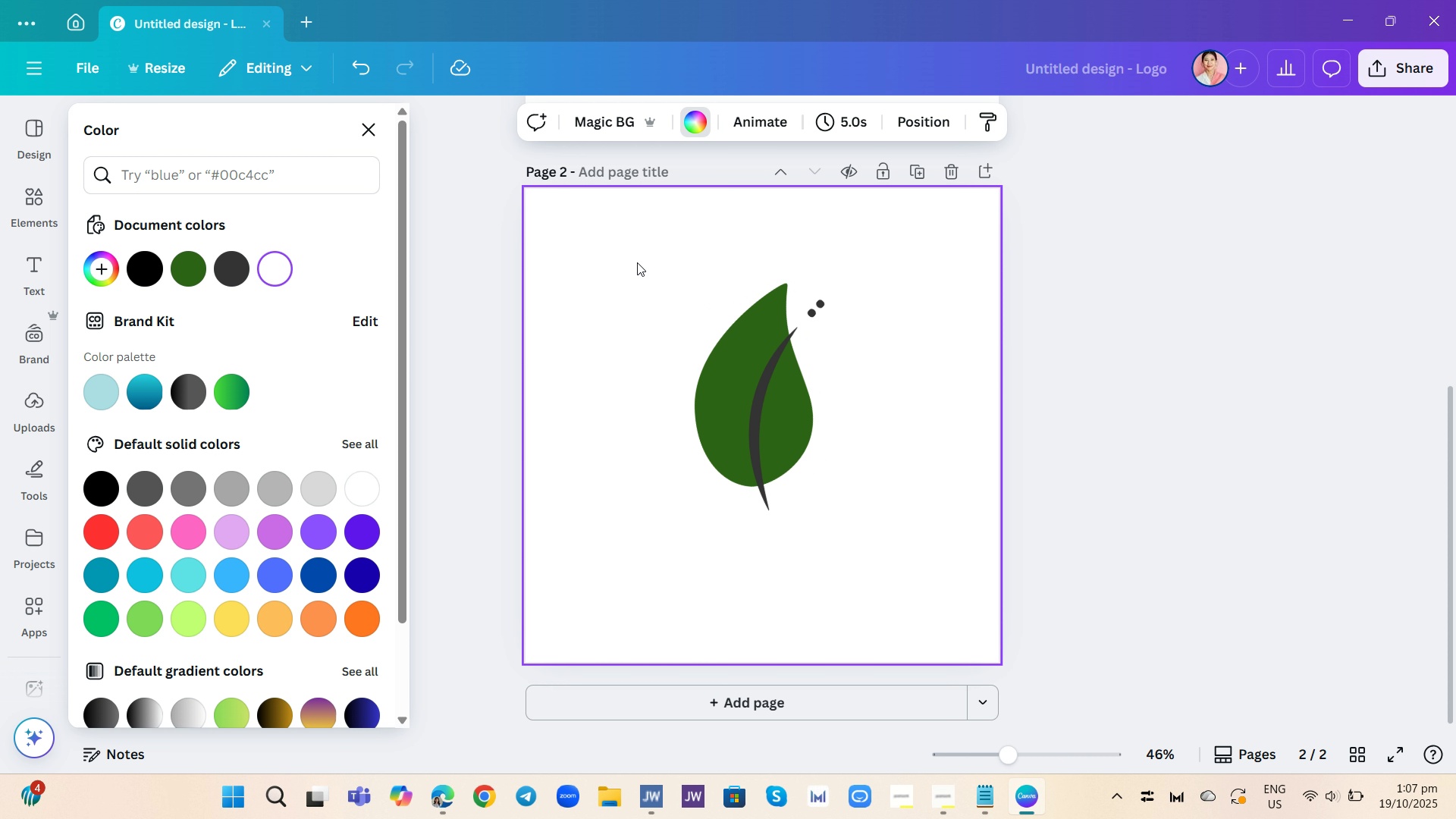 
wait(16.94)
 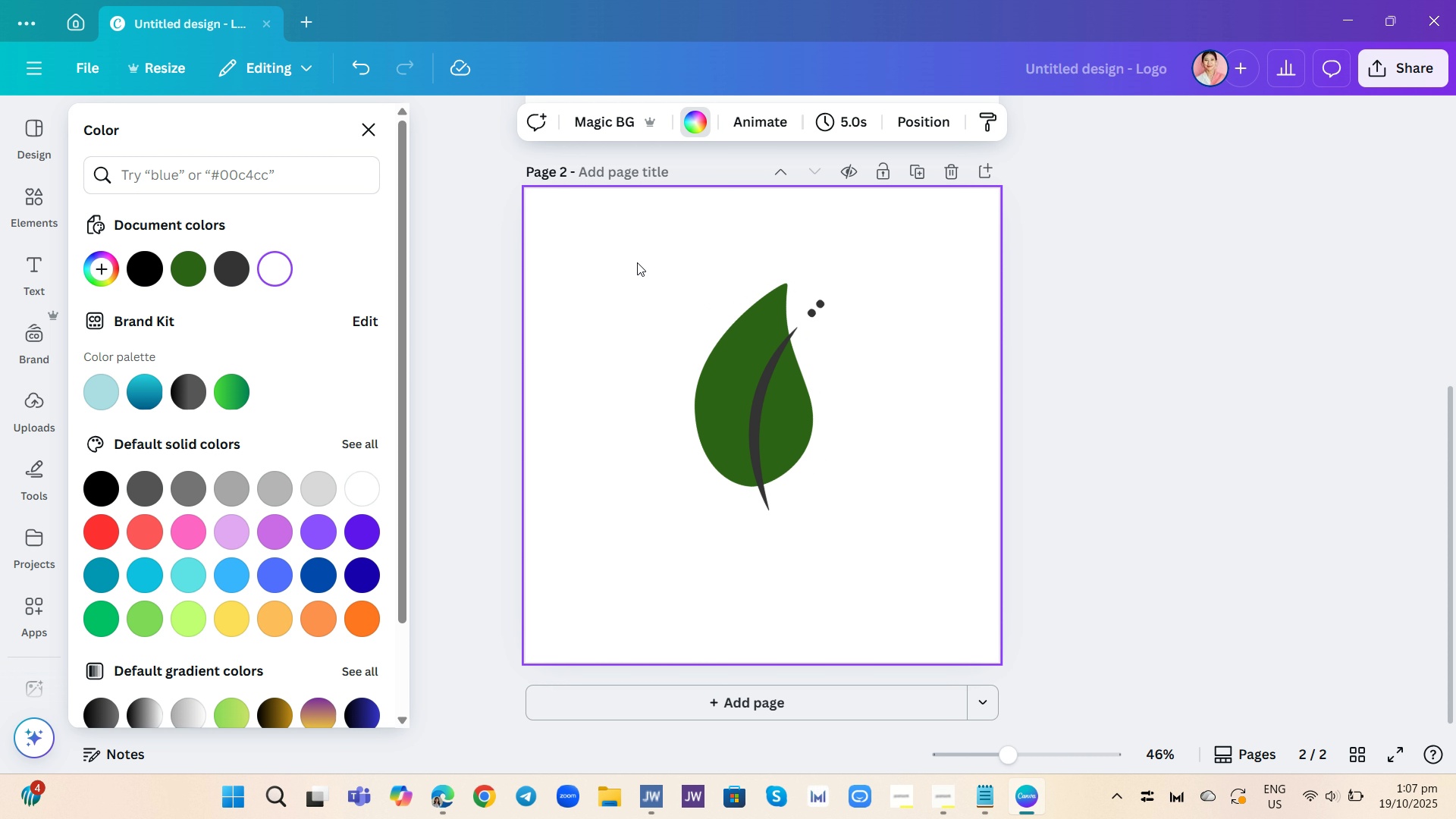 
left_click([780, 406])
 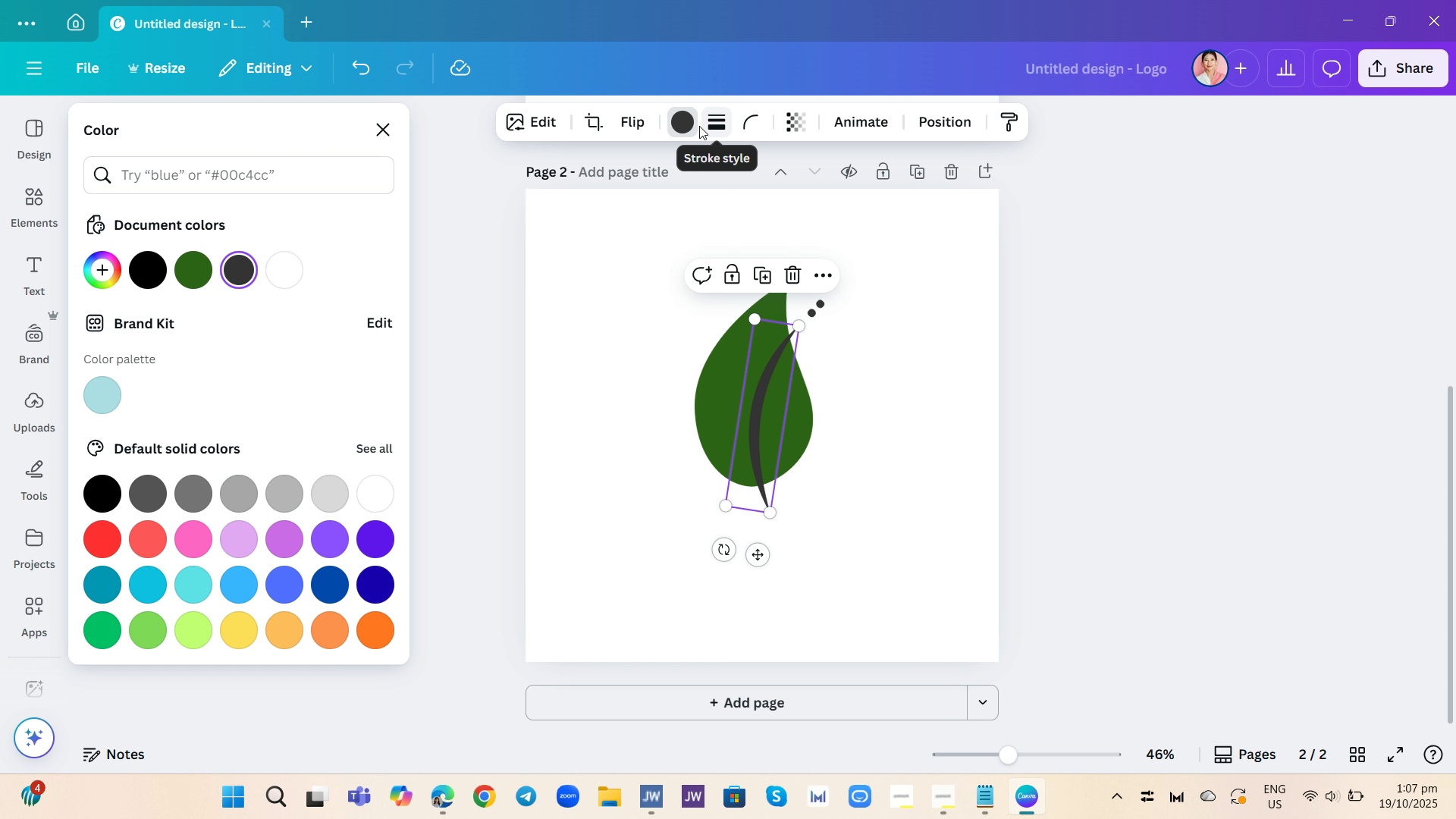 
left_click([687, 124])
 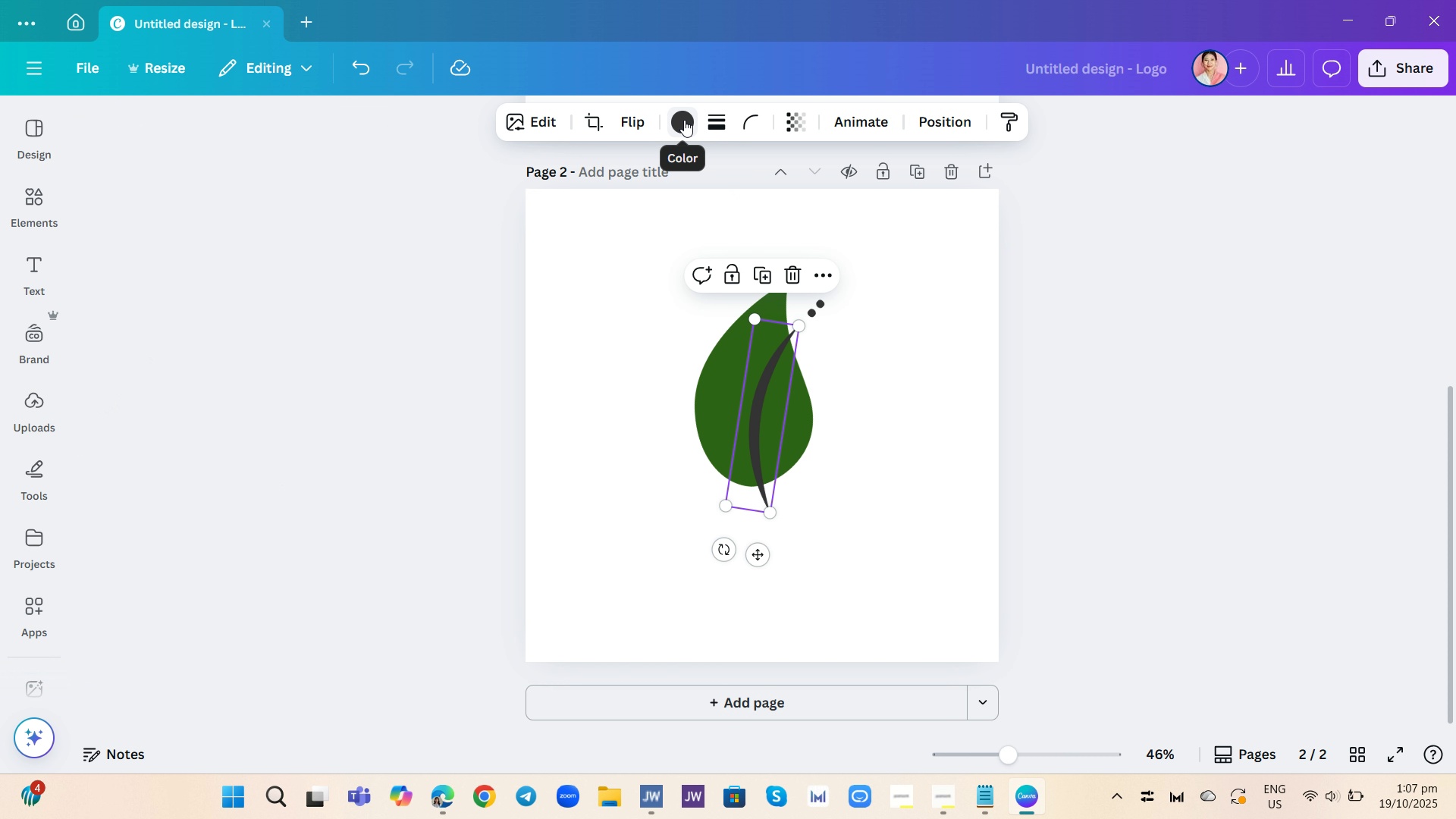 
left_click([682, 124])
 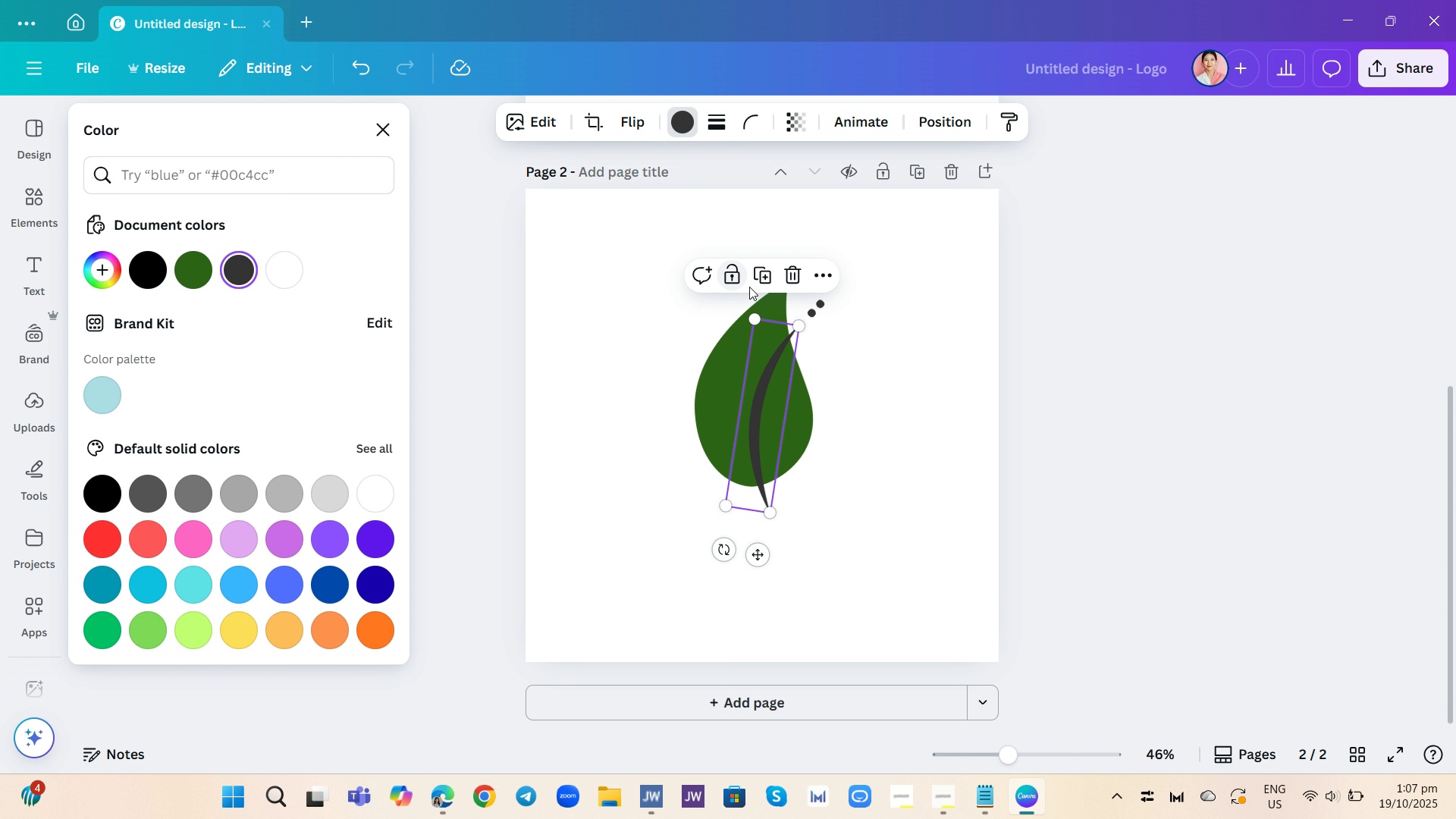 
left_click([773, 276])
 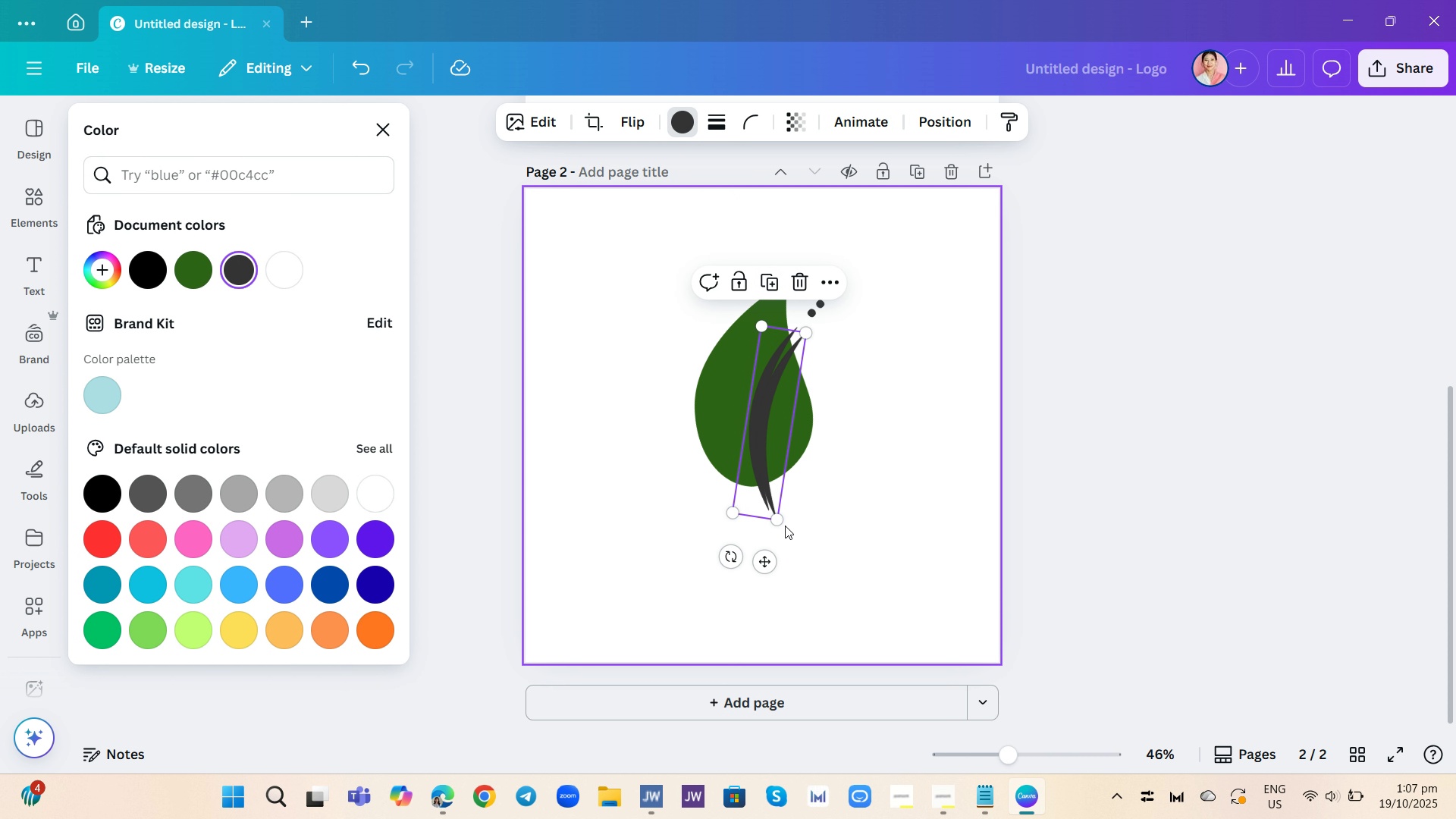 
left_click_drag(start_coordinate=[777, 517], to_coordinate=[781, 520])
 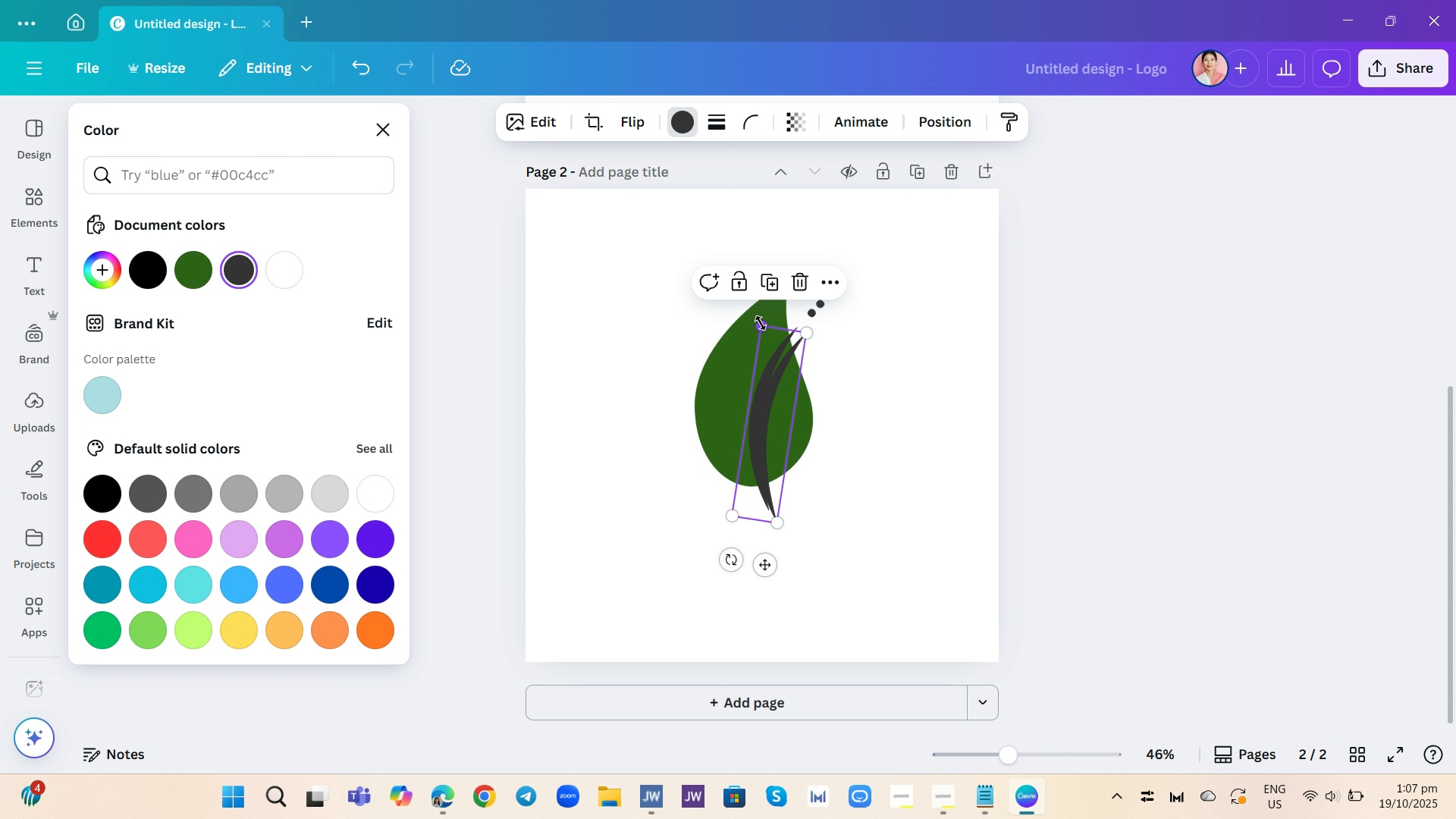 
left_click_drag(start_coordinate=[761, 323], to_coordinate=[734, 294])
 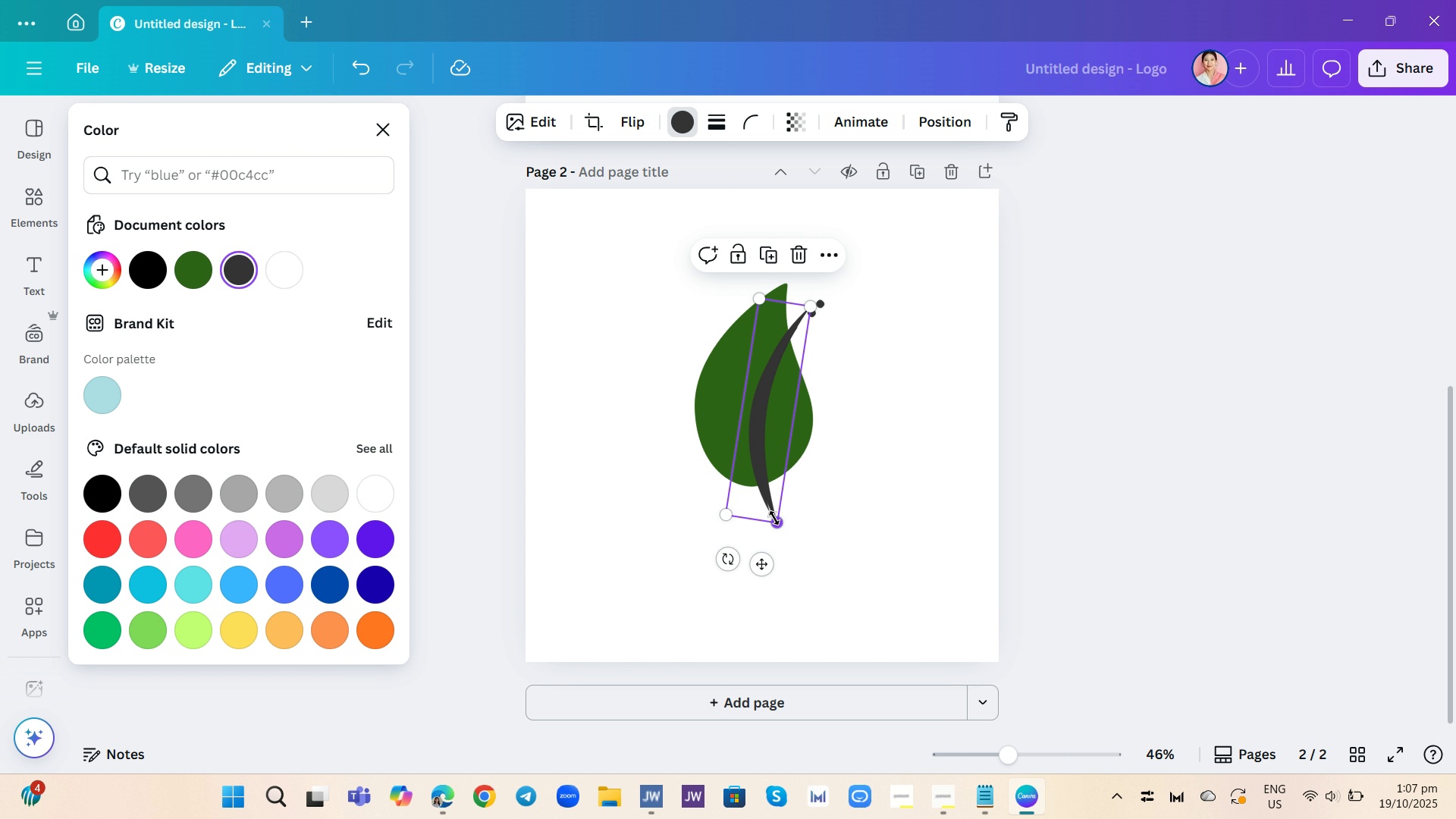 
left_click_drag(start_coordinate=[774, 518], to_coordinate=[770, 524])
 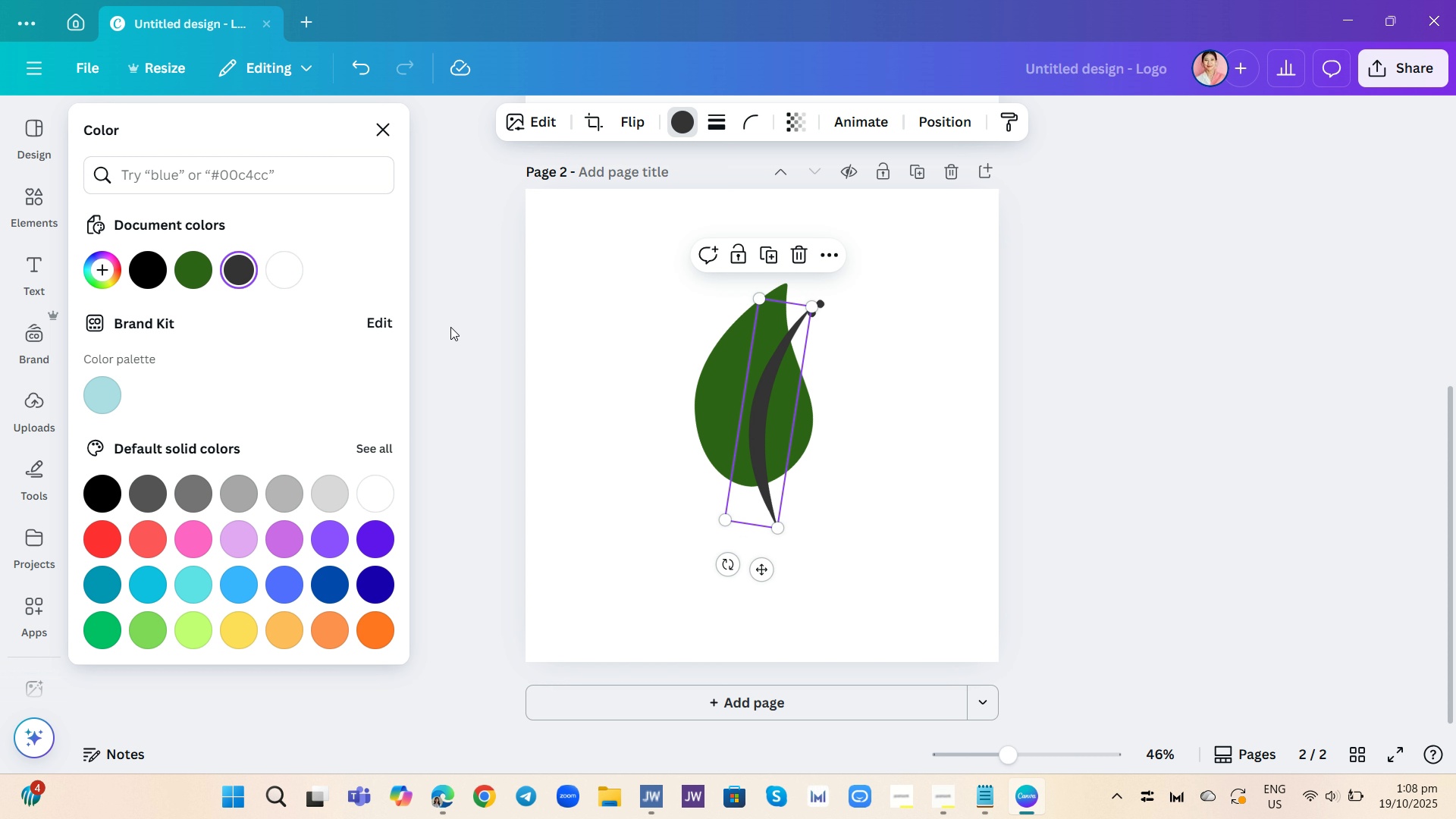 
left_click([289, 271])
 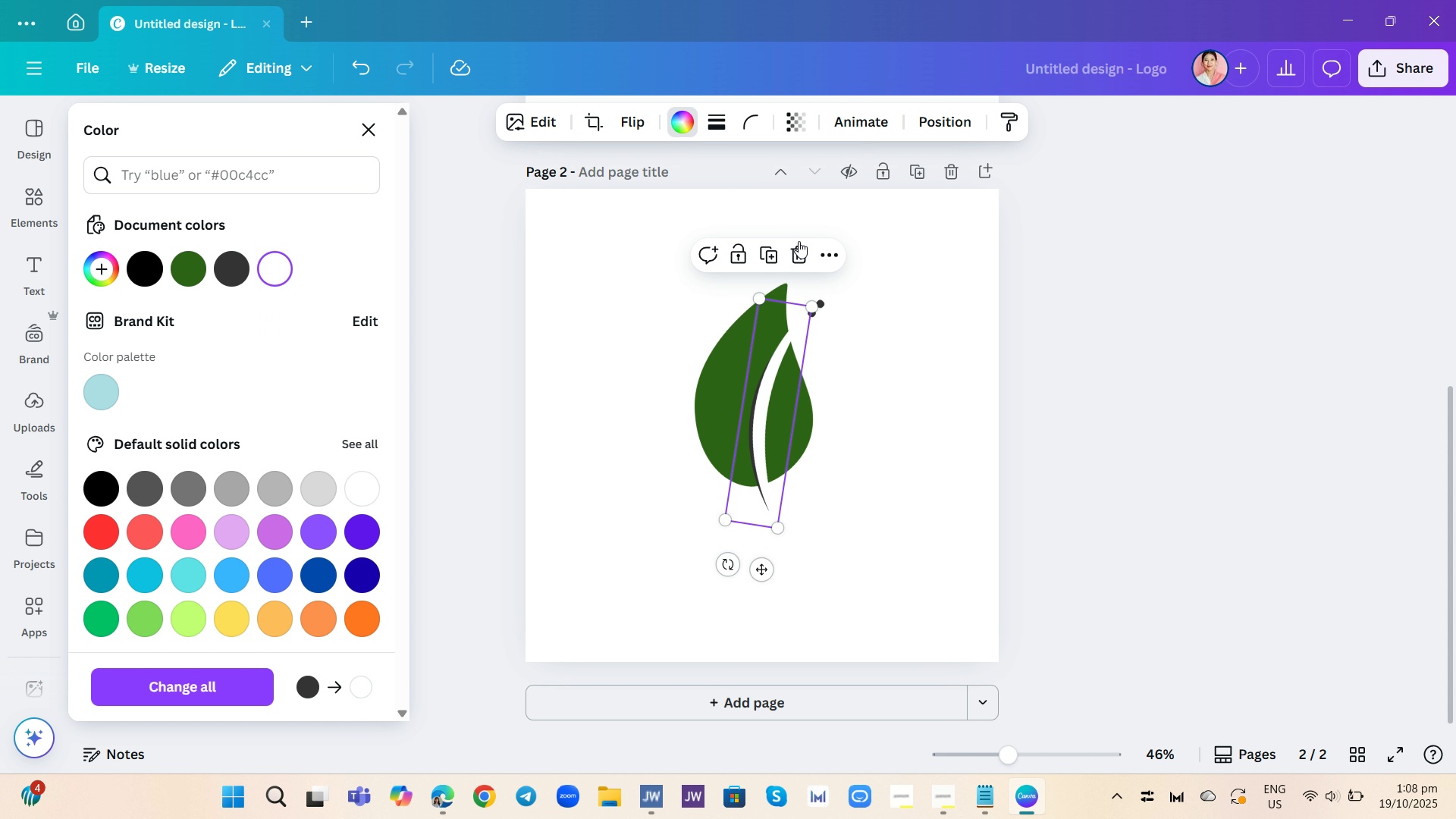 
wait(7.1)
 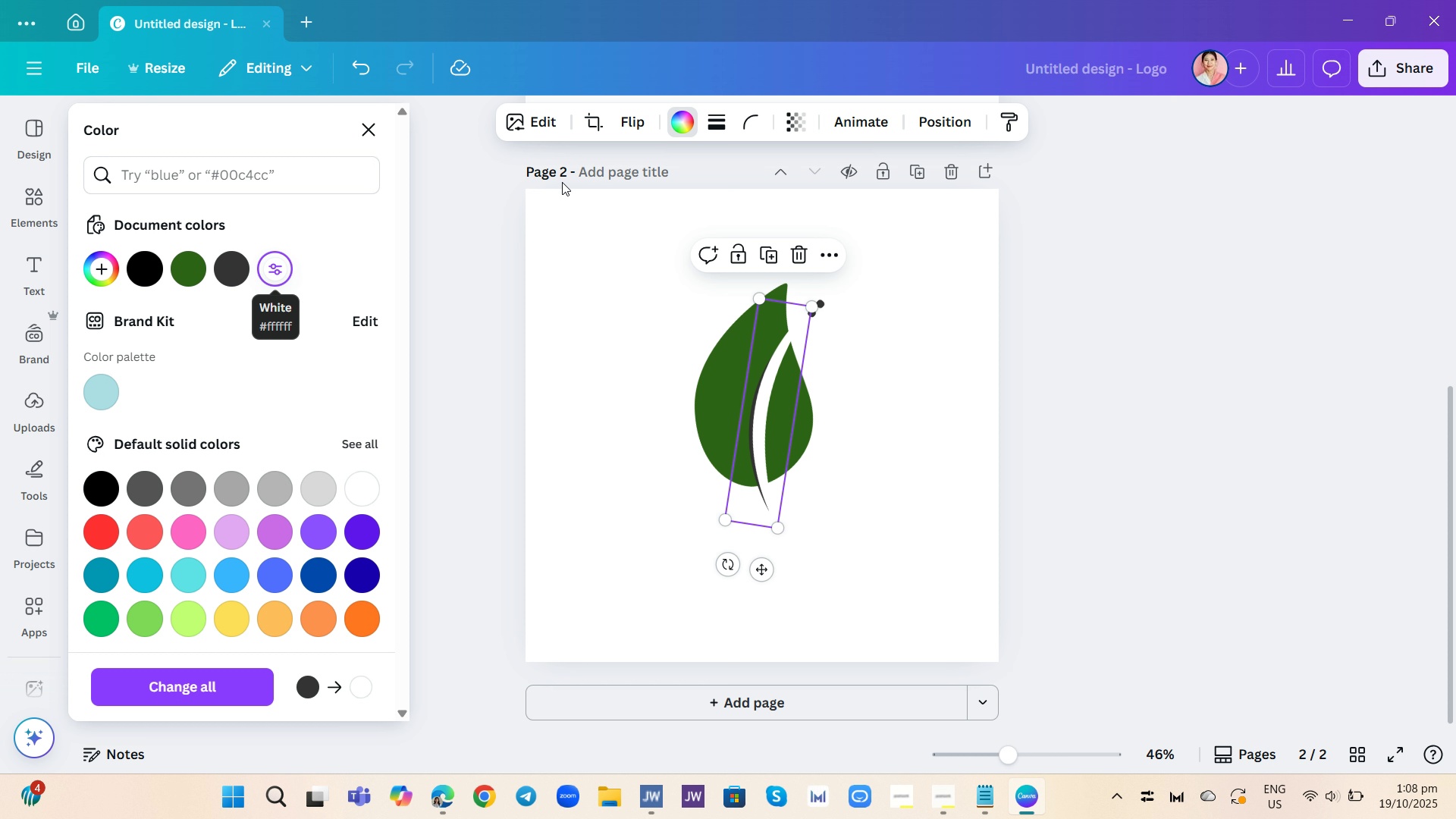 
left_click([830, 246])
 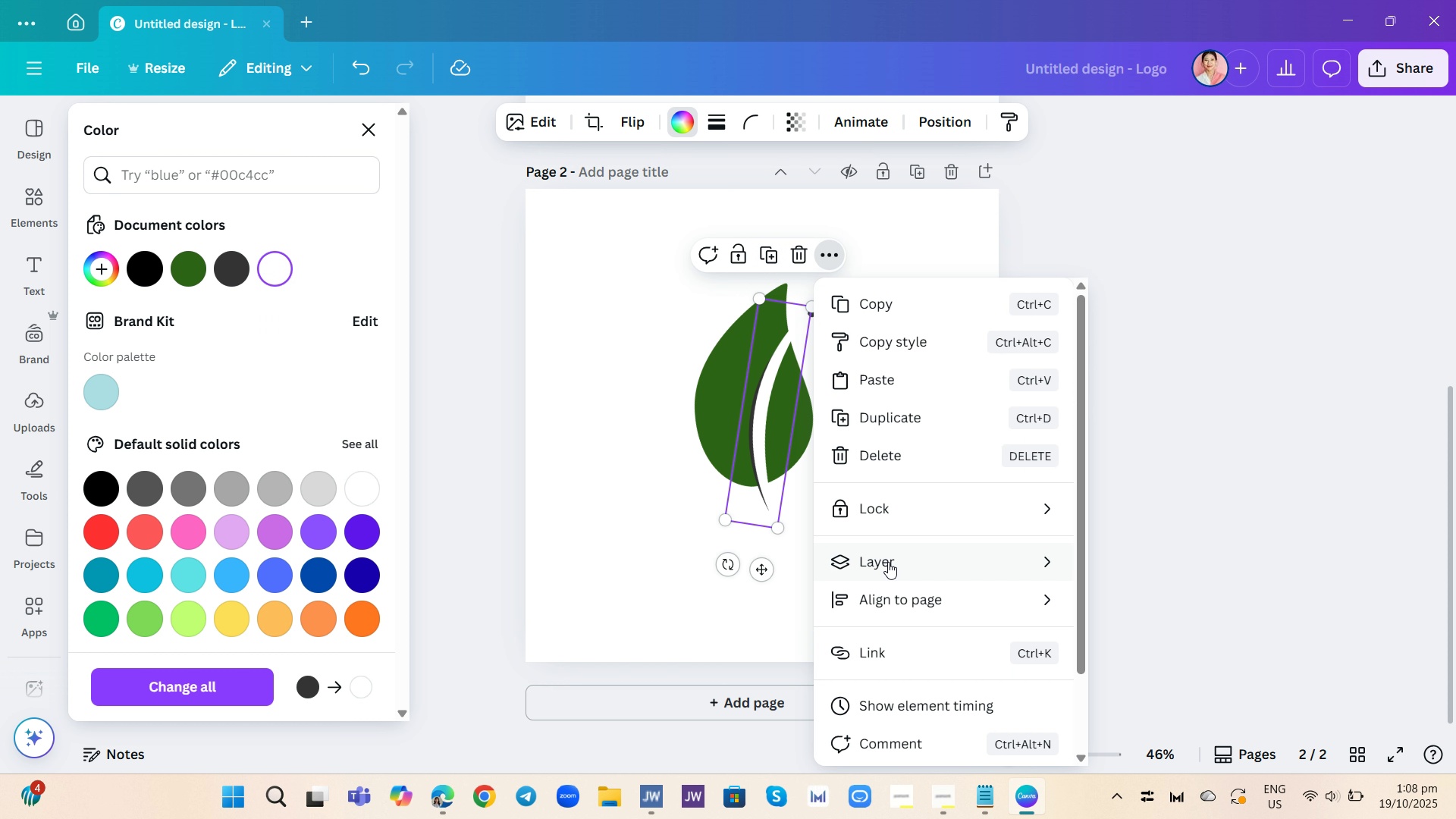 
left_click([888, 562])
 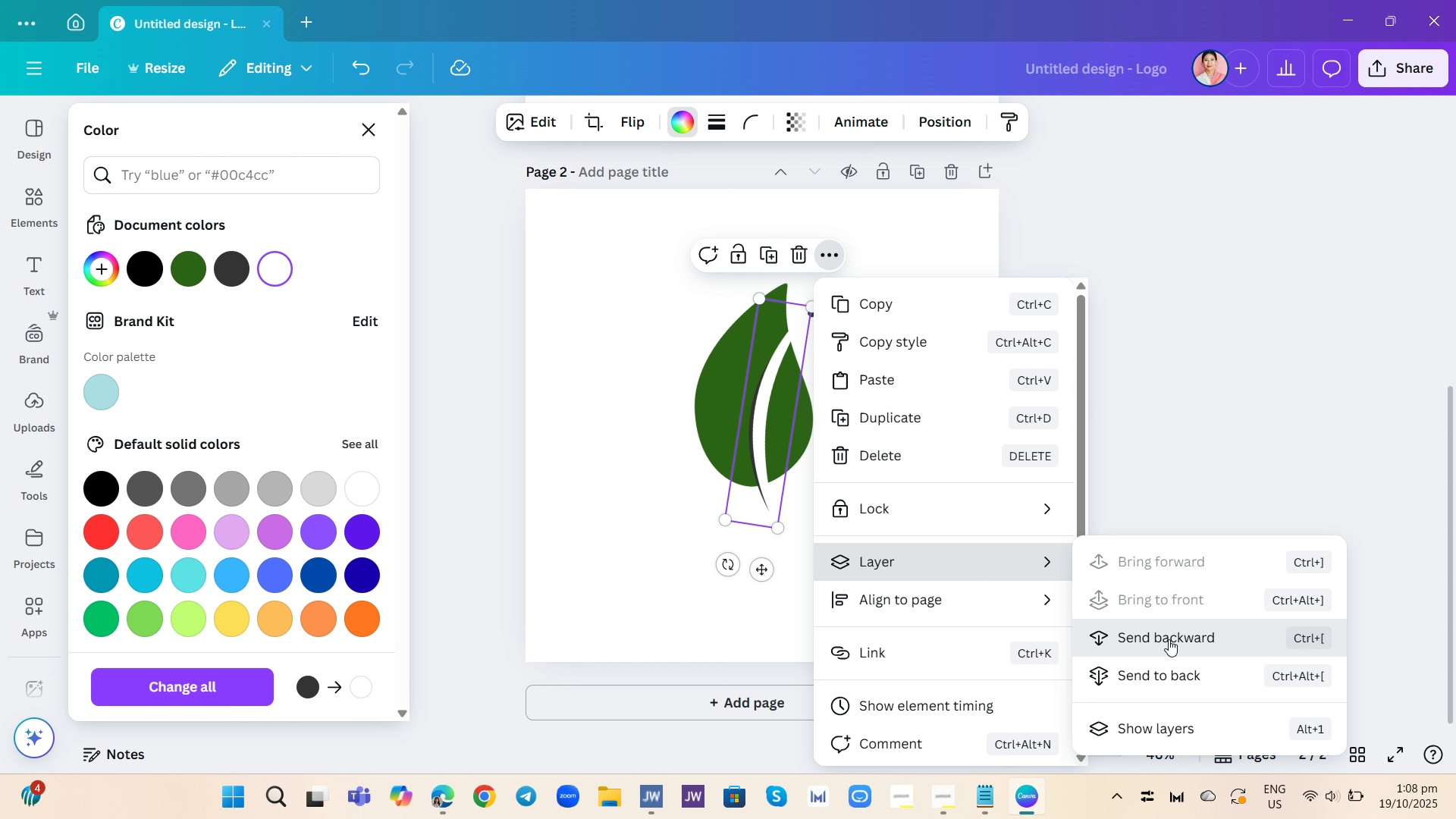 
left_click([1169, 639])
 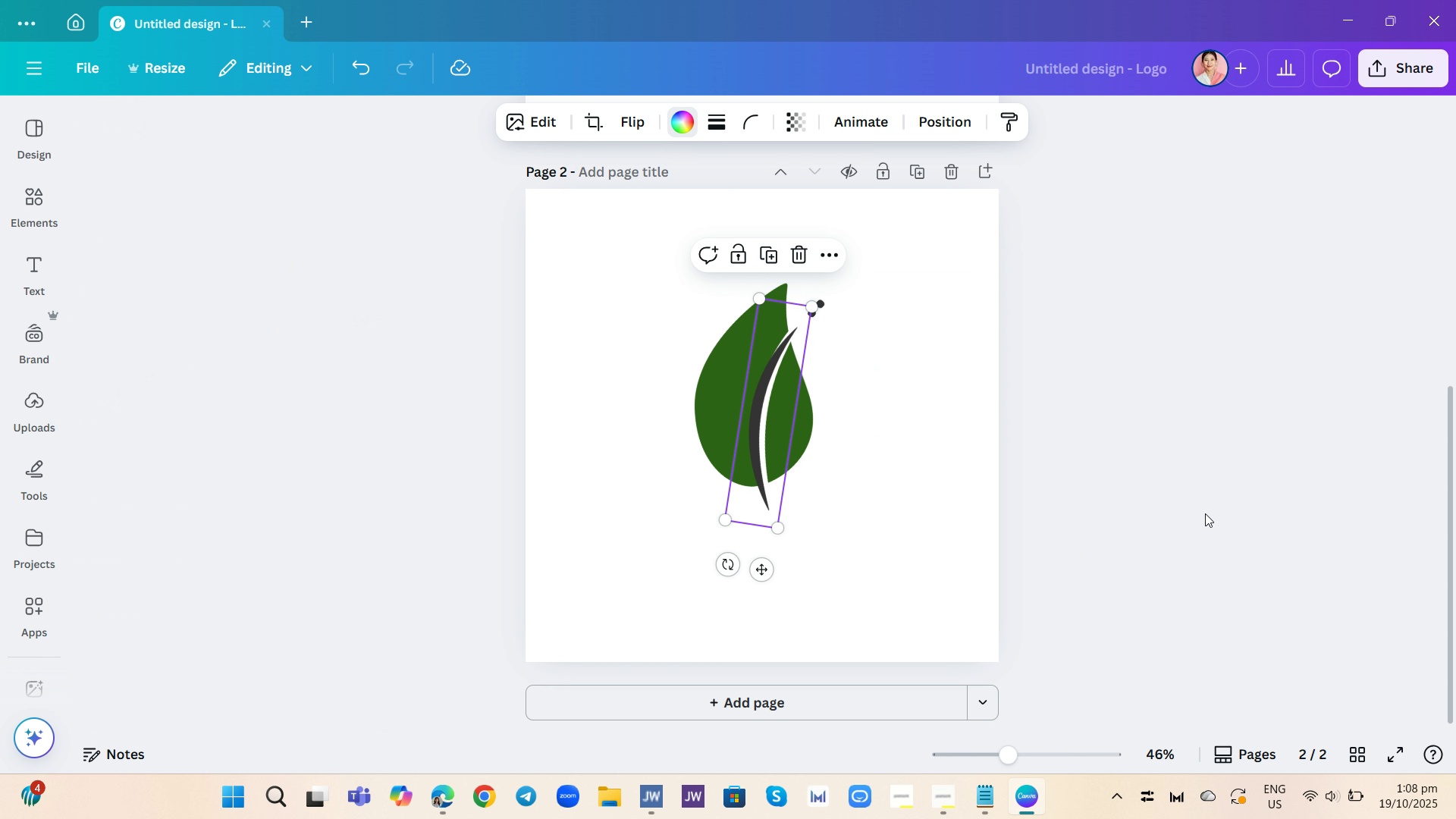 
left_click([1205, 513])
 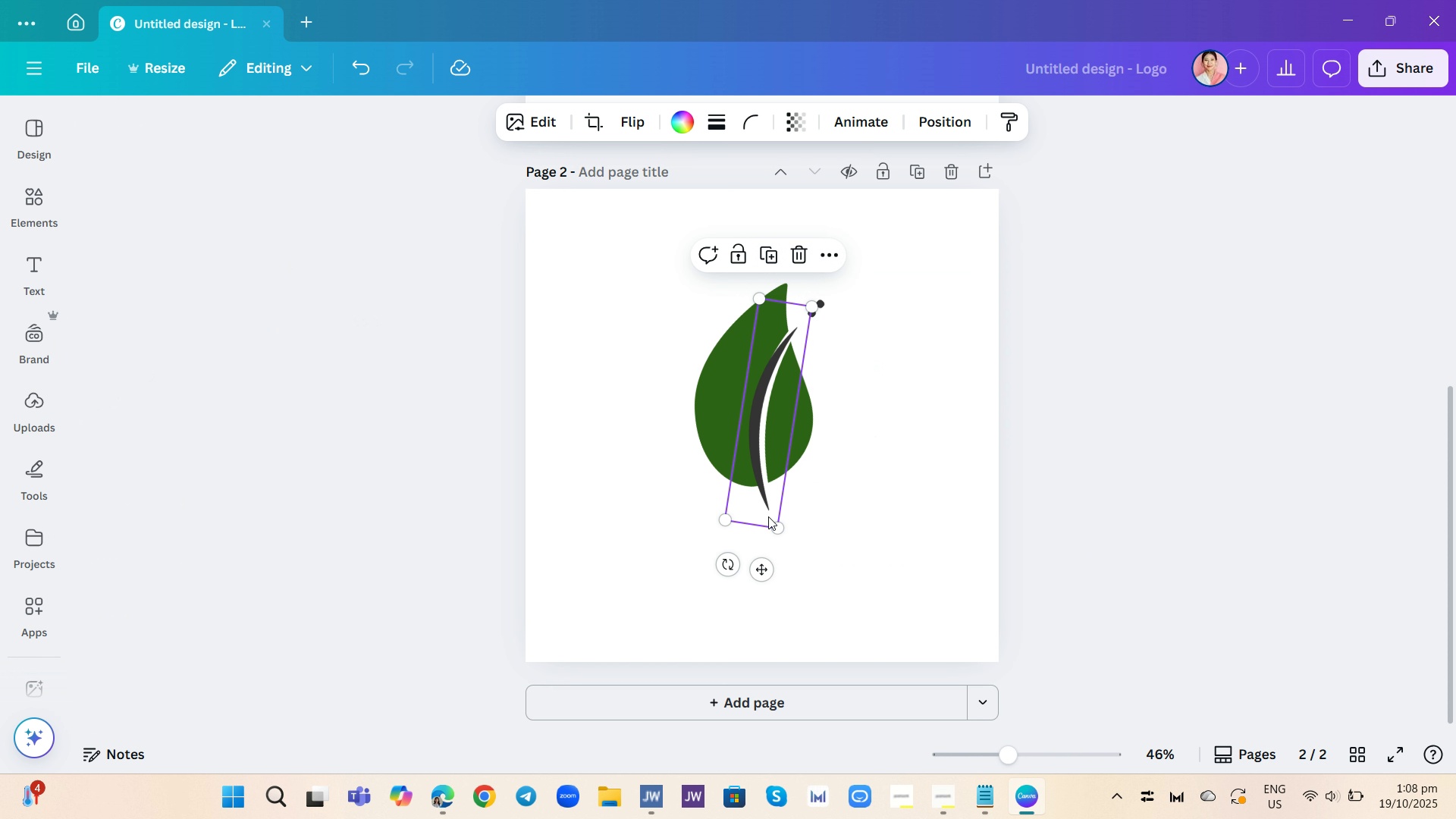 
left_click_drag(start_coordinate=[770, 497], to_coordinate=[774, 488])
 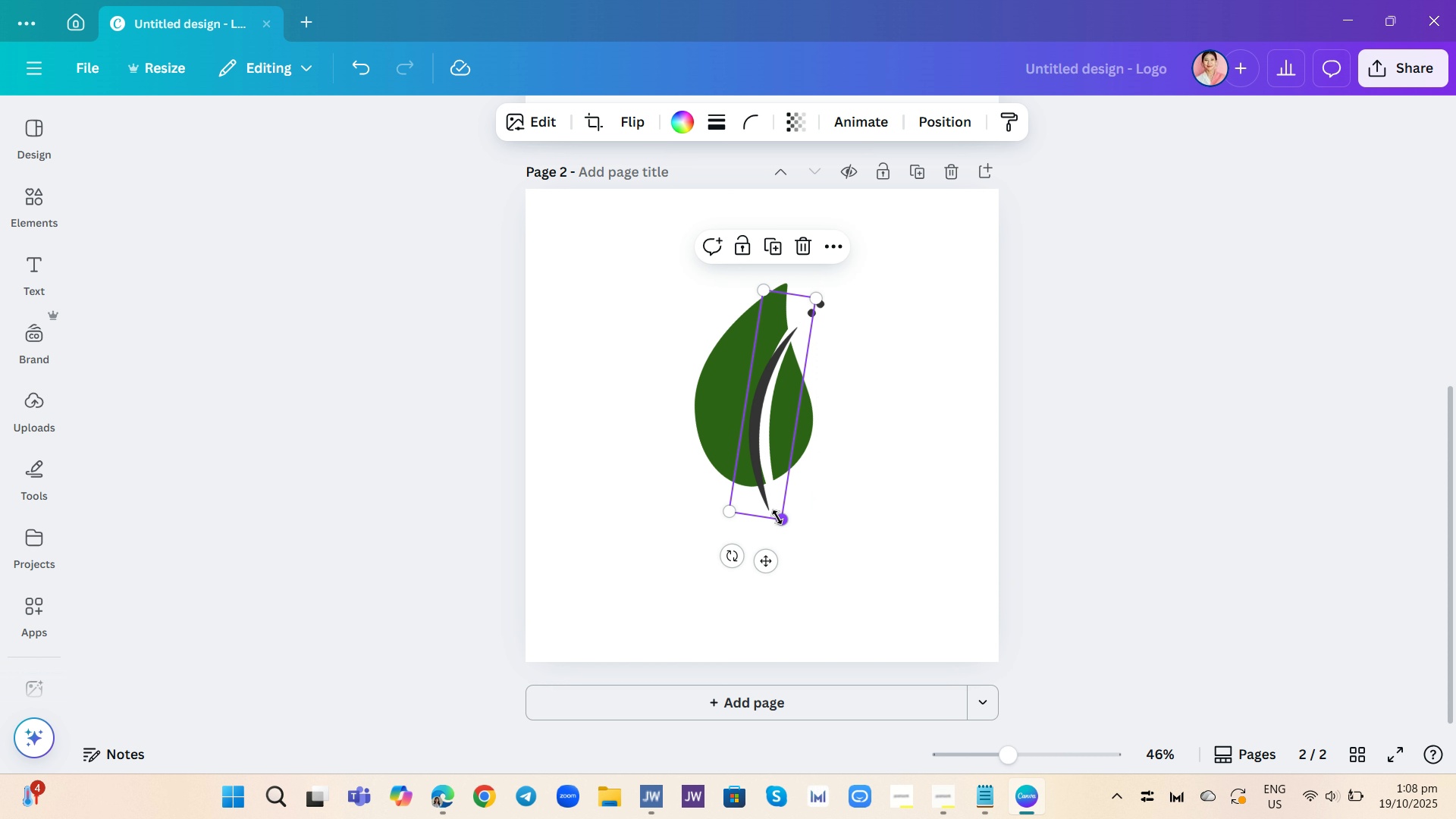 
left_click_drag(start_coordinate=[778, 518], to_coordinate=[795, 536])
 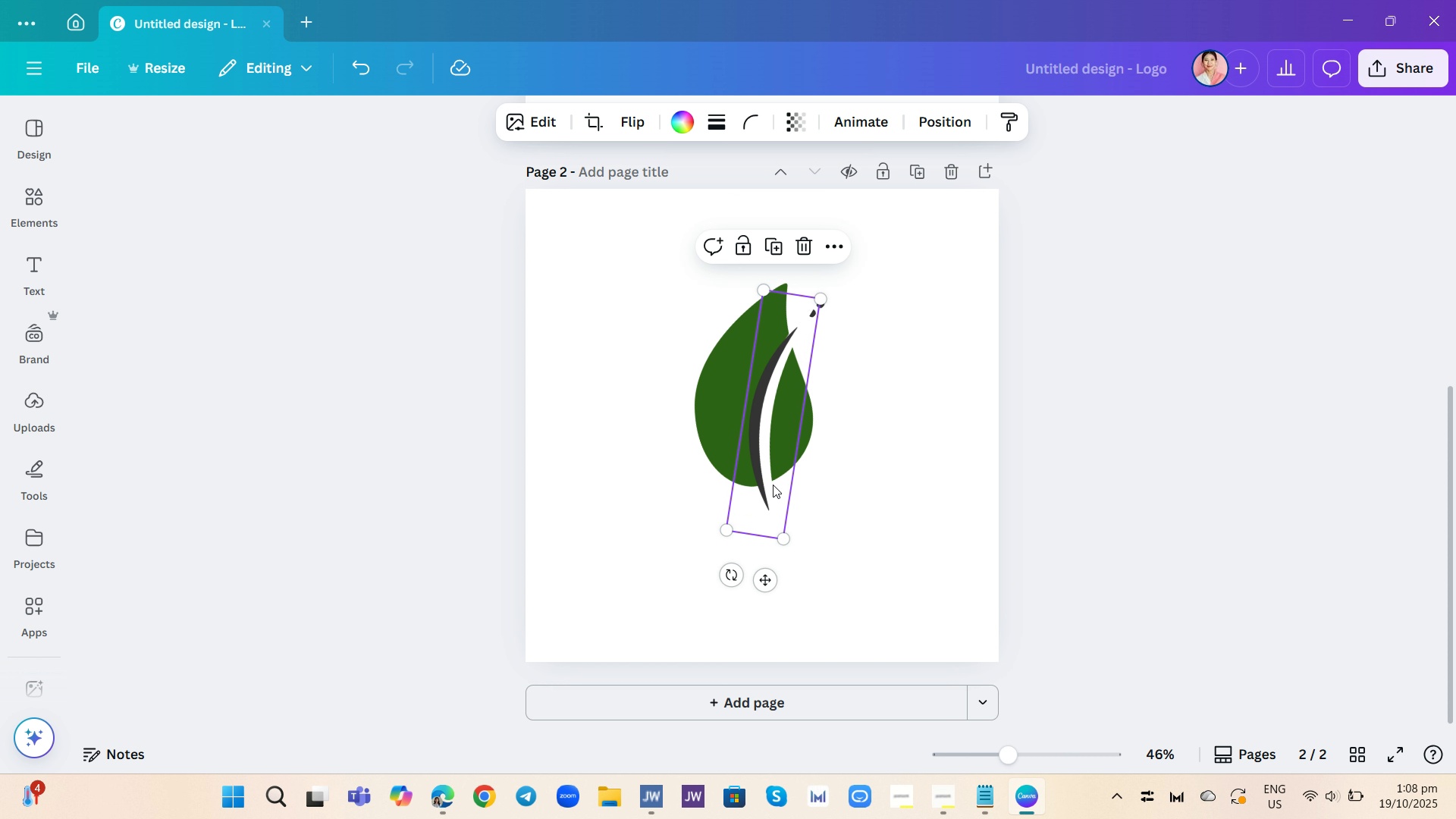 
mouse_move([770, 498])
 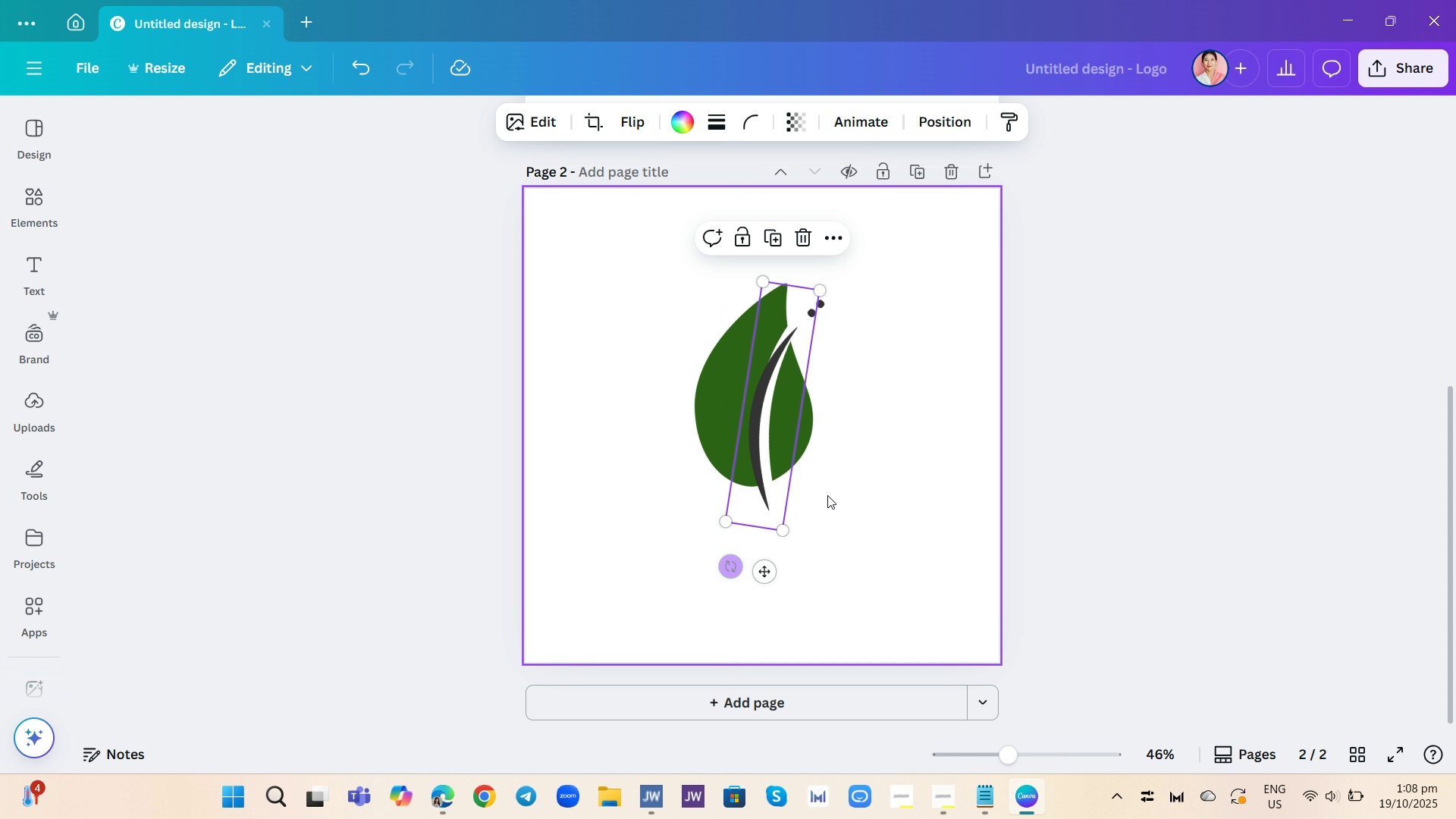 
left_click([956, 438])
 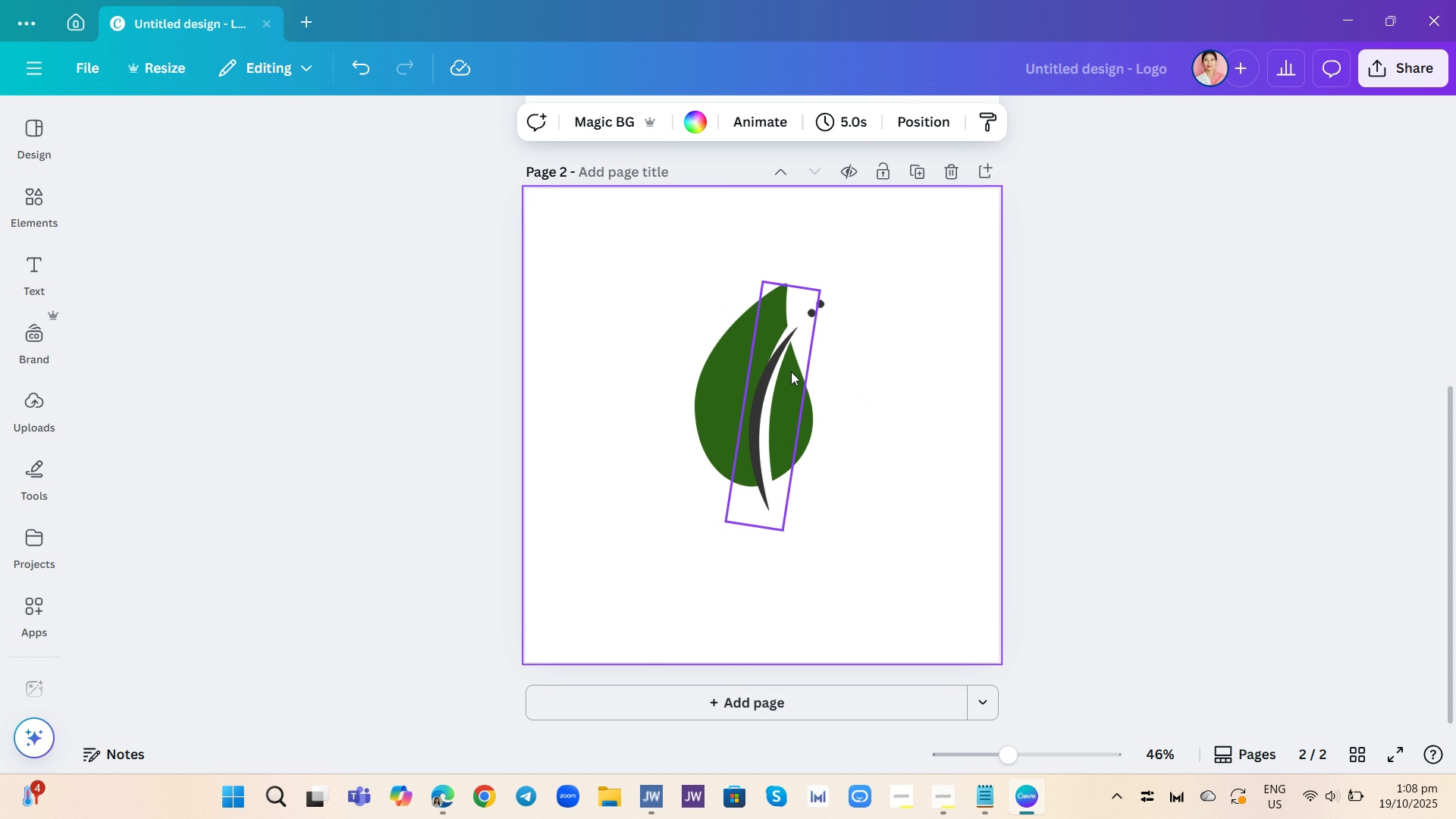 
mouse_move([772, 393])
 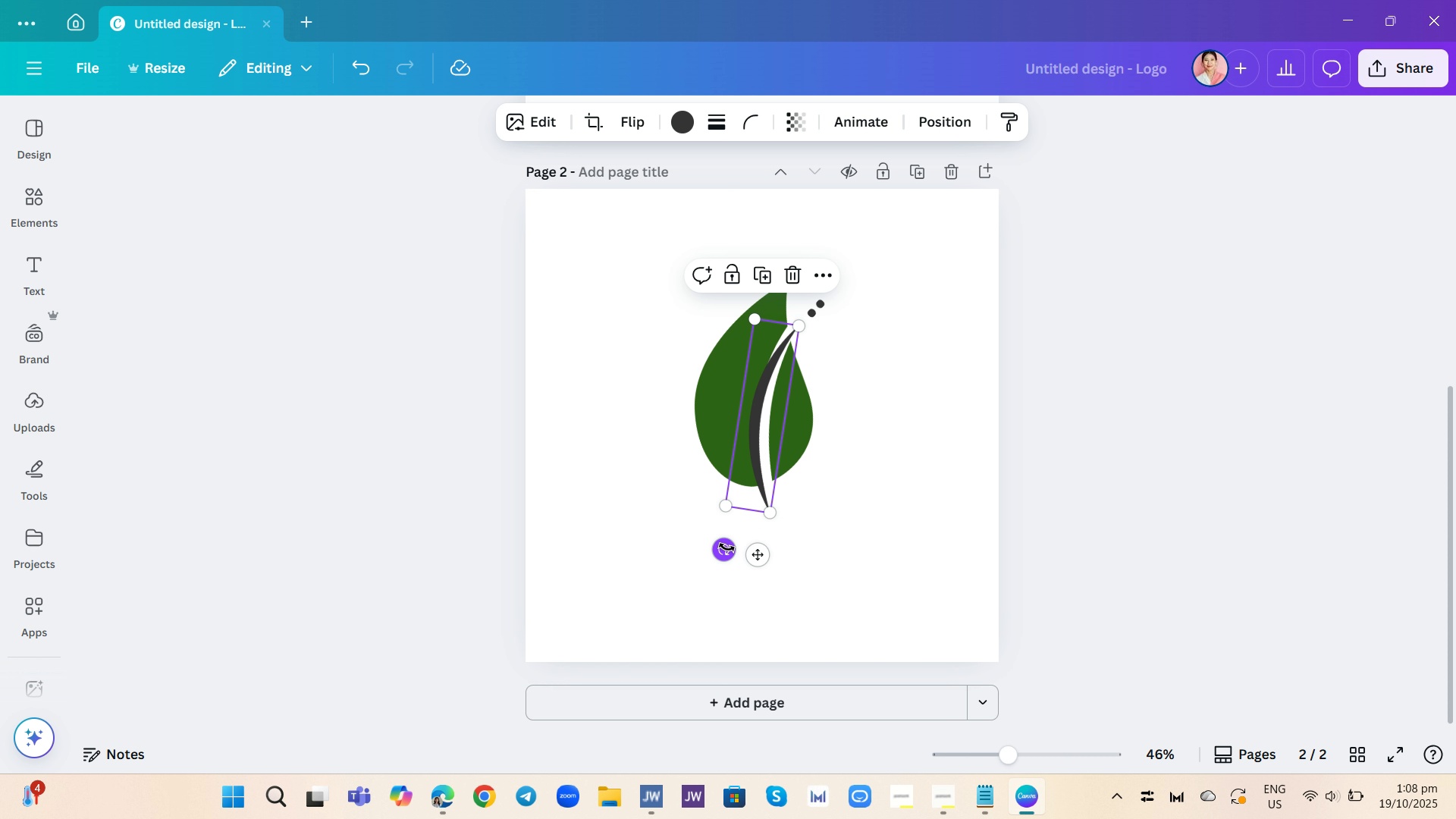 
left_click_drag(start_coordinate=[726, 548], to_coordinate=[735, 550])
 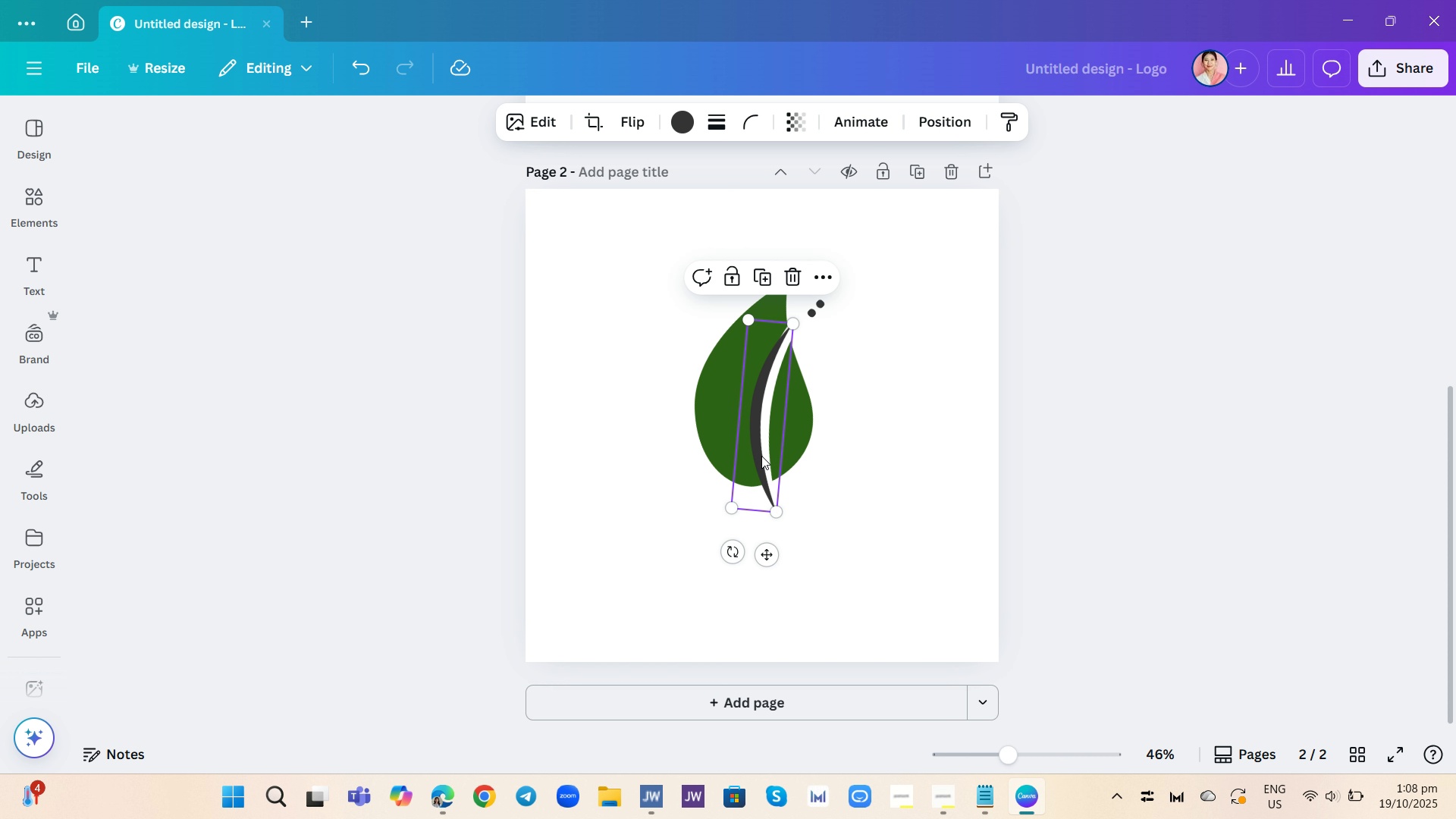 
left_click_drag(start_coordinate=[761, 456], to_coordinate=[770, 450])
 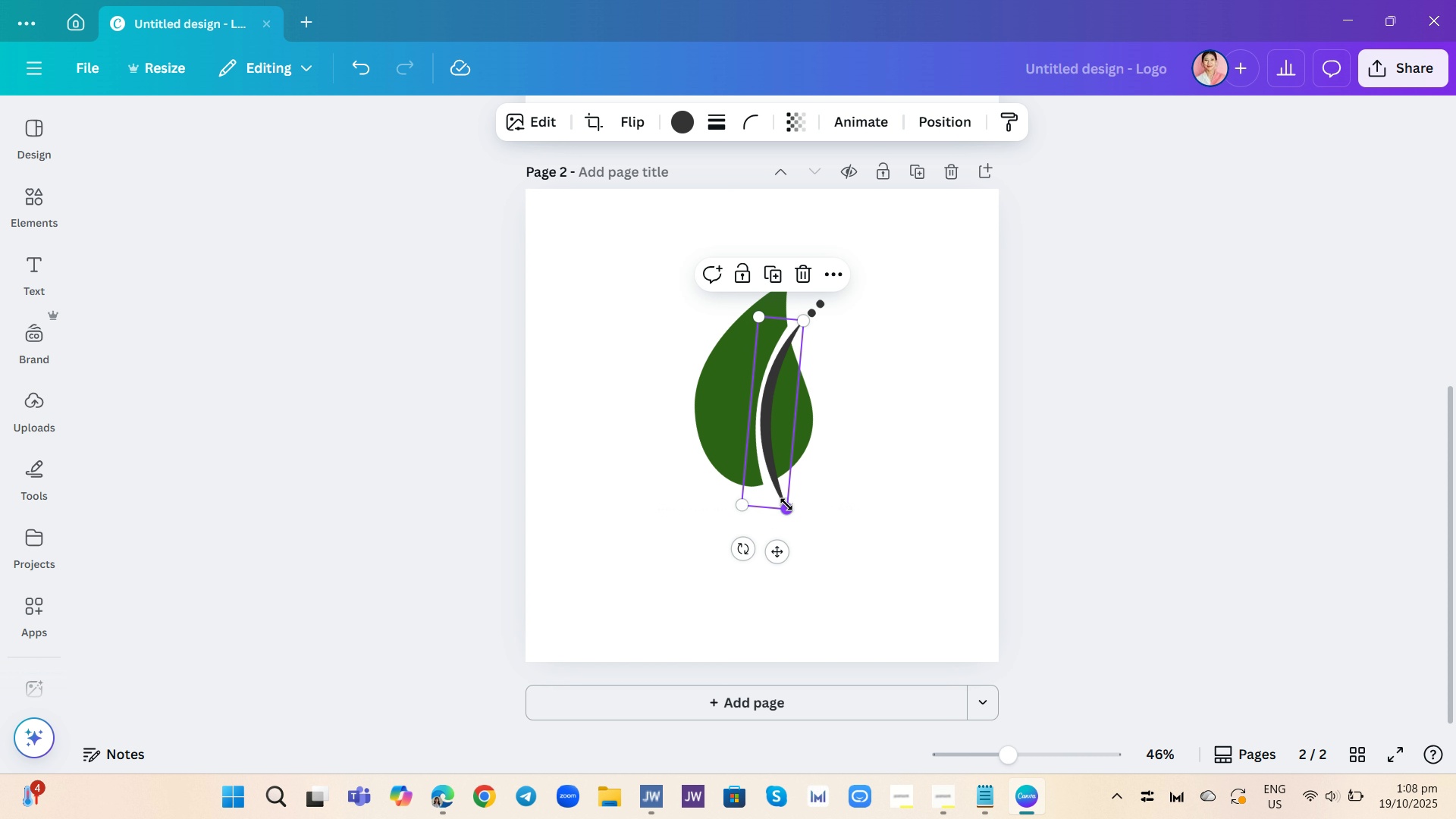 
left_click_drag(start_coordinate=[786, 504], to_coordinate=[770, 486])
 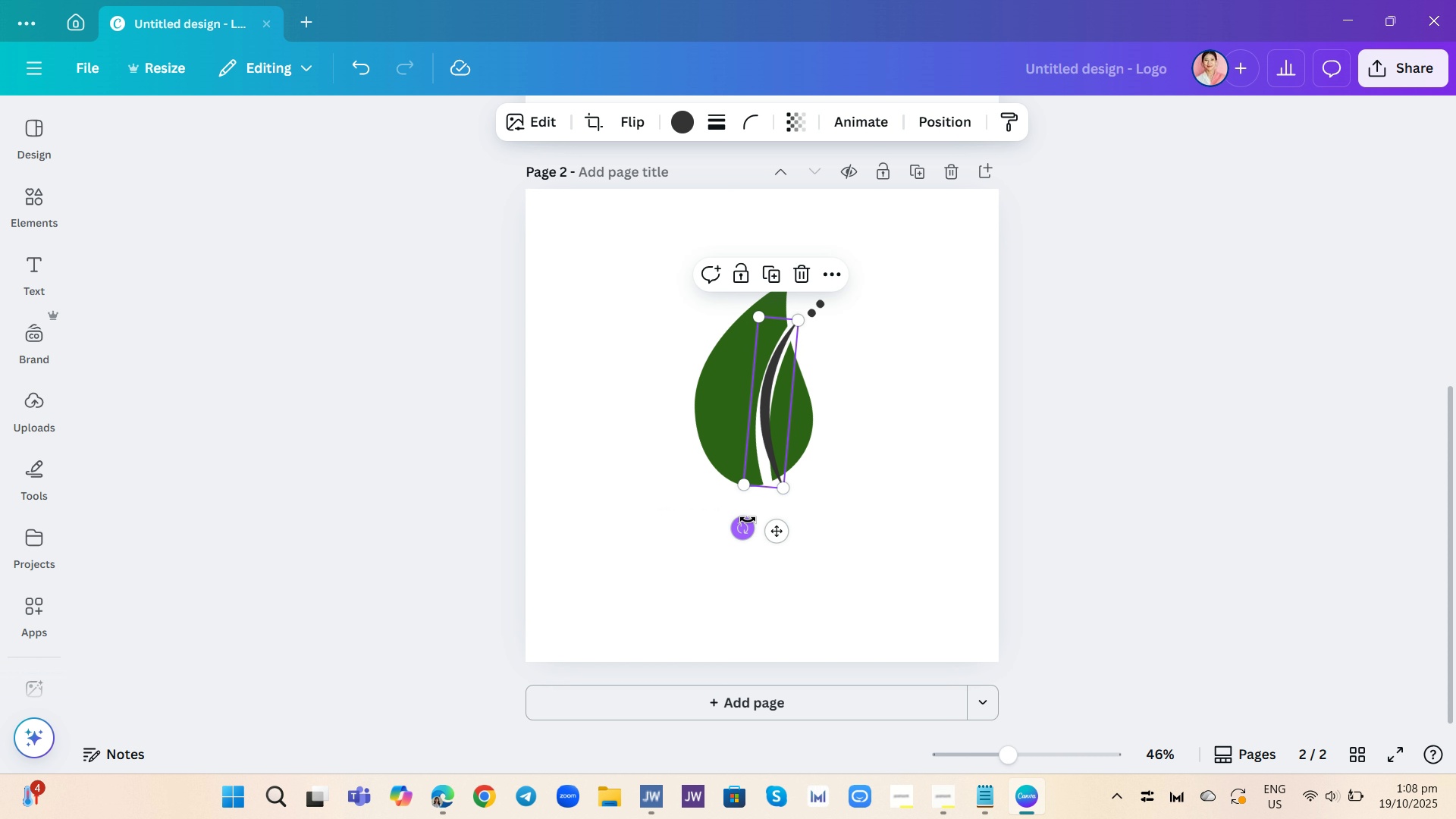 
left_click_drag(start_coordinate=[748, 519], to_coordinate=[744, 511])
 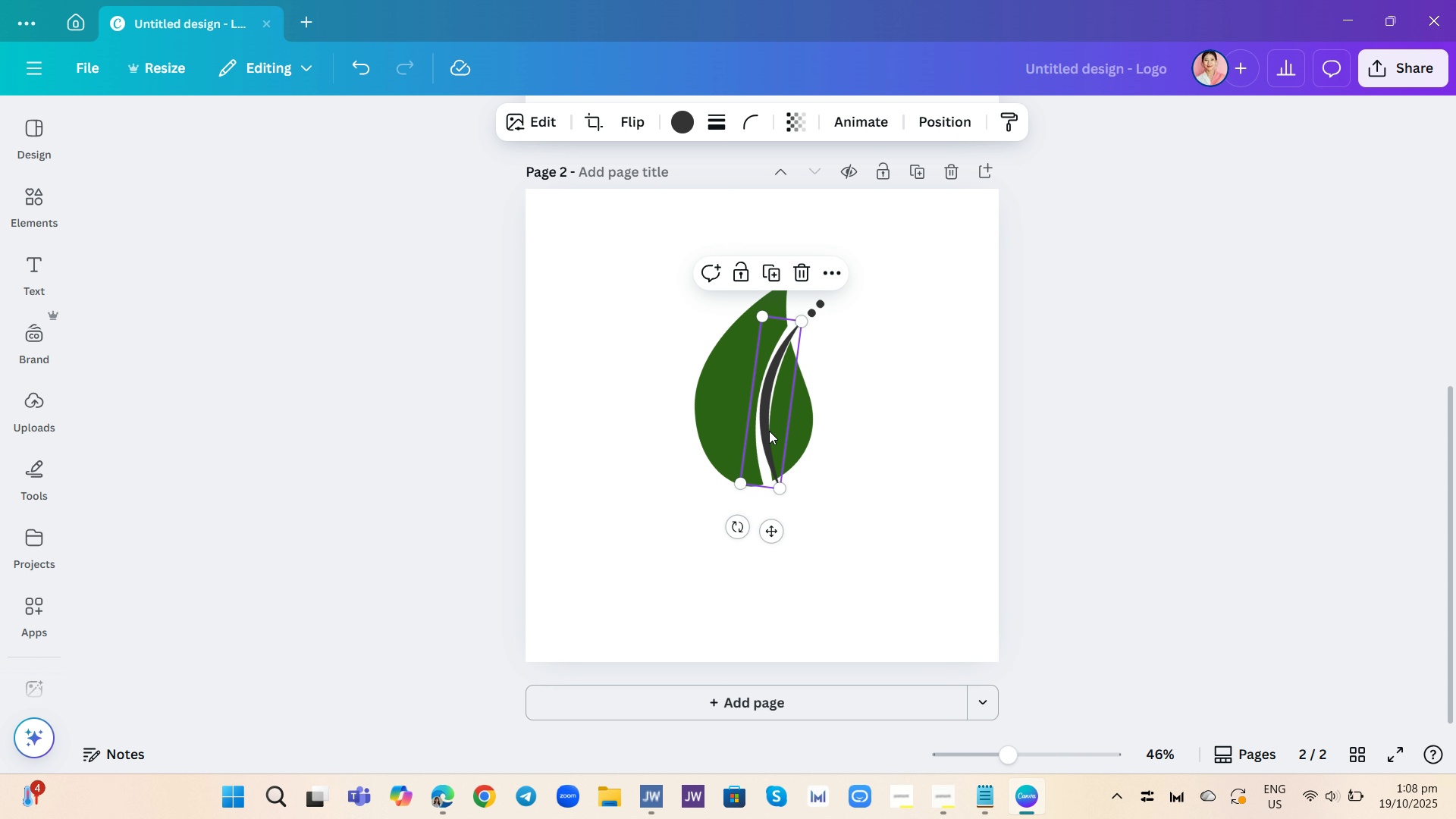 
left_click_drag(start_coordinate=[770, 428], to_coordinate=[769, 438])
 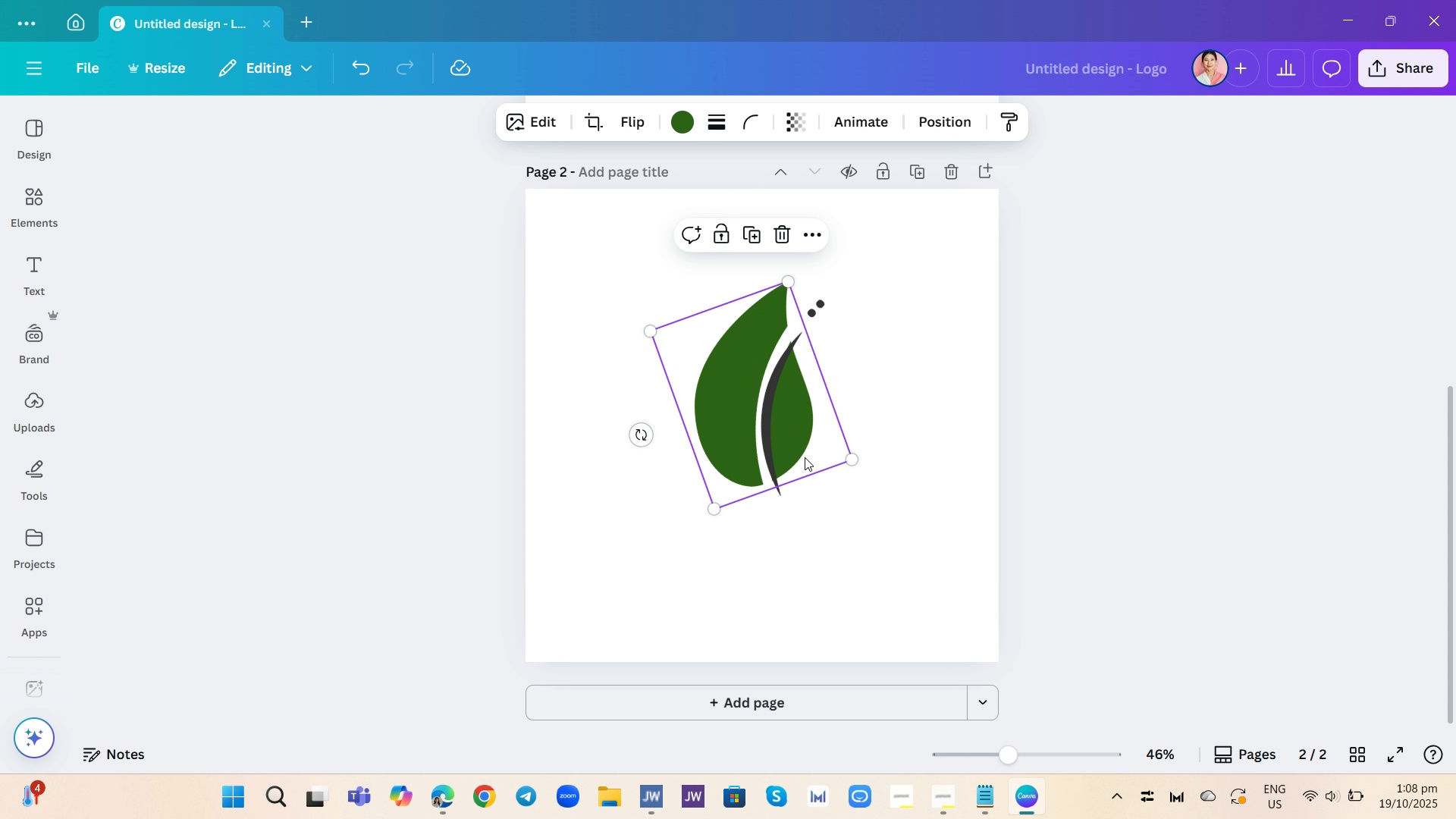 
left_click([805, 457])
 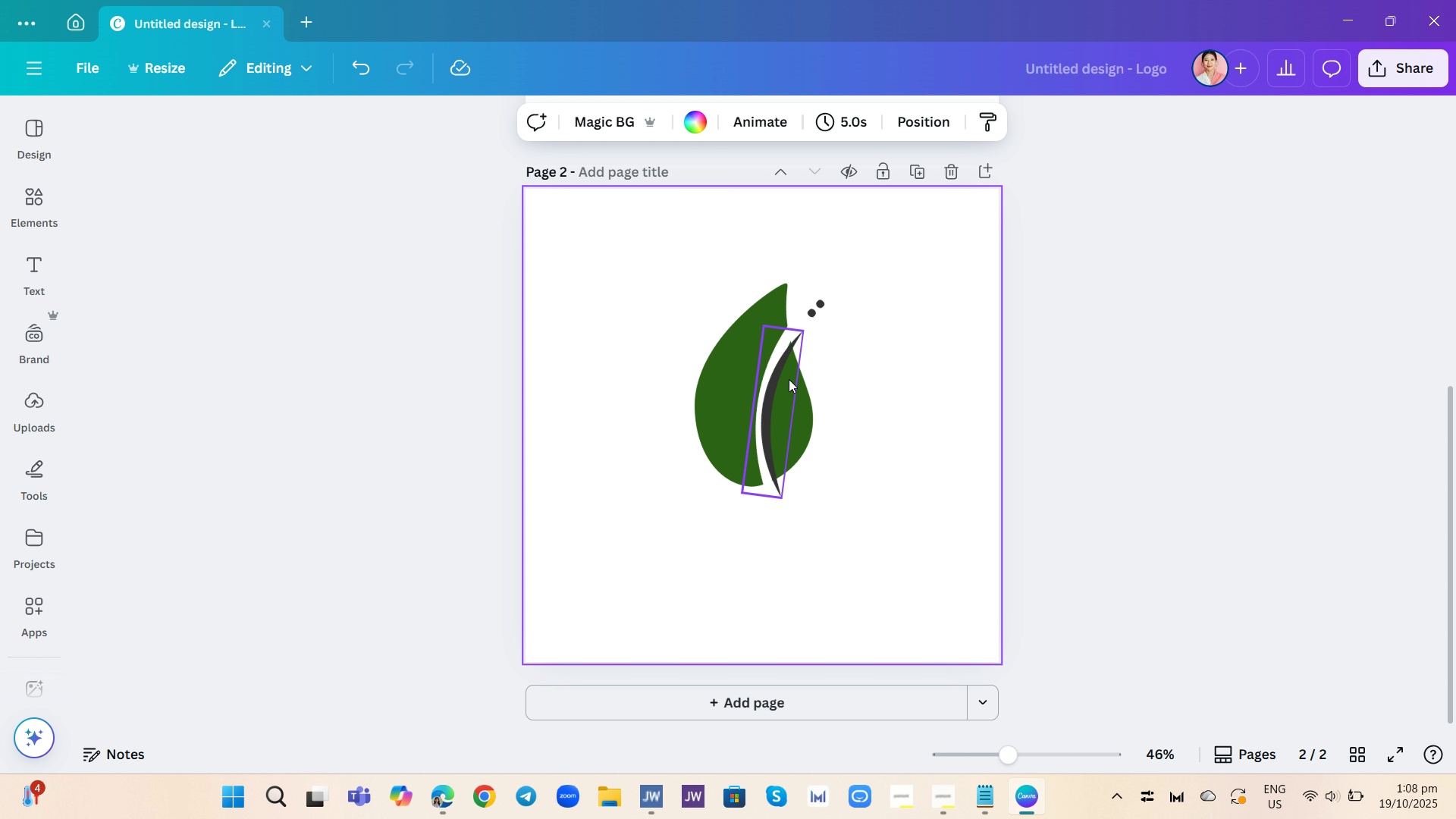 
wait(6.1)
 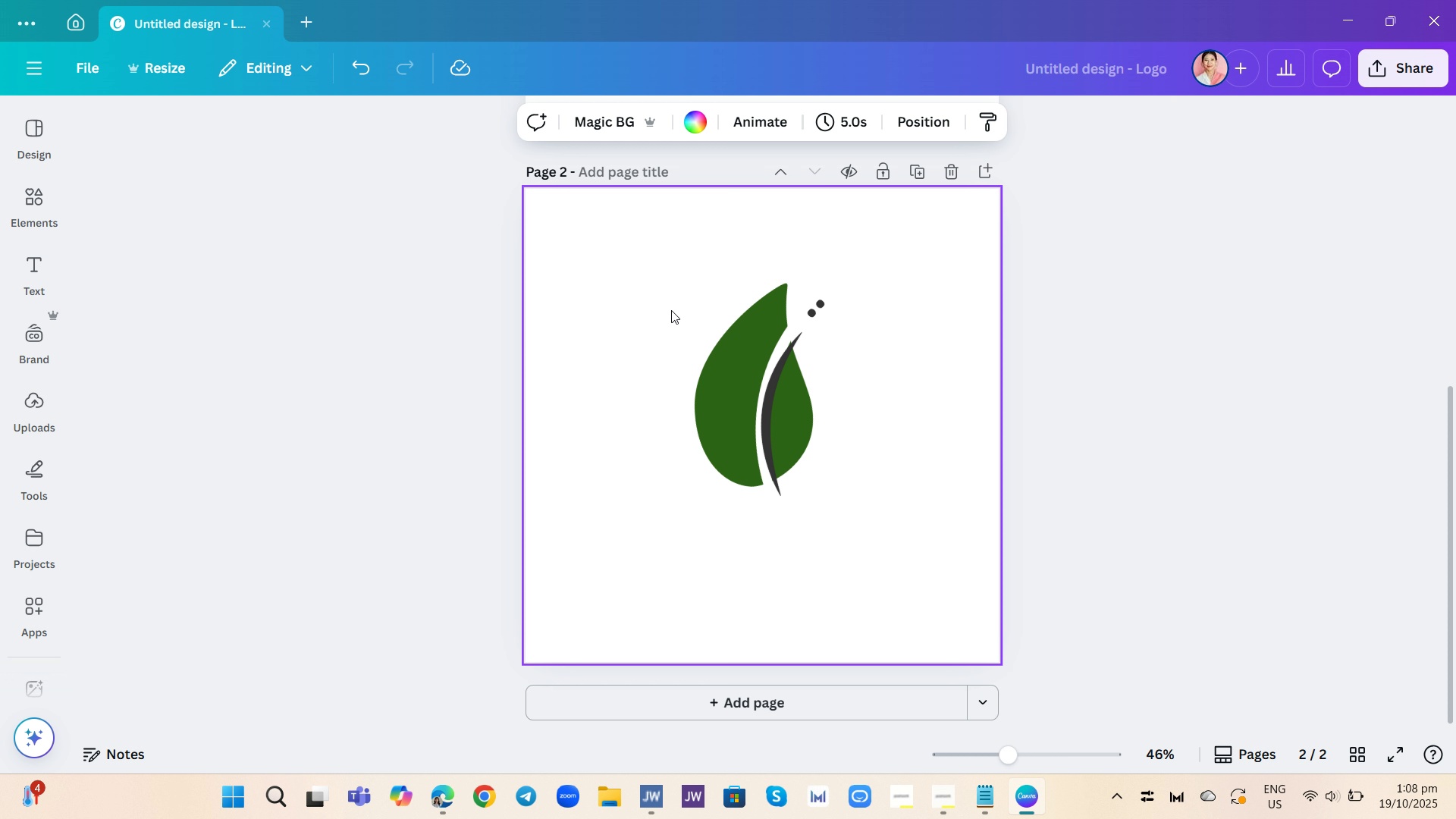 
left_click([792, 366])
 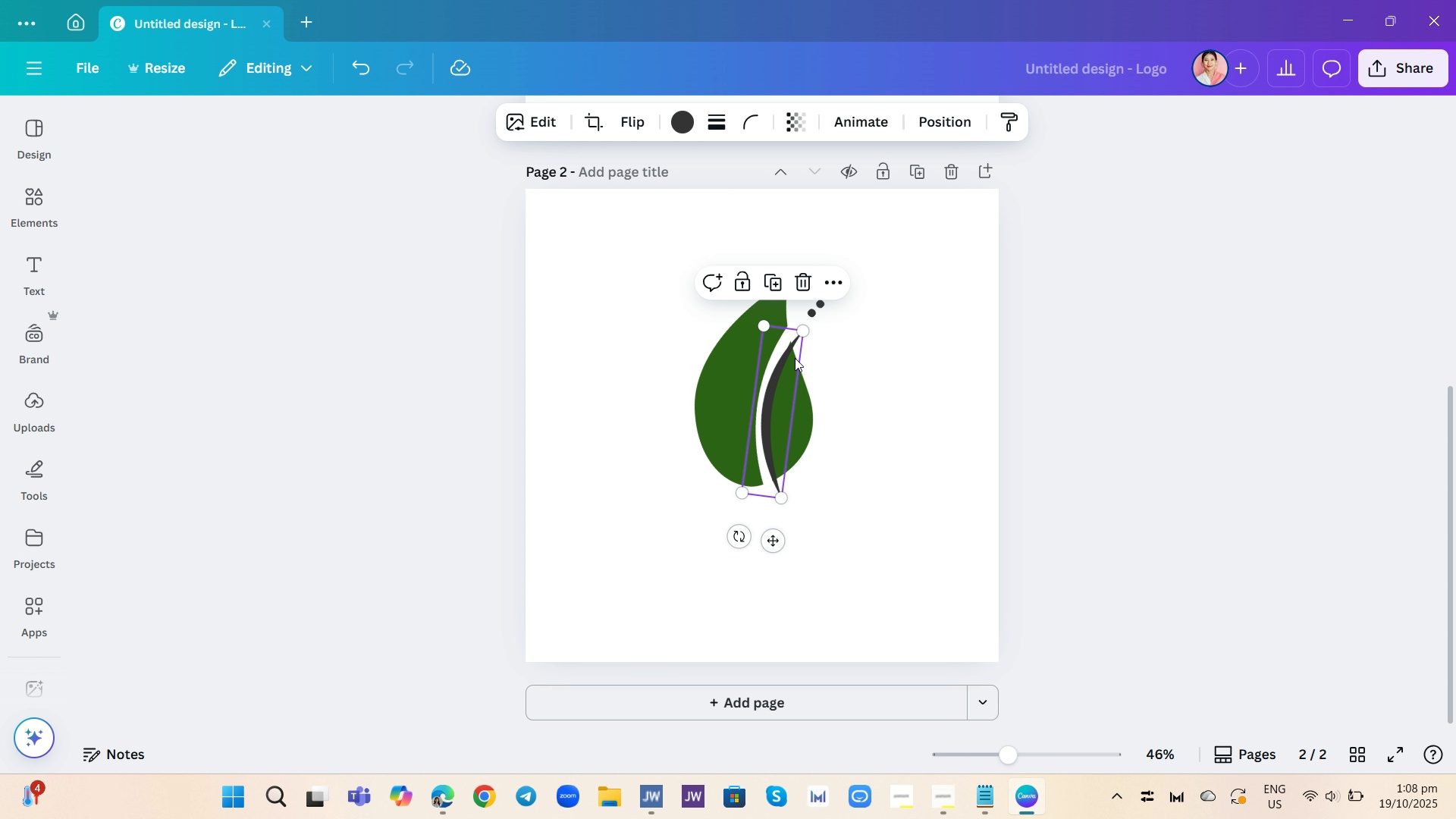 
left_click_drag(start_coordinate=[797, 360], to_coordinate=[789, 350])
 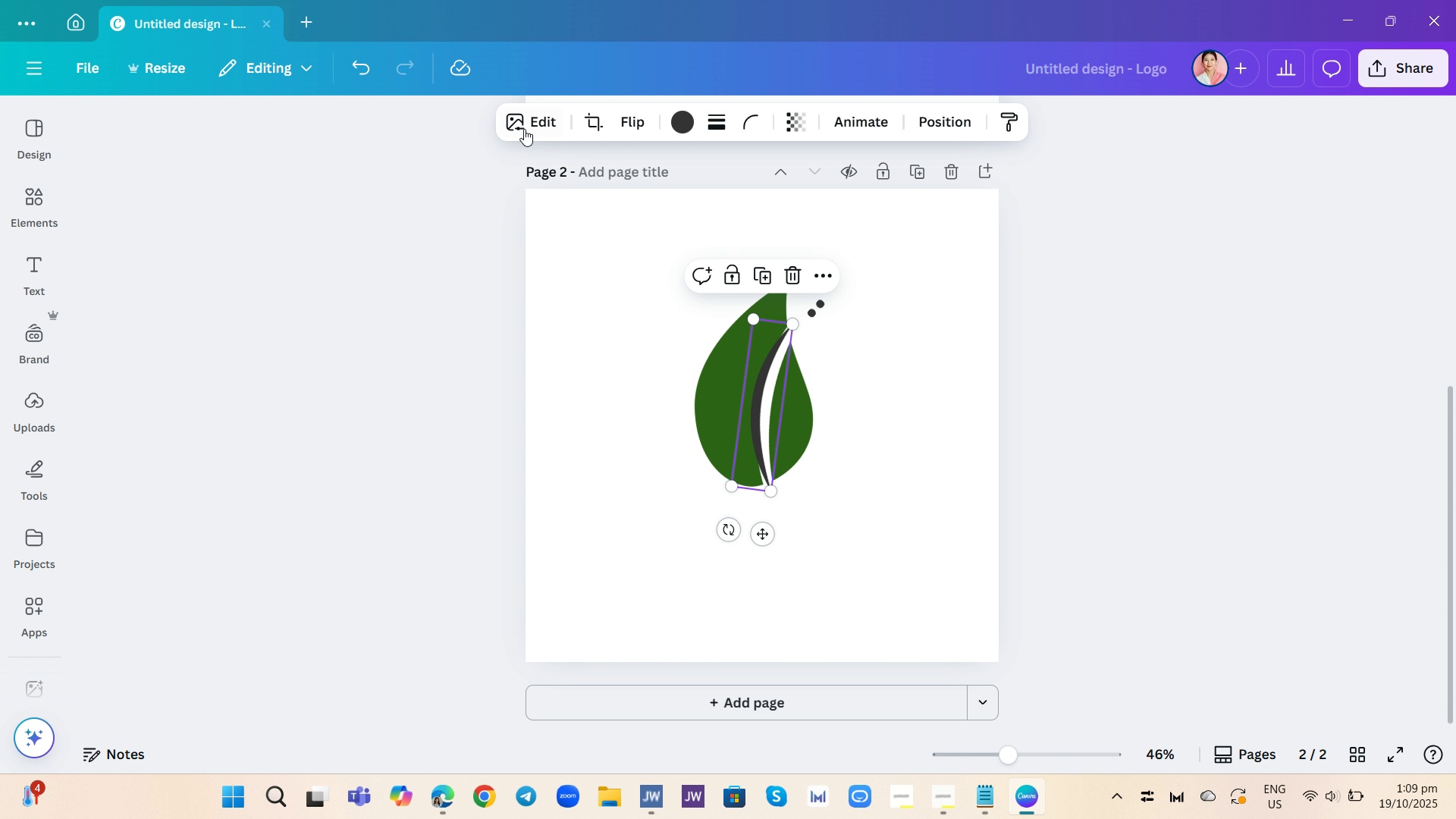 
wait(5.93)
 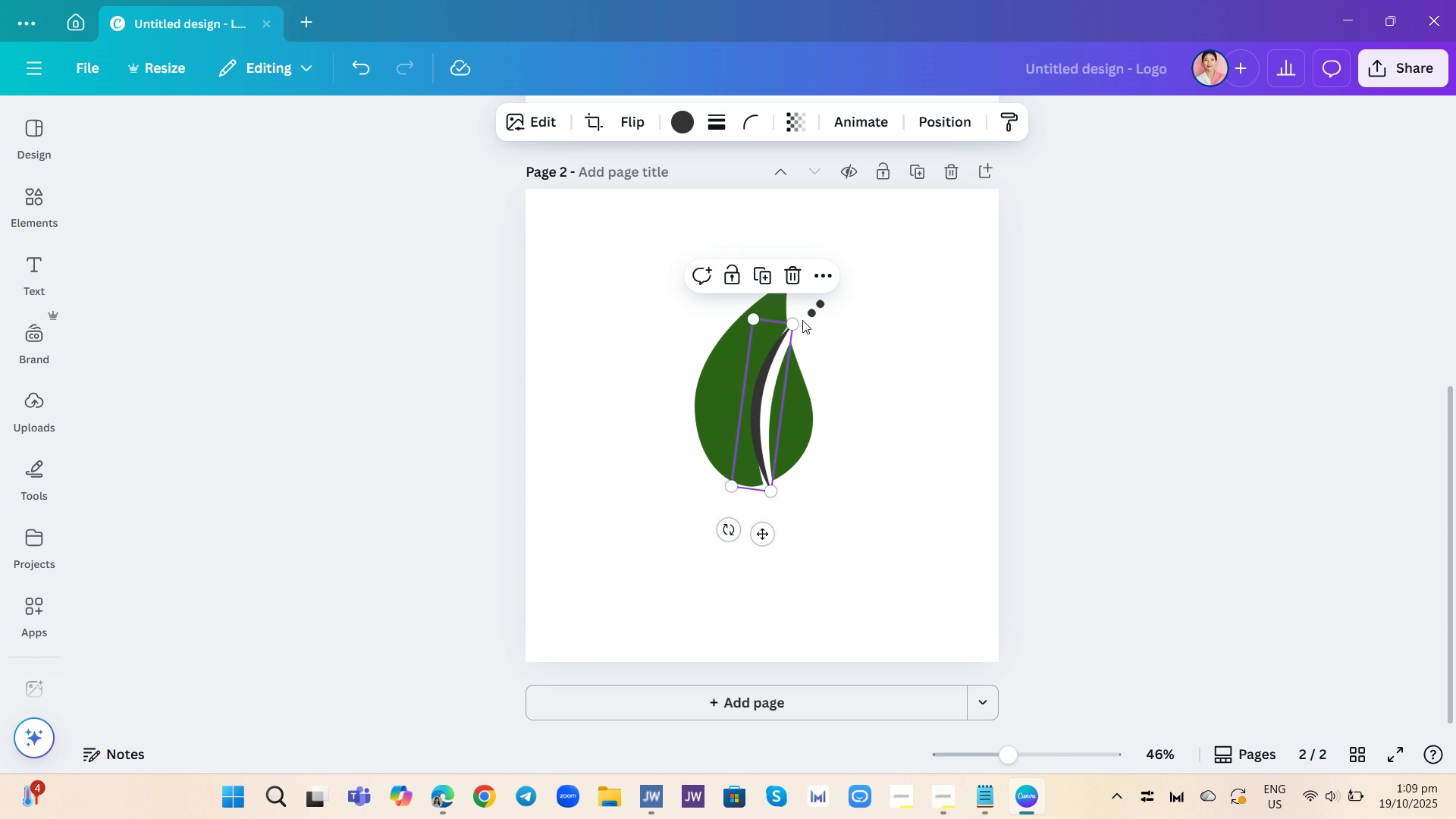 
left_click([523, 129])
 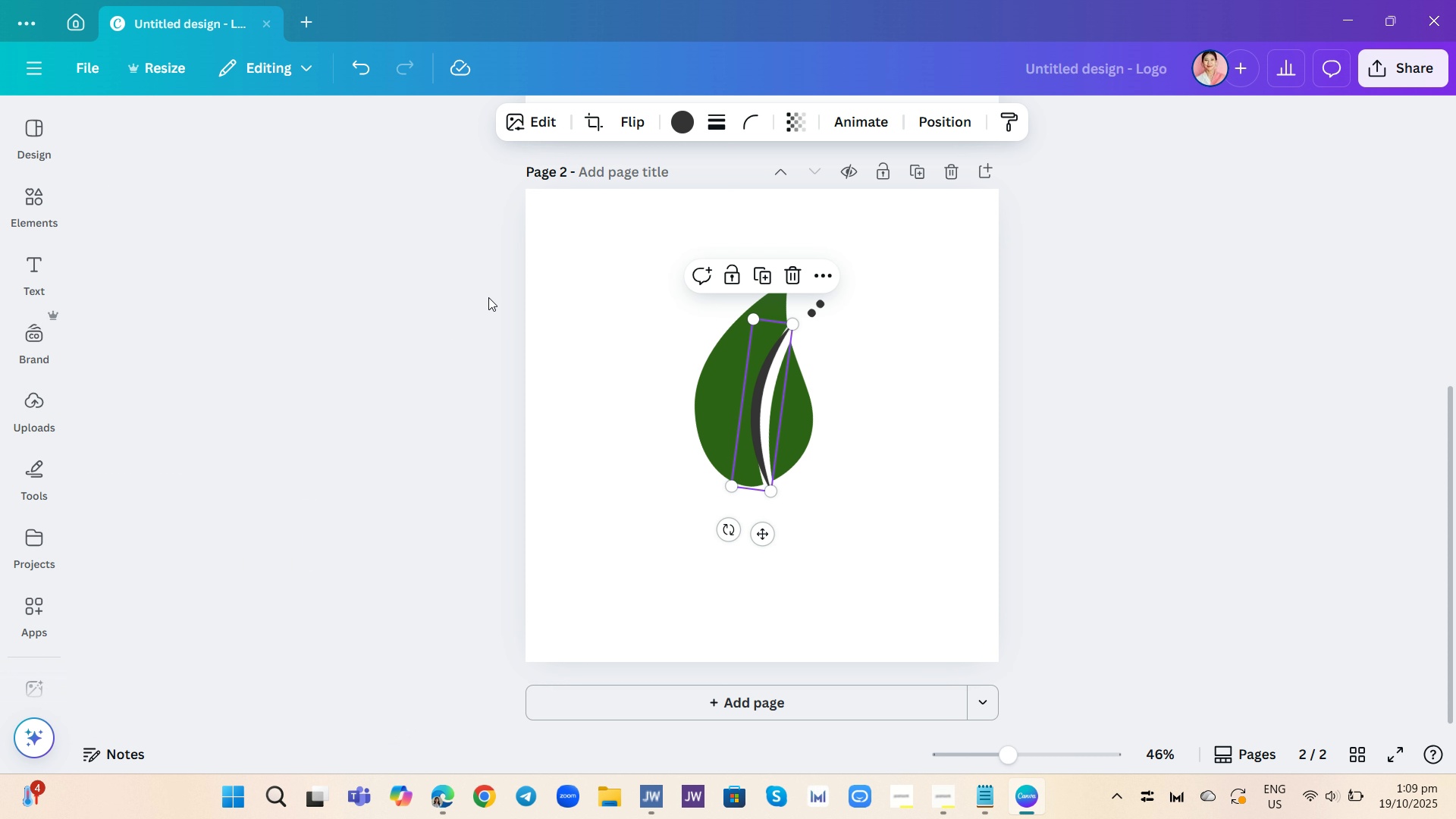 
wait(8.66)
 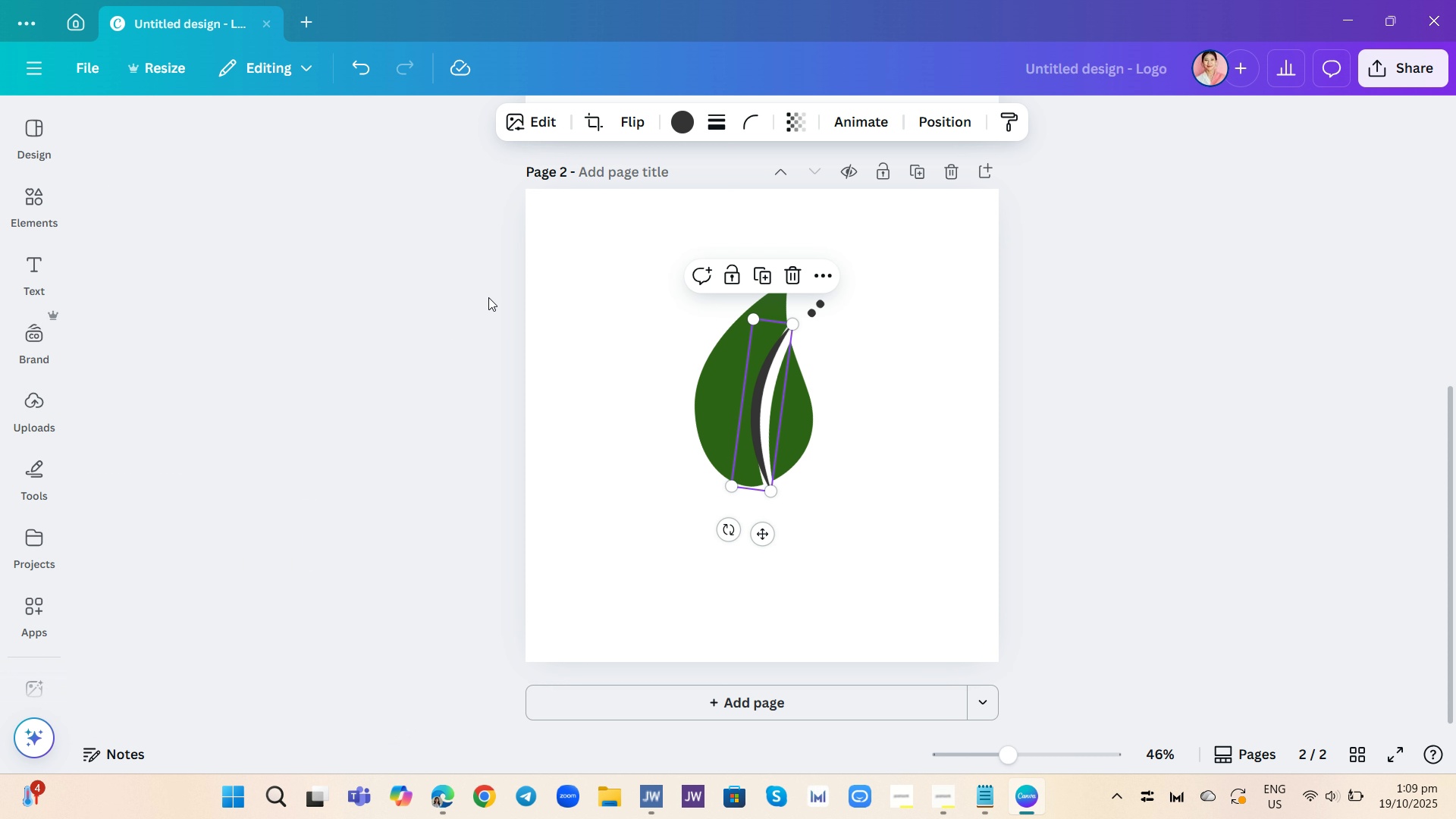 
left_click_drag(start_coordinate=[767, 395], to_coordinate=[849, 415])
 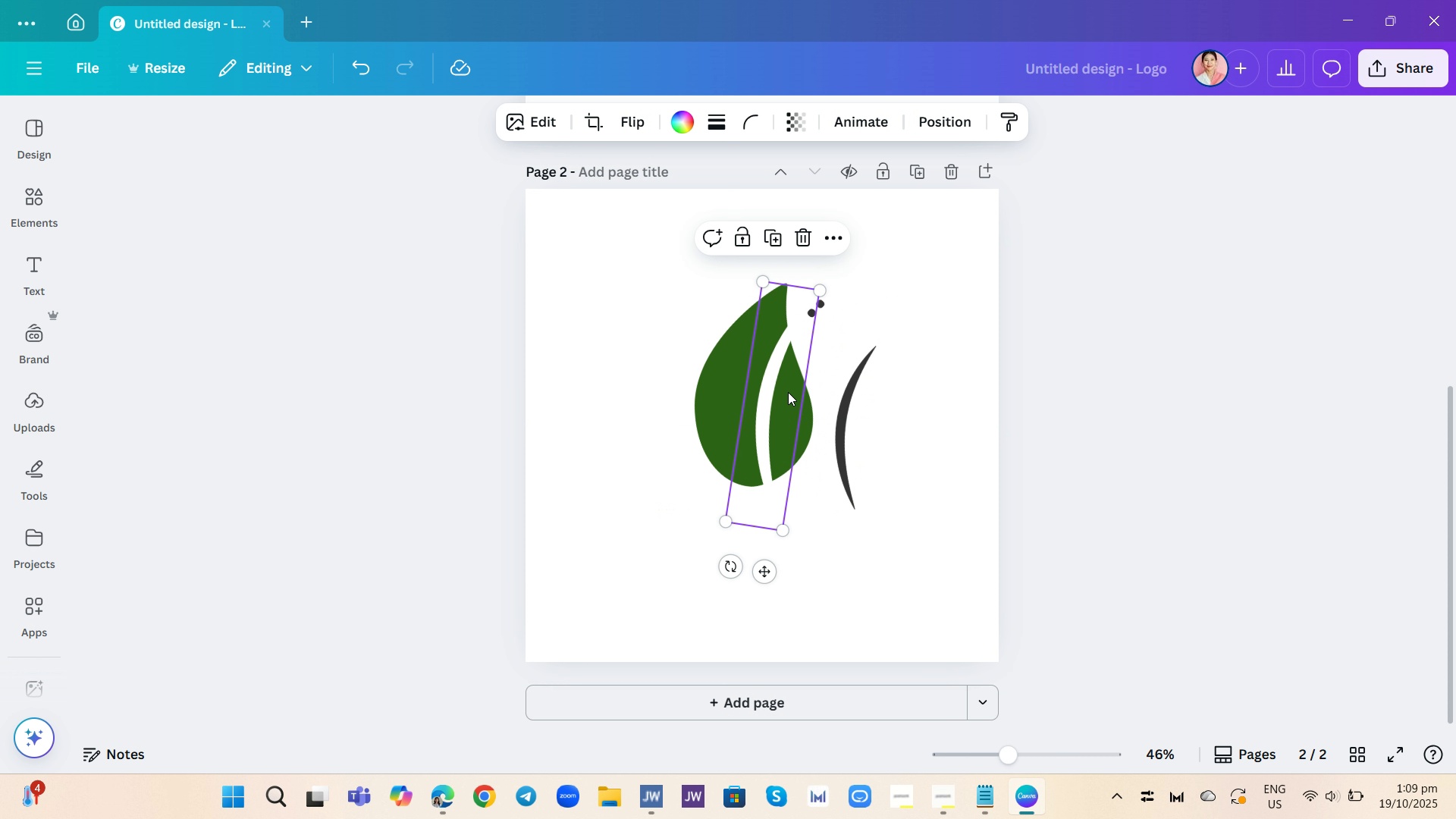 
left_click([788, 392])
 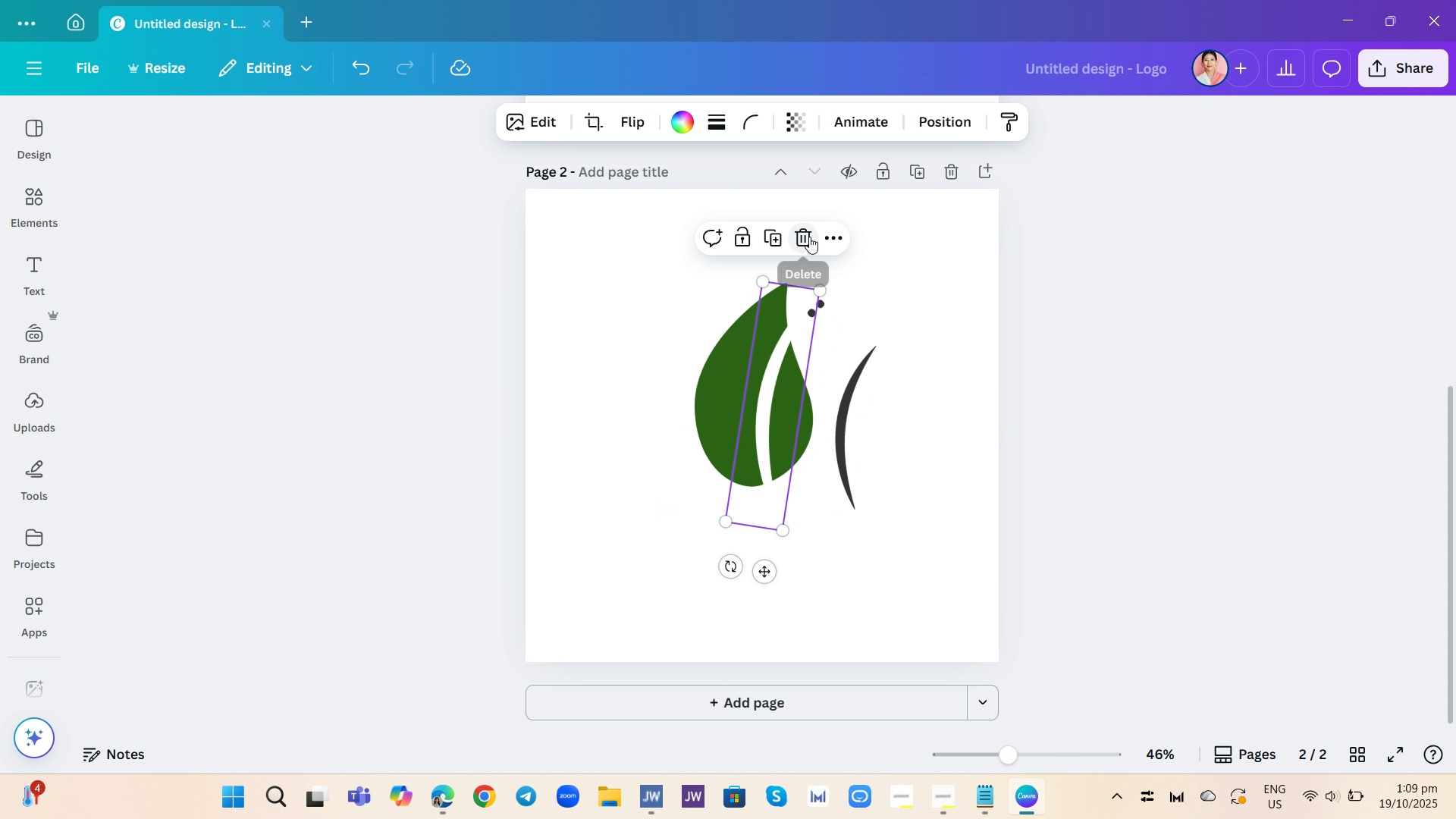 
left_click([809, 237])
 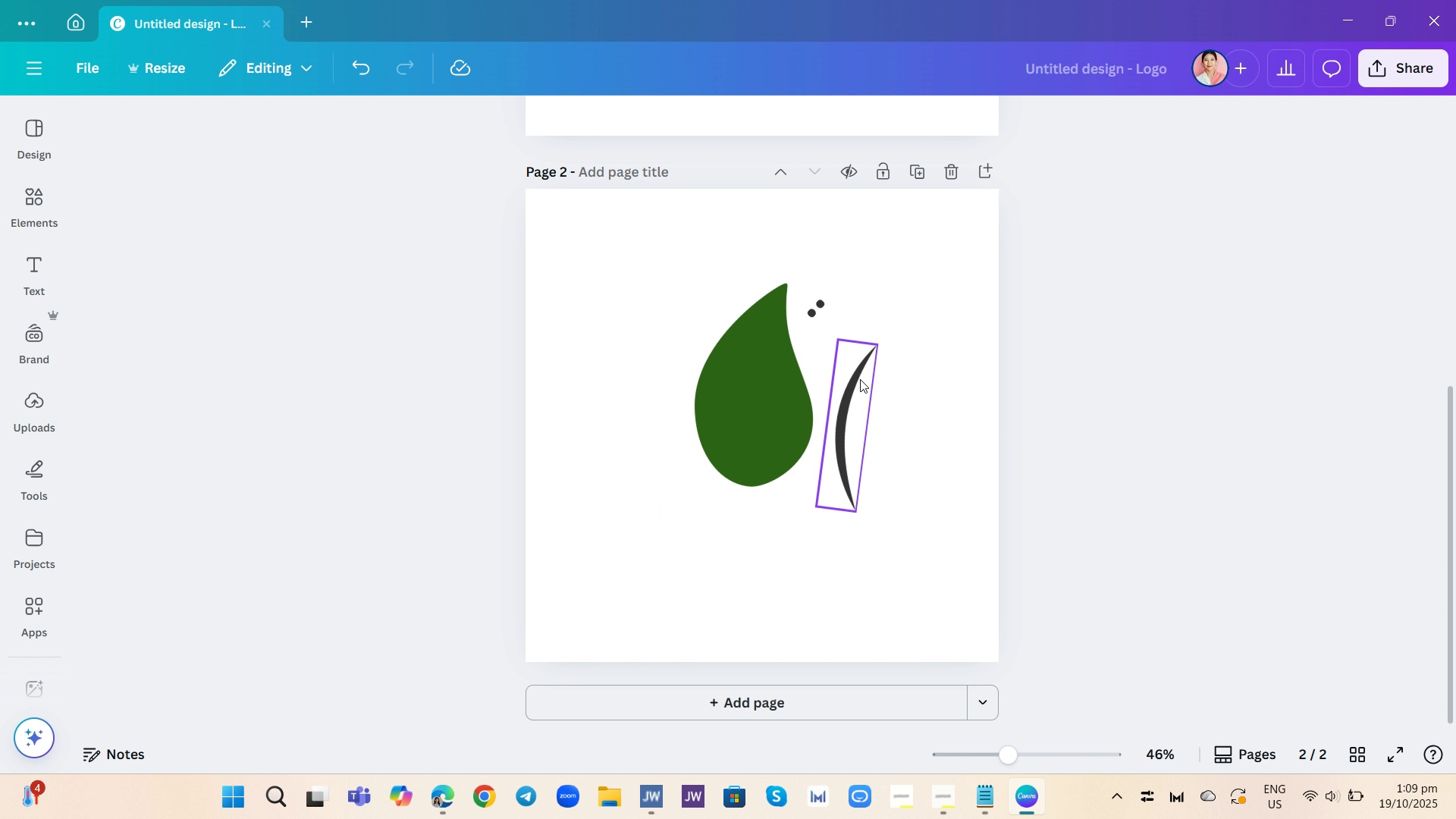 
left_click_drag(start_coordinate=[860, 387], to_coordinate=[783, 357])
 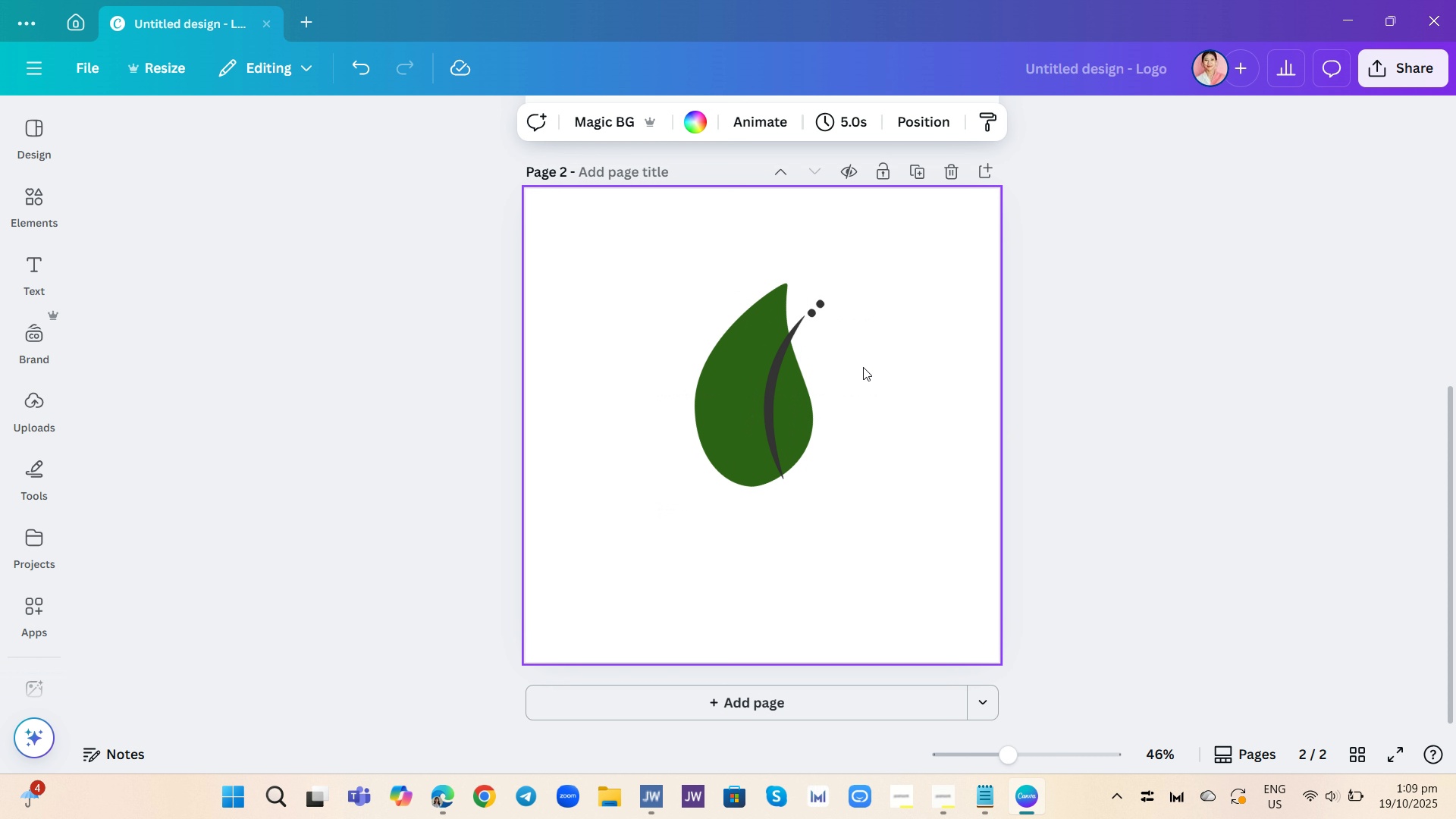 
left_click([863, 367])
 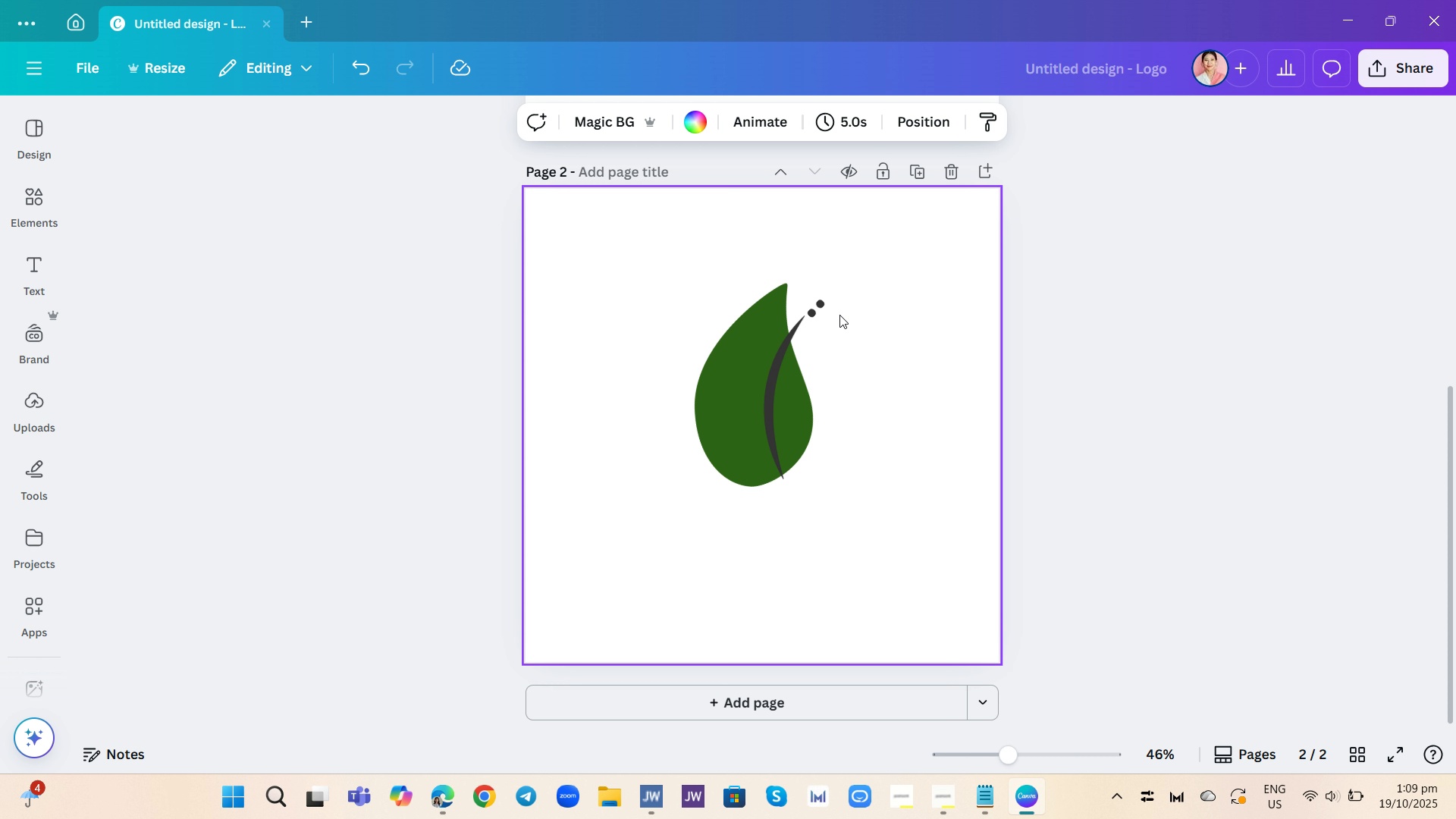 
wait(8.17)
 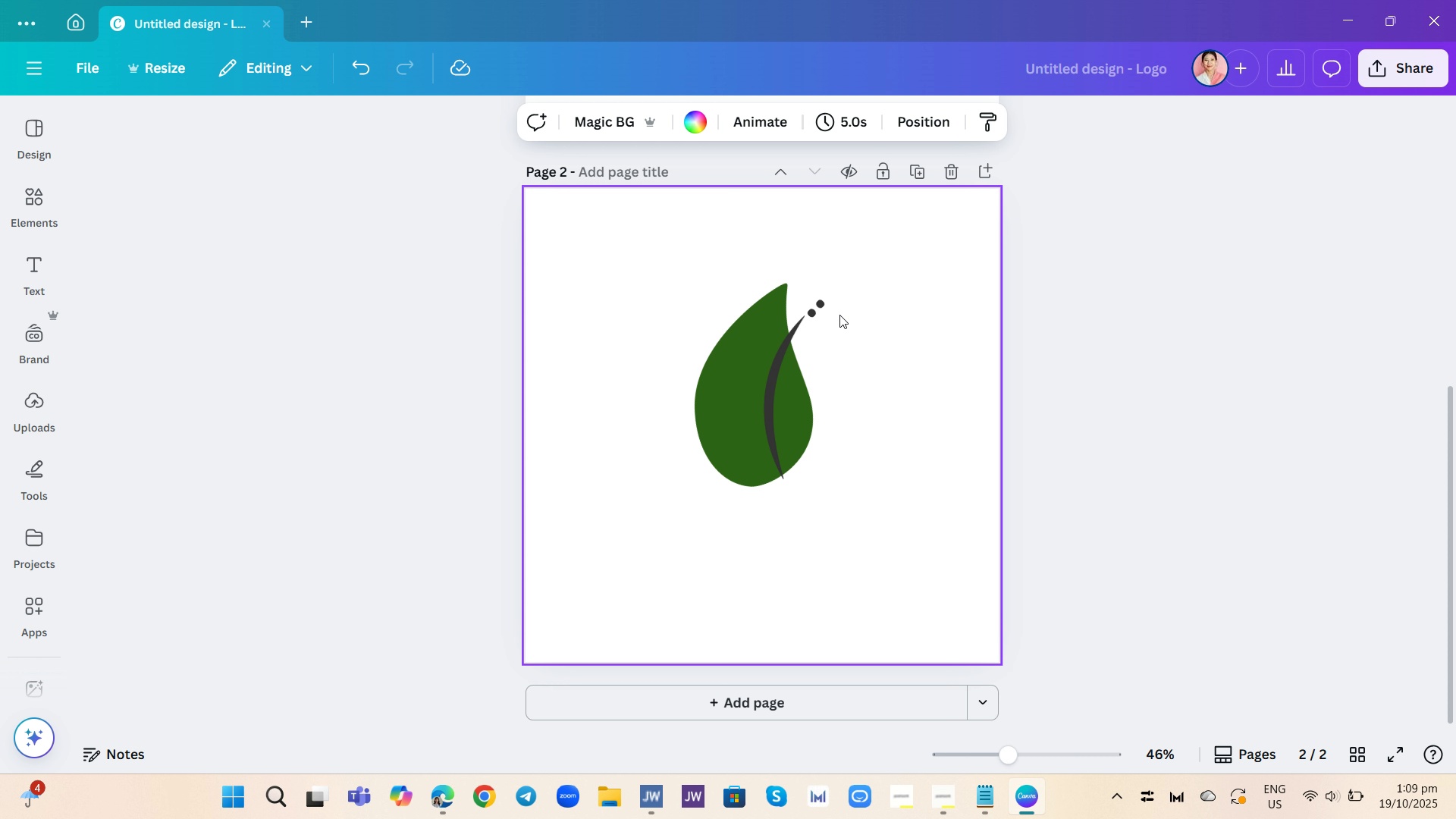 
mouse_move([64, 478])
 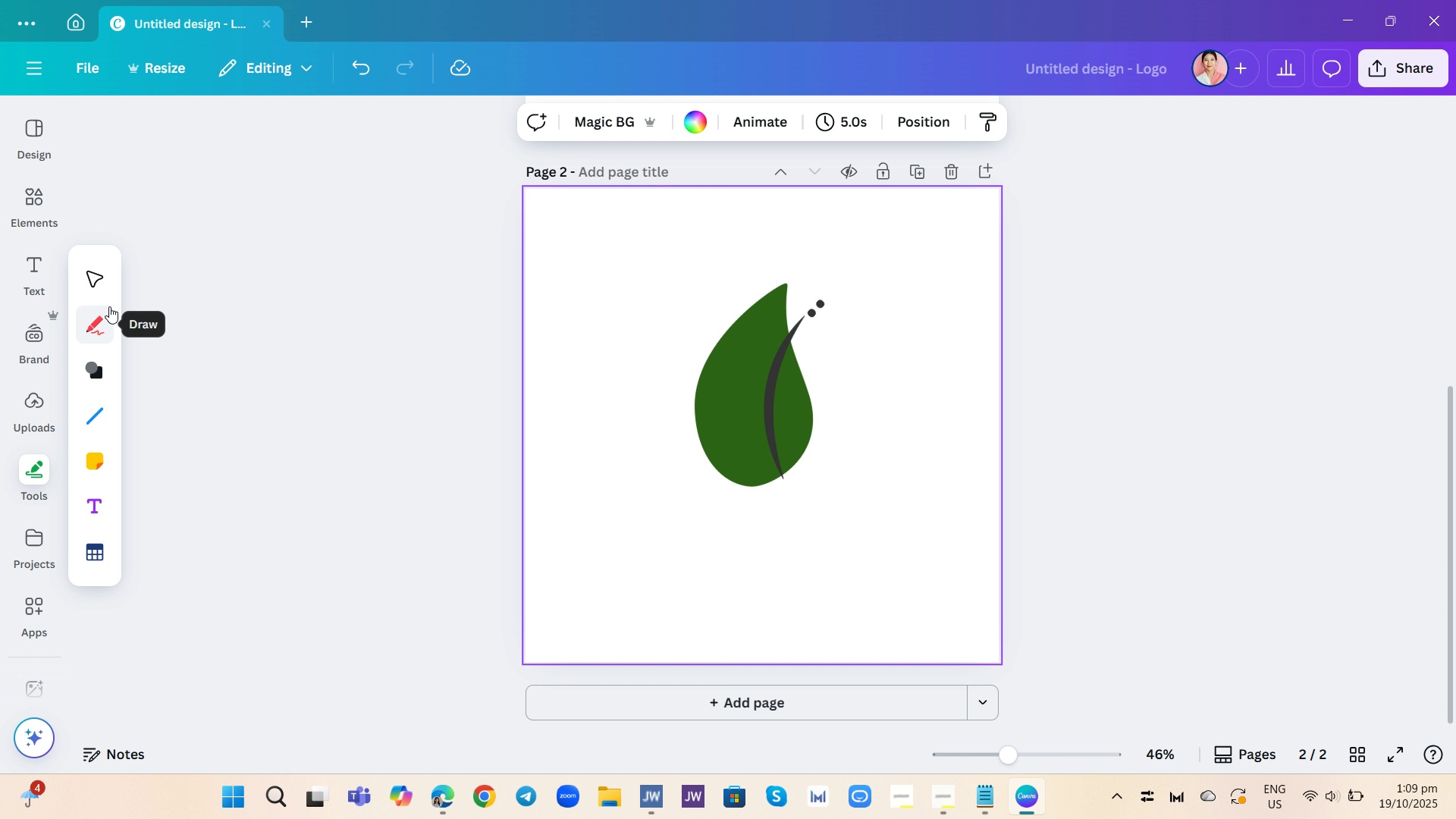 
left_click([104, 285])
 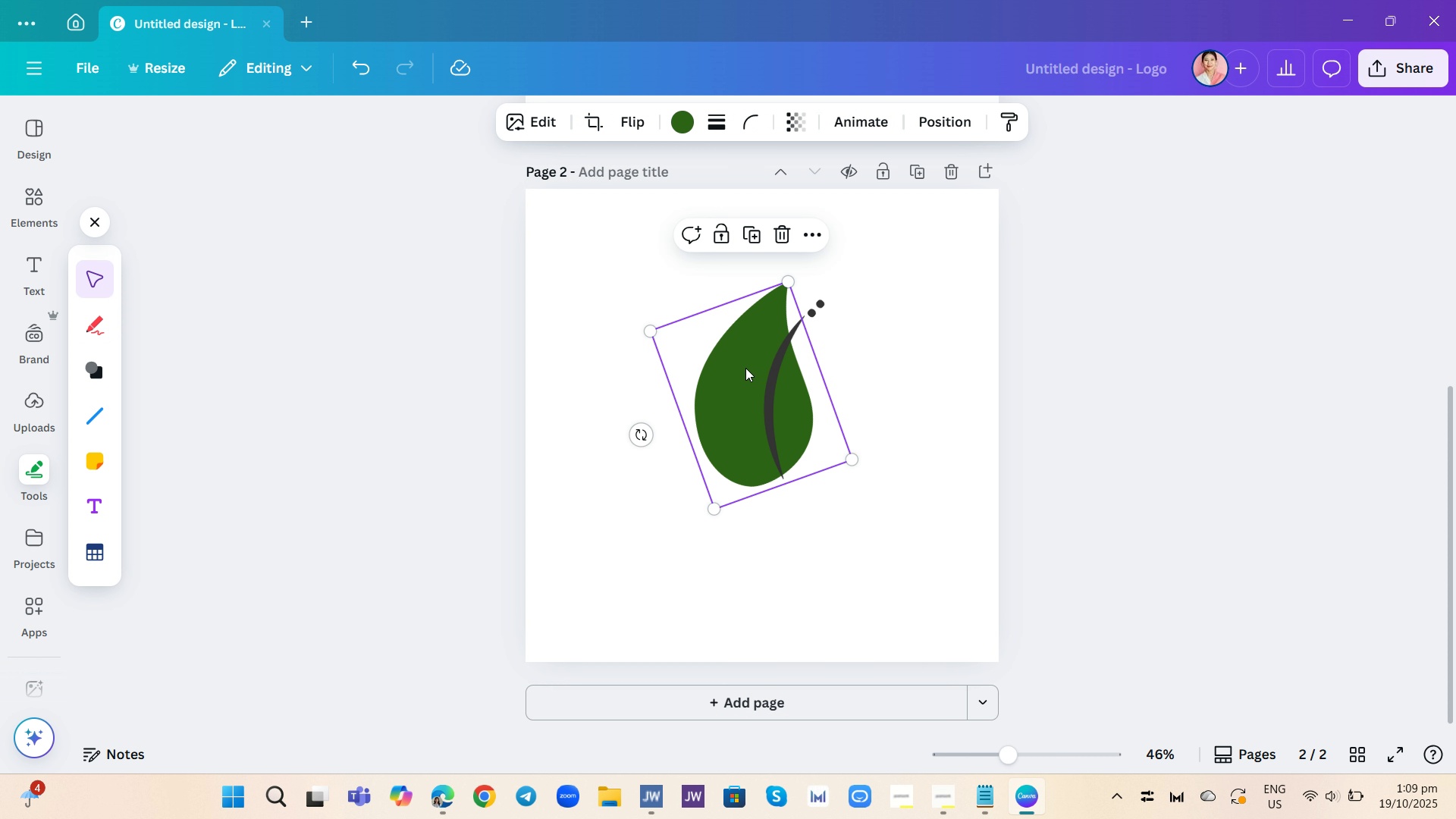 
left_click([745, 368])
 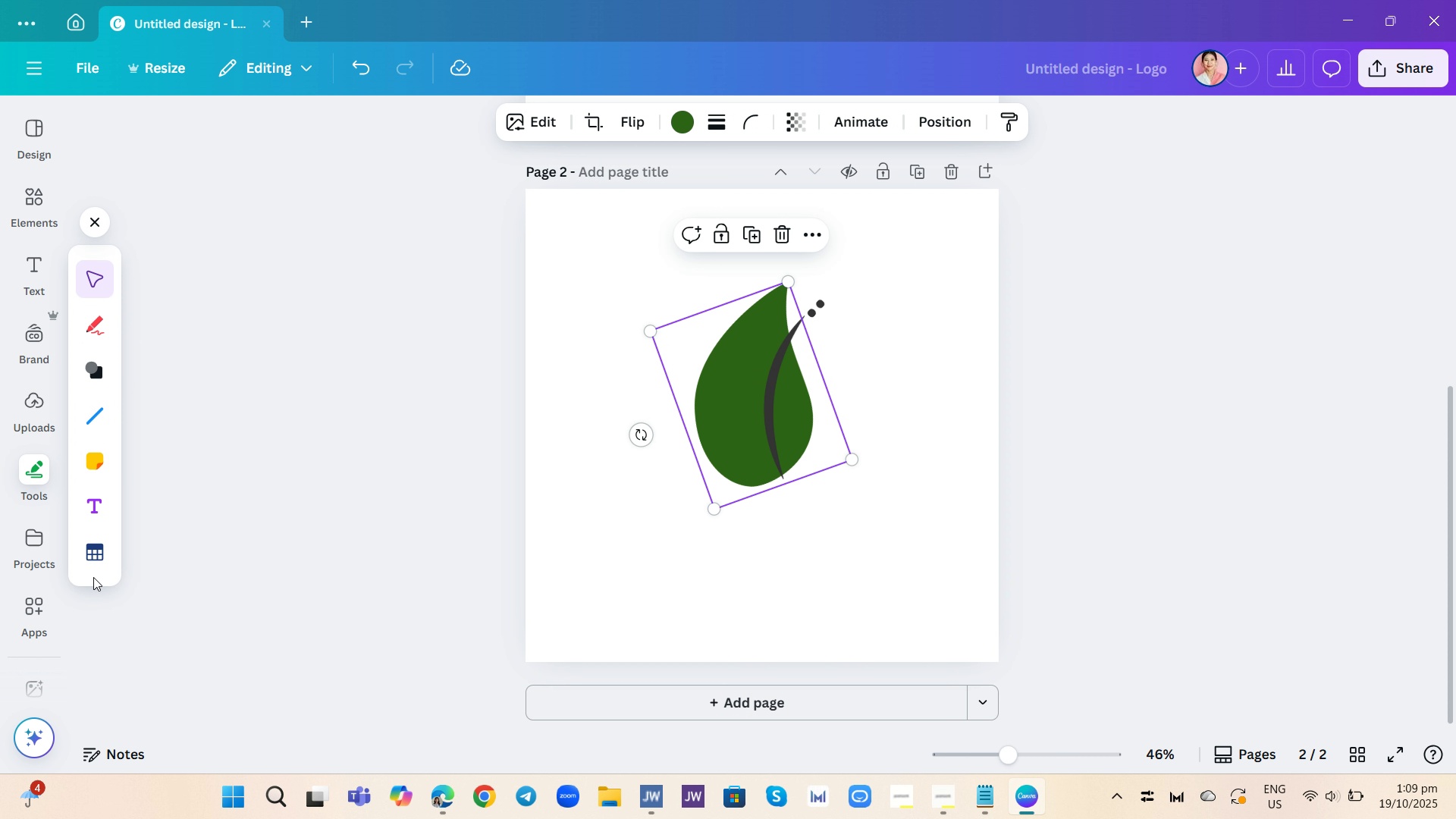 
wait(7.2)
 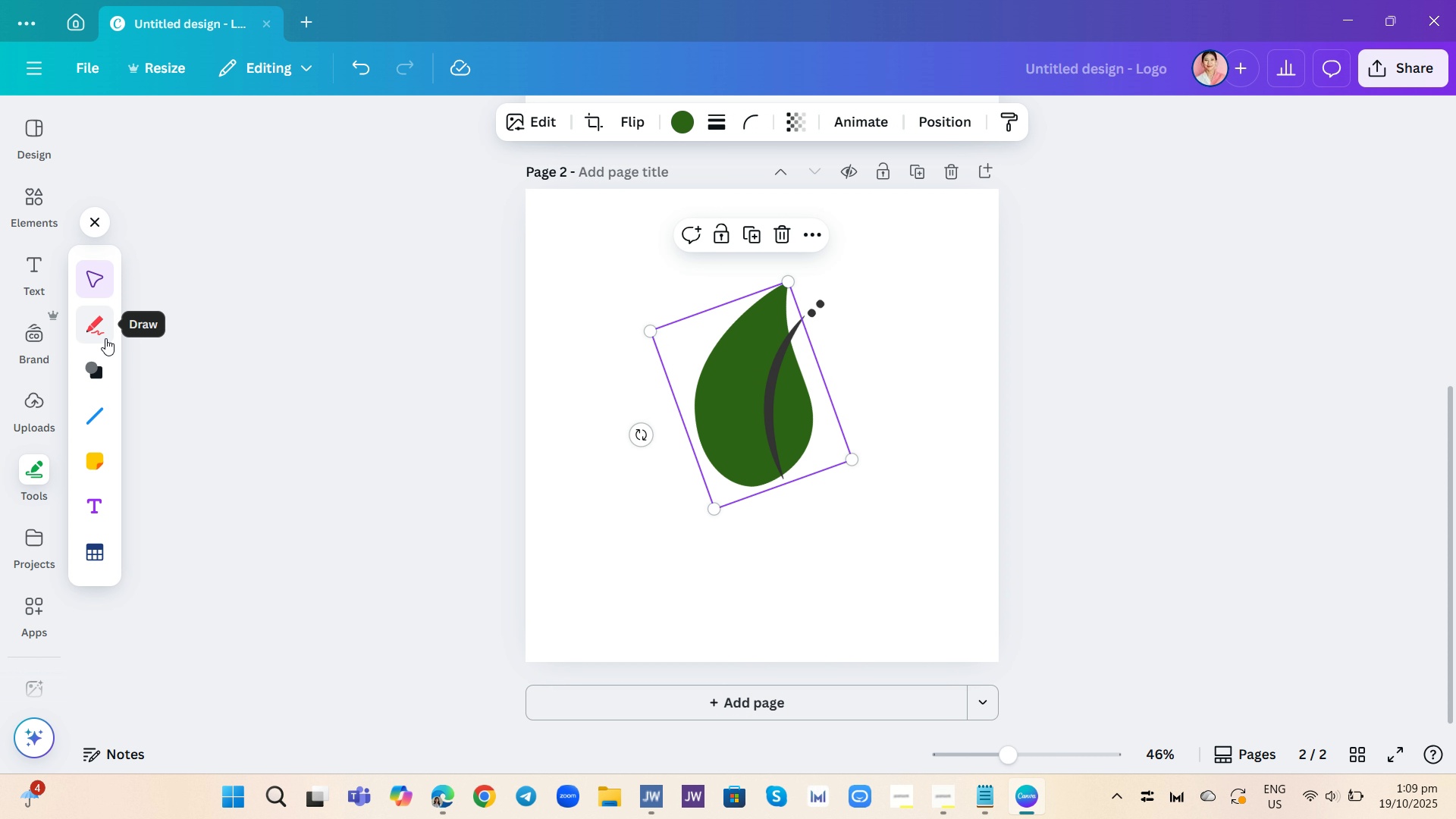 
left_click([108, 323])
 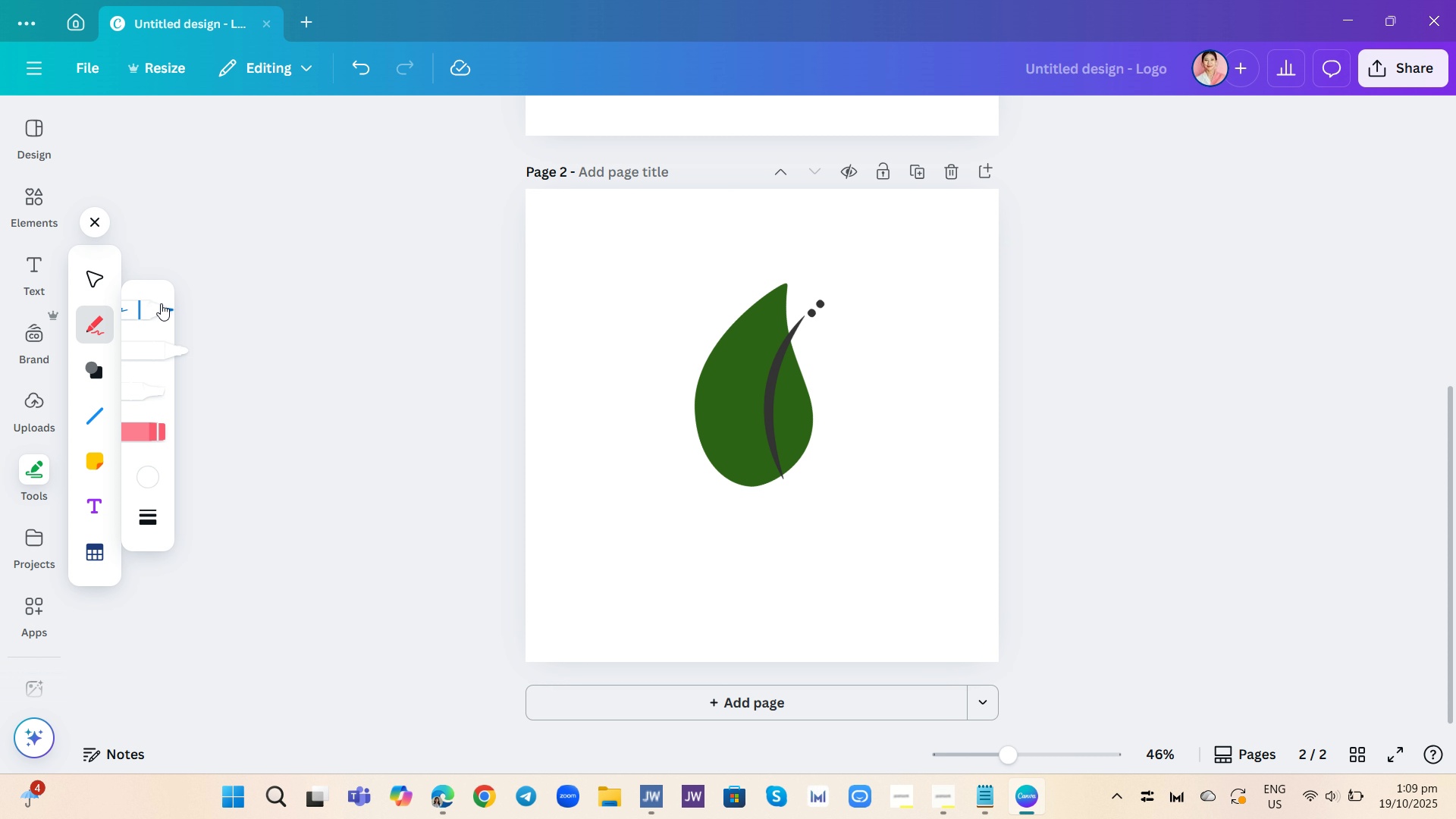 
left_click([161, 303])
 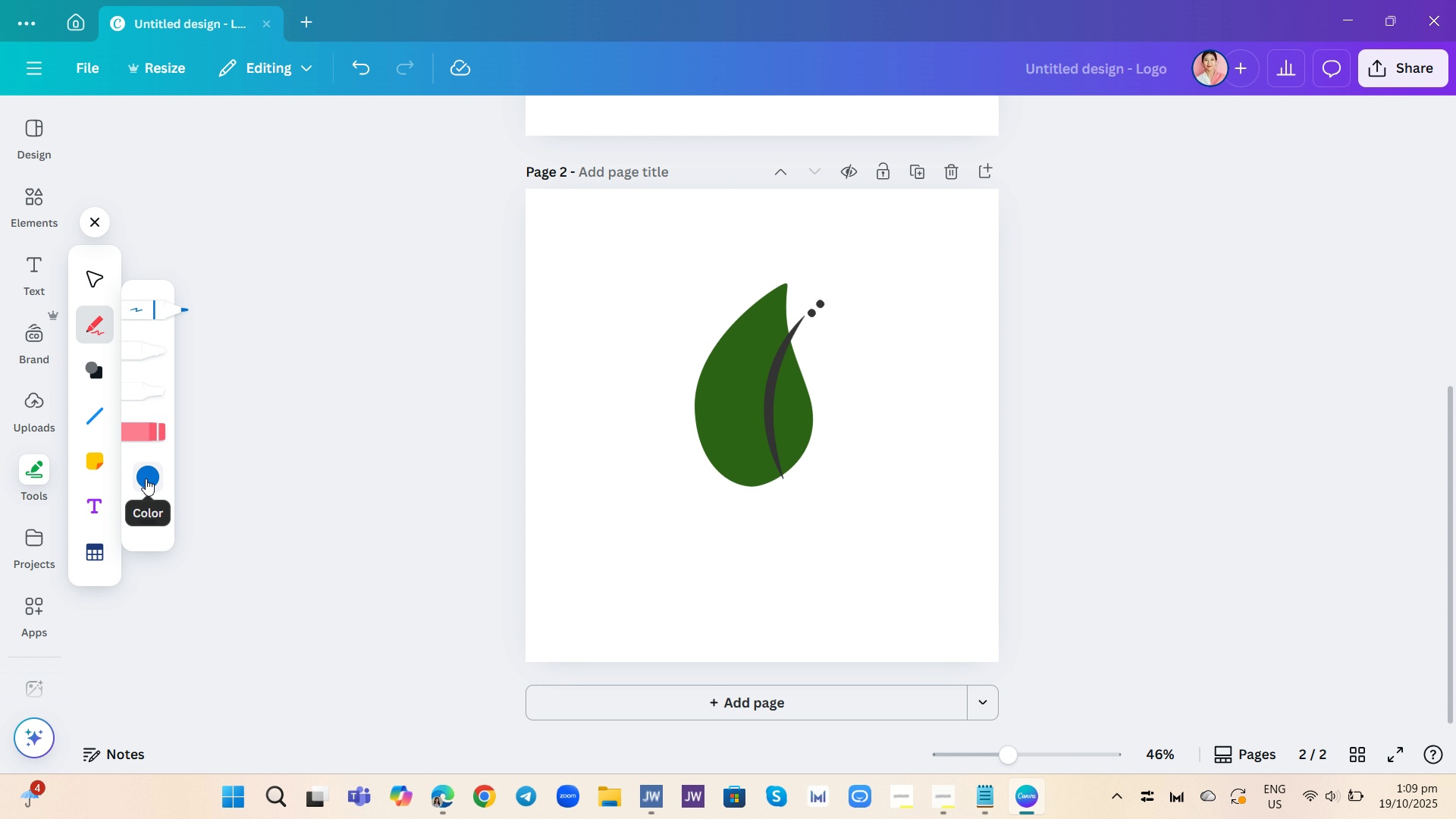 
left_click([146, 479])
 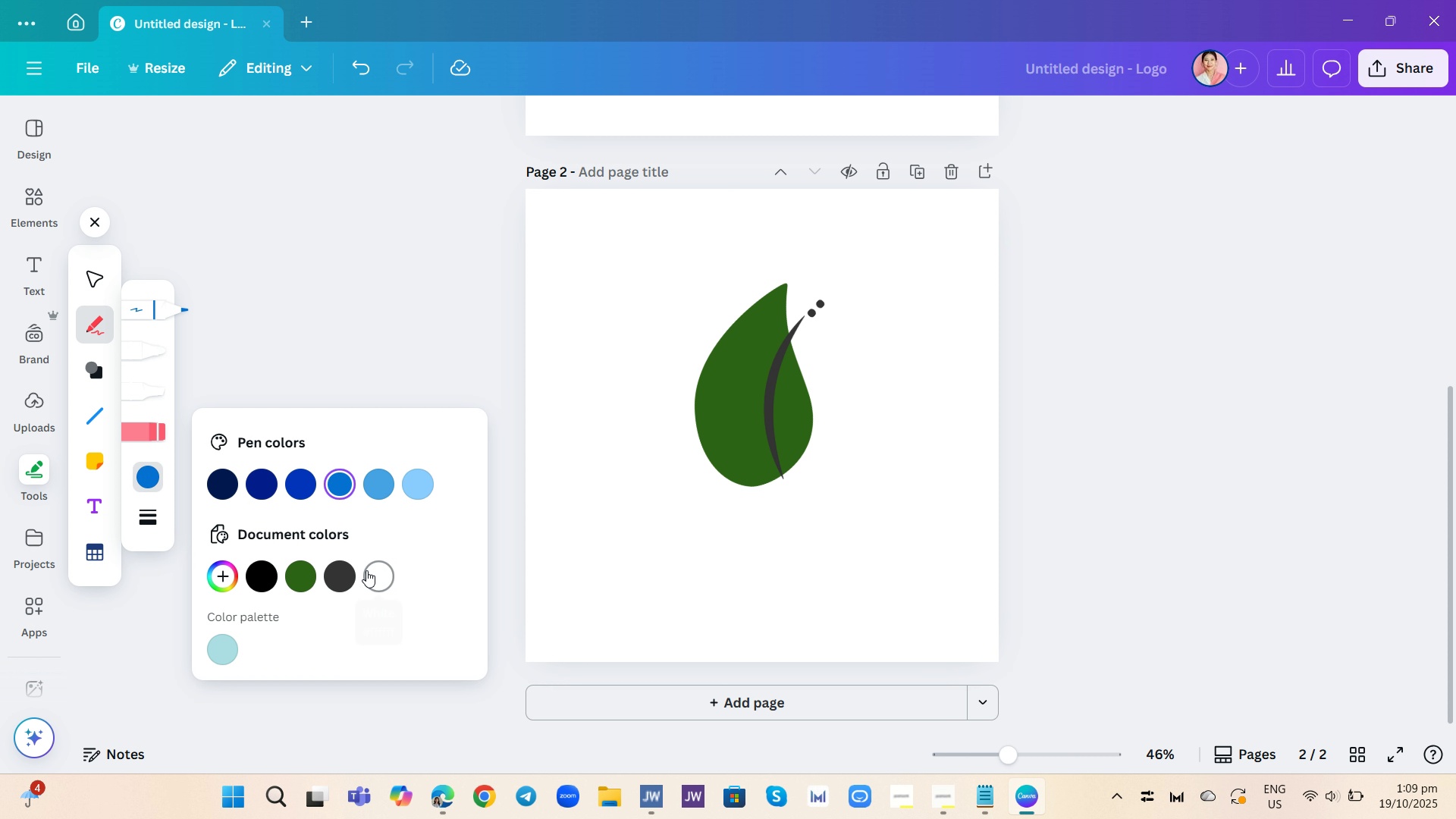 
left_click([366, 570])
 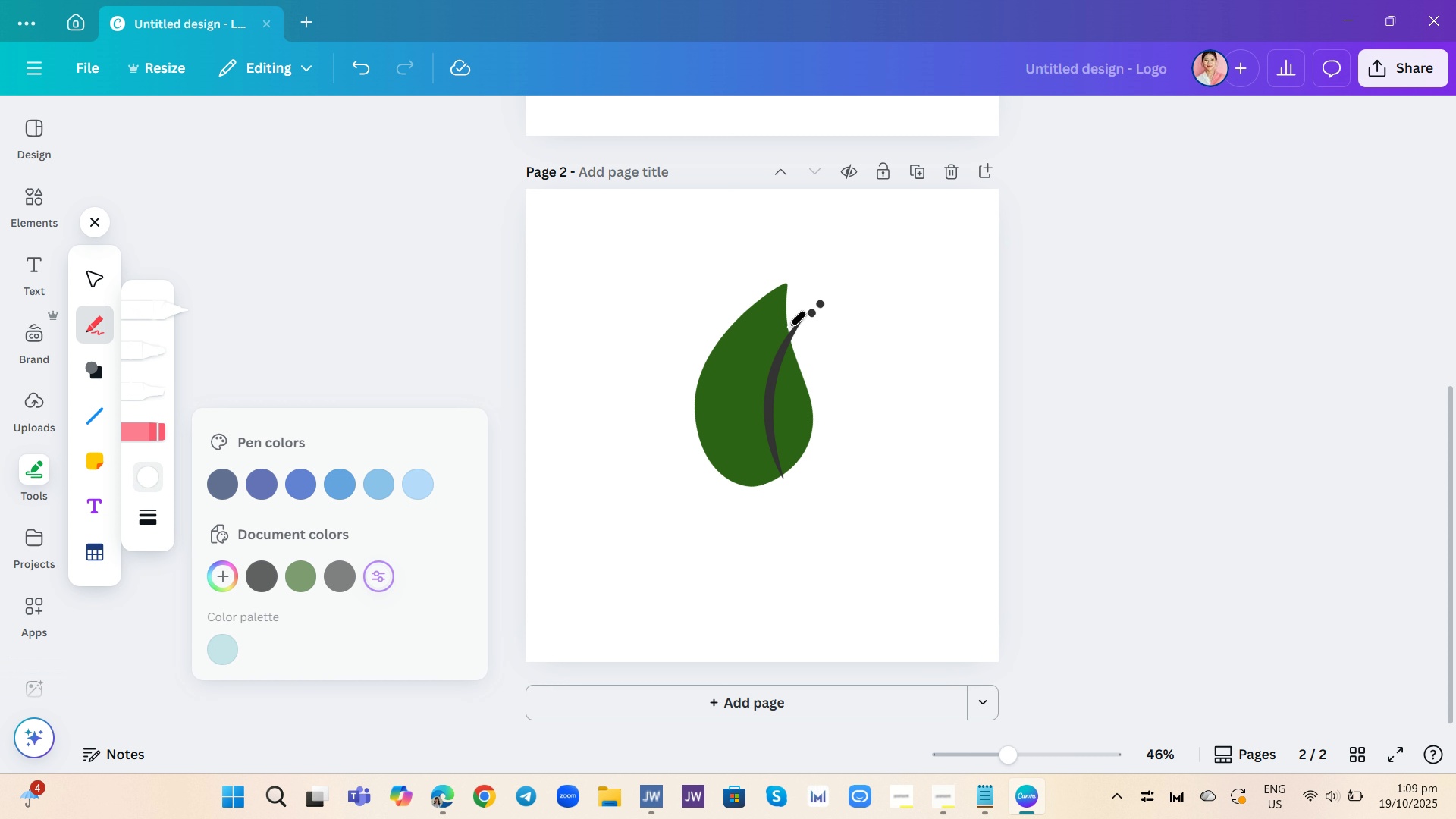 
left_click_drag(start_coordinate=[789, 327], to_coordinate=[801, 318])
 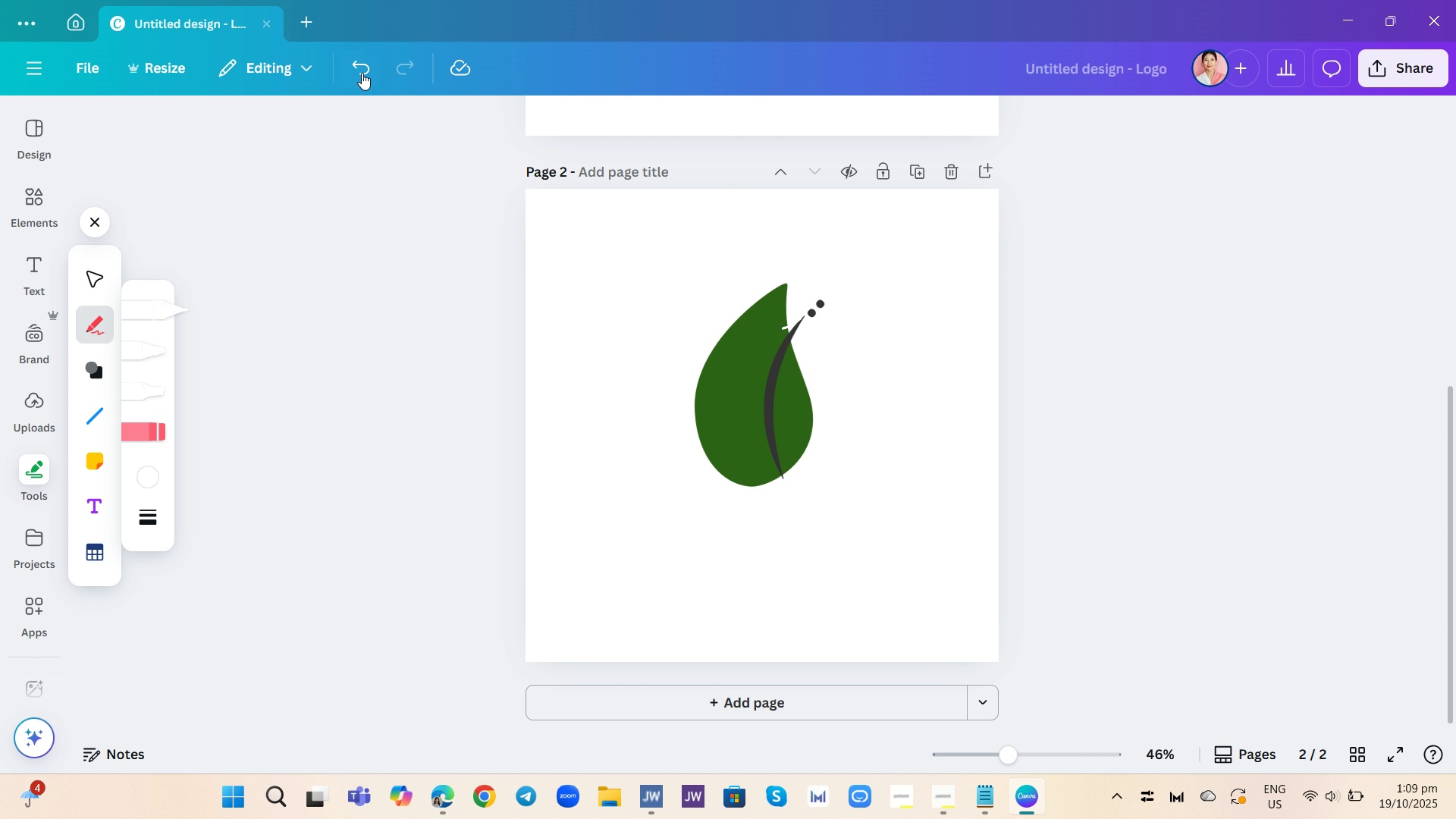 
left_click([358, 66])
 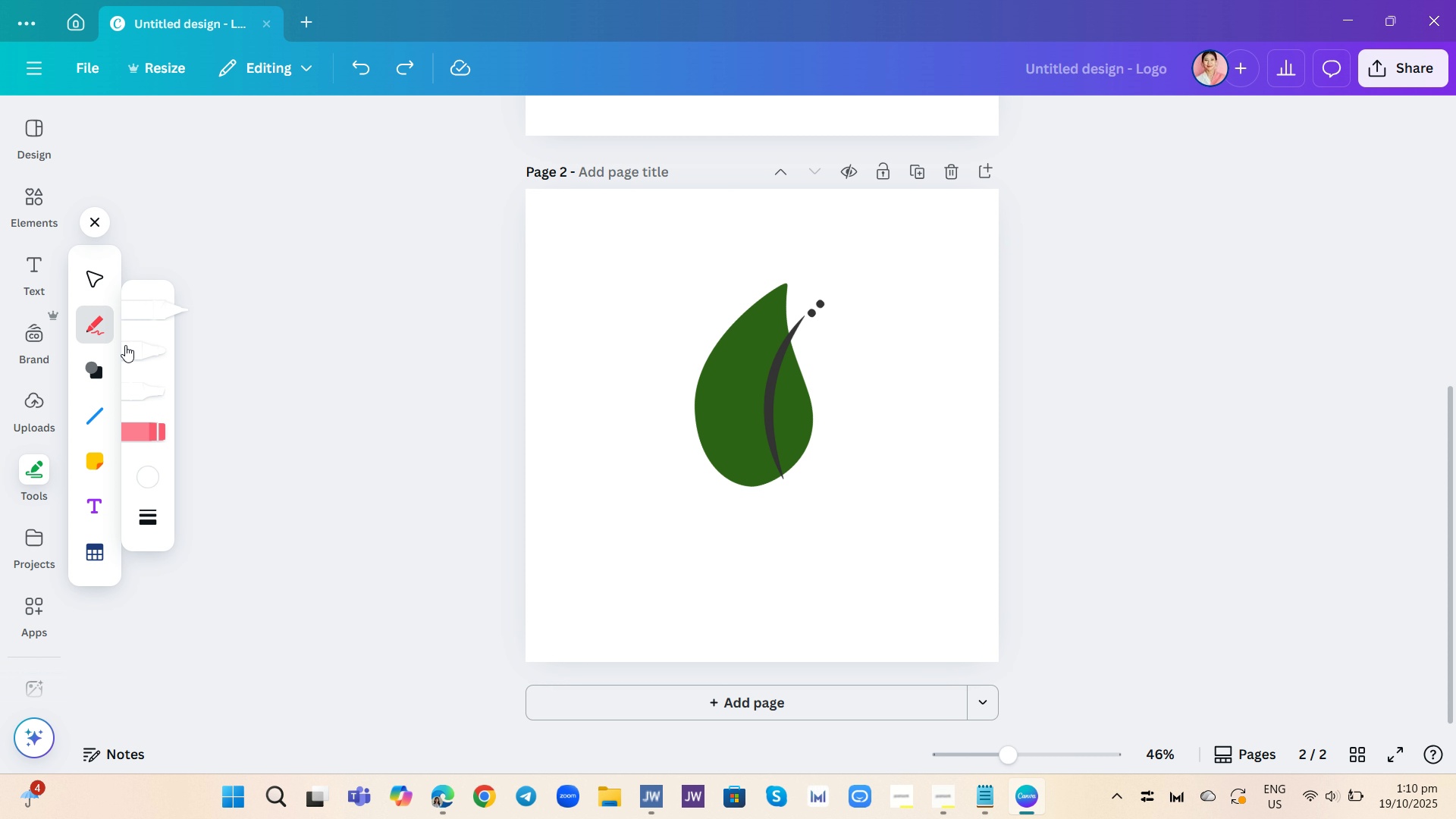 
mouse_move([127, 462])
 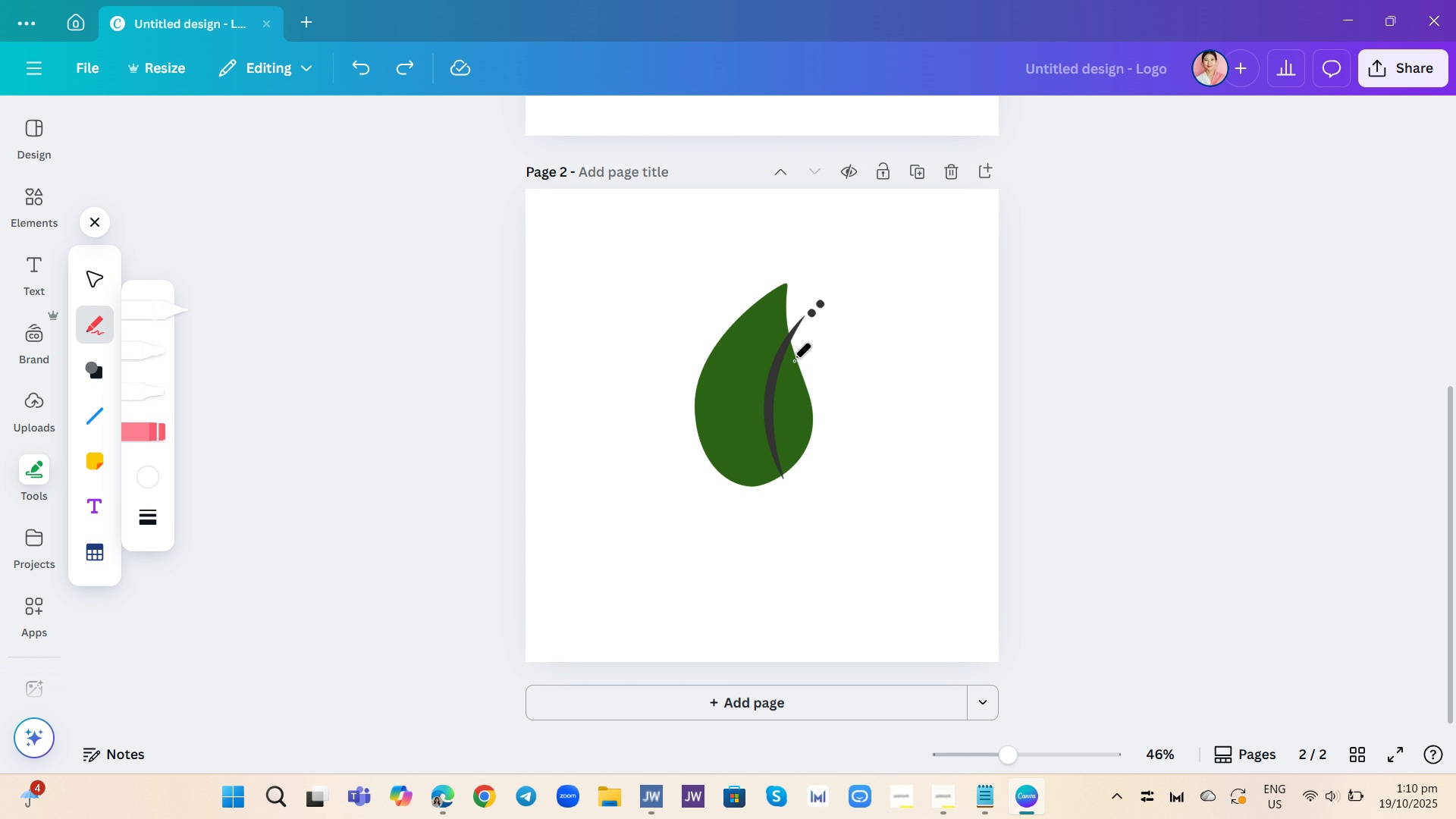 
wait(5.79)
 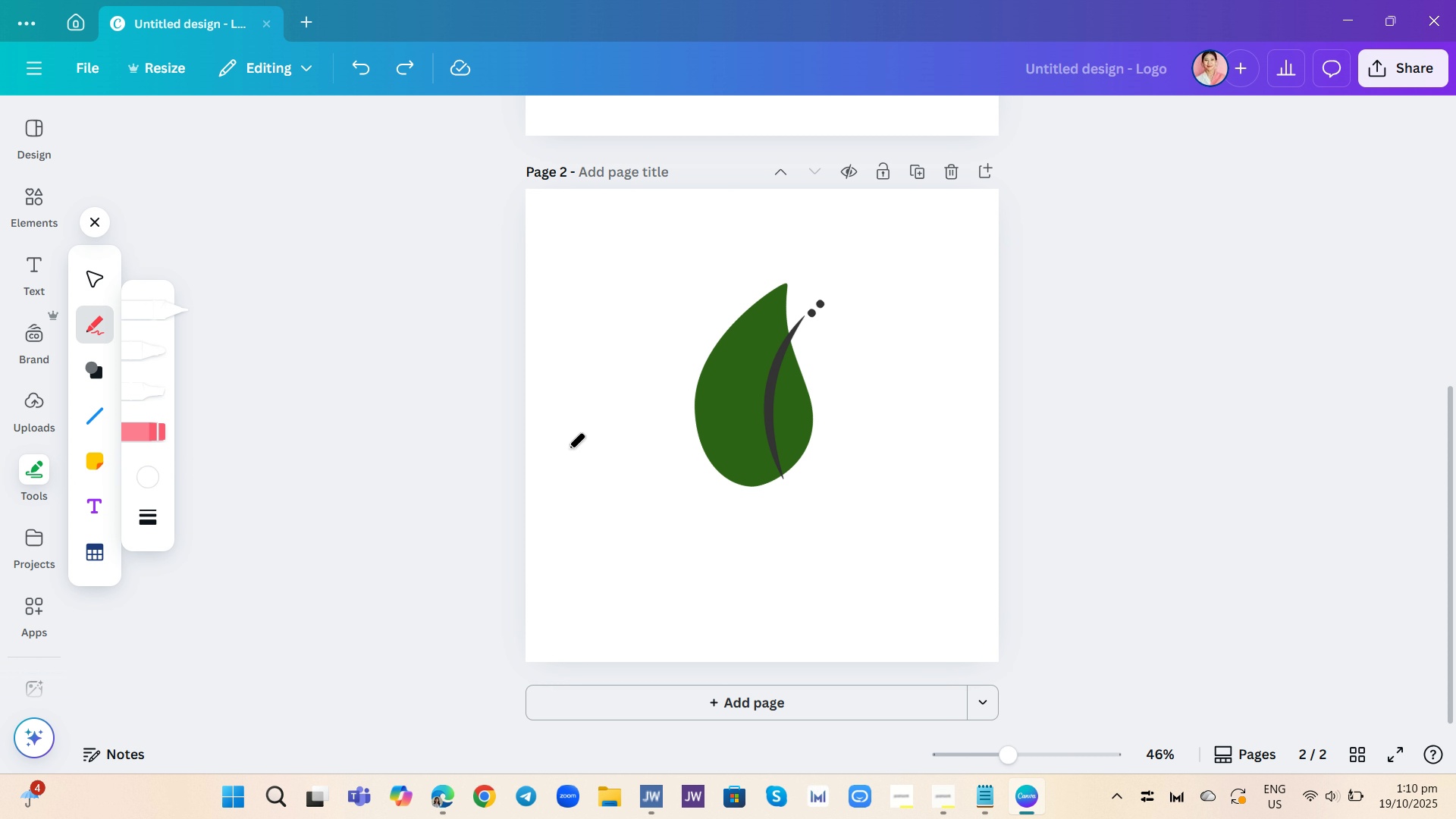 
left_click([91, 278])
 